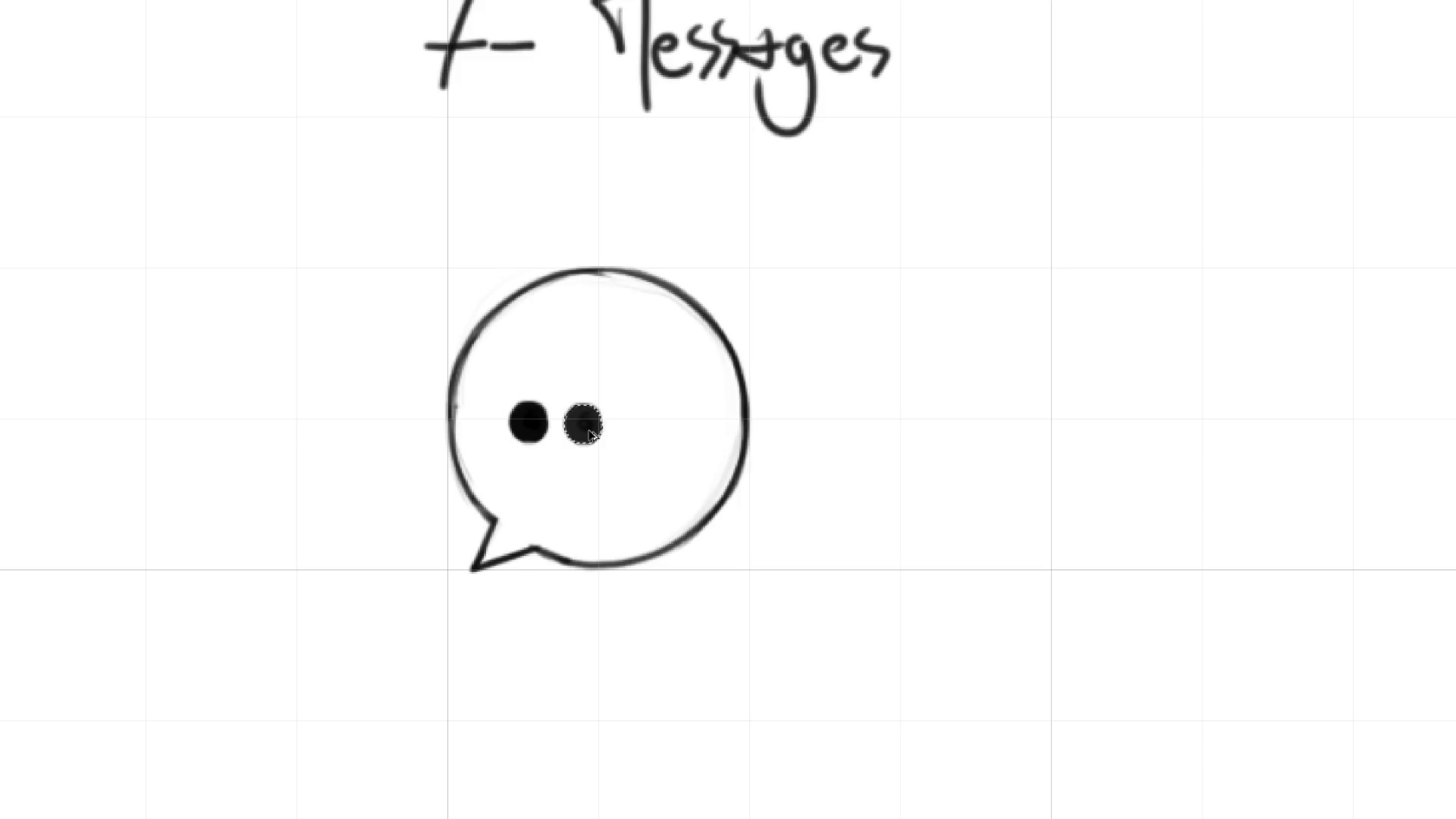 
hold_key(key=ShiftLeft, duration=0.71)
 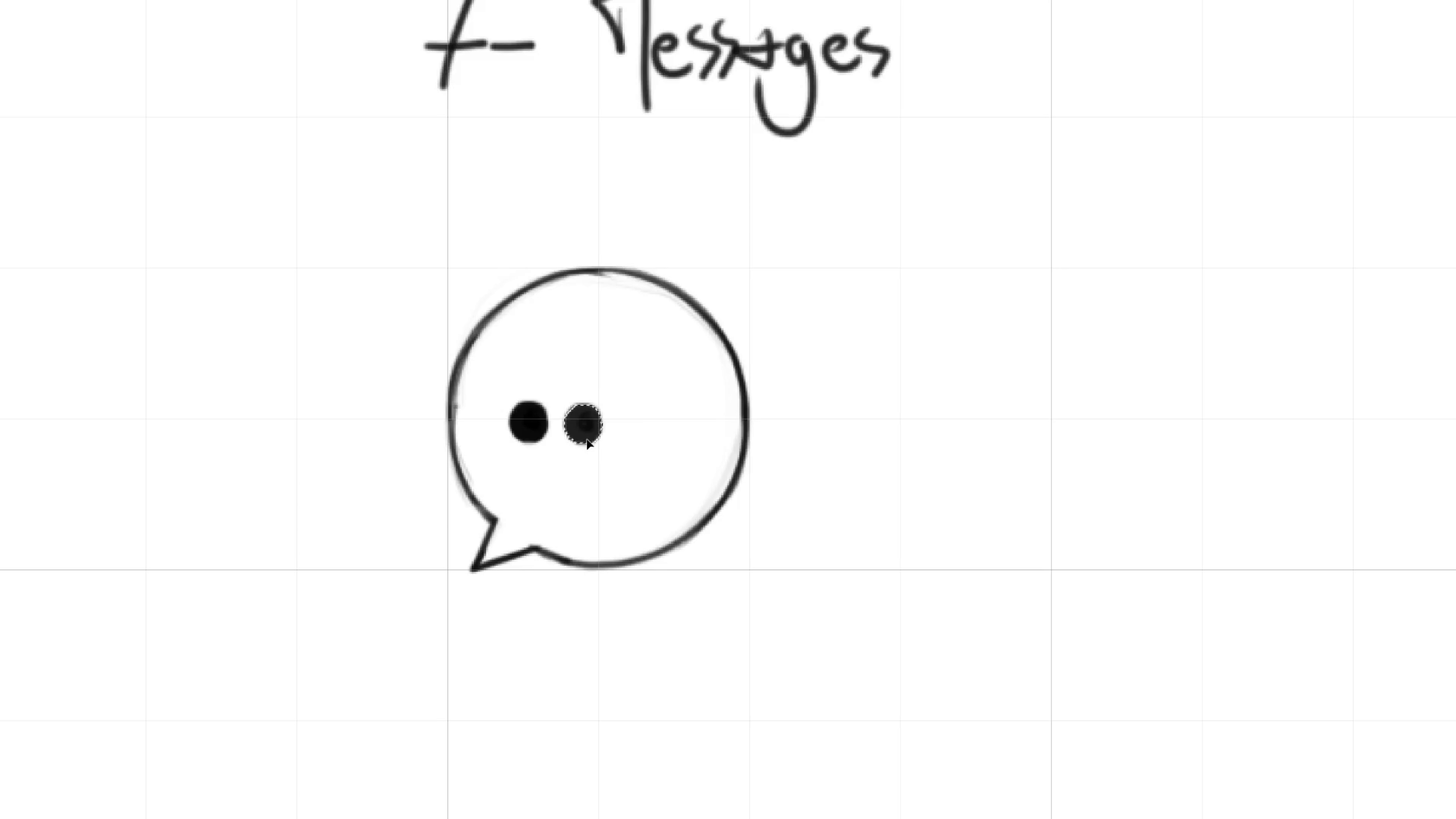 
key(Control+Z)
 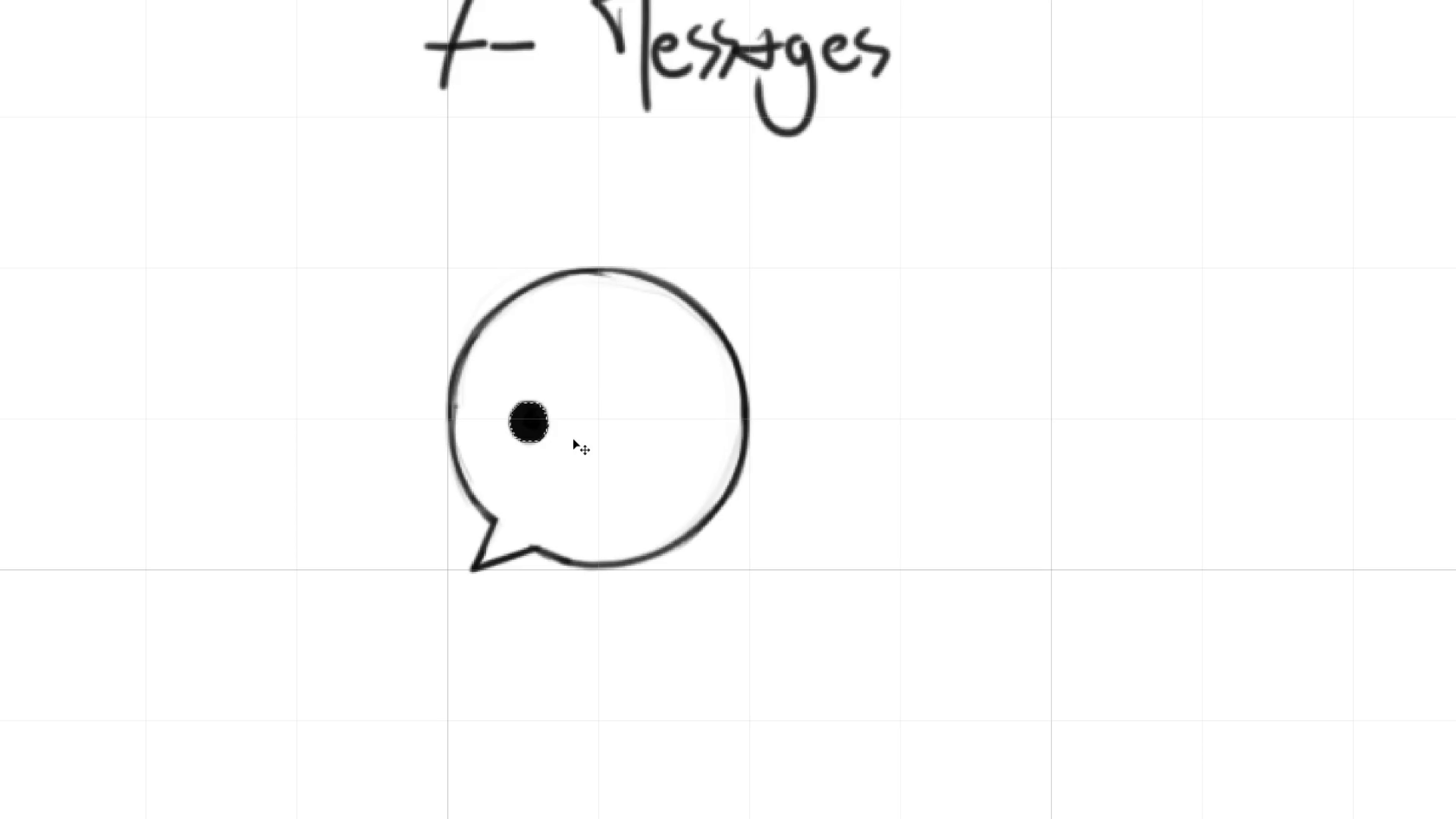 
hold_key(key=AltLeft, duration=1.24)
left_click_drag(start_coordinate=[529, 420], to_coordinate=[585, 420])
 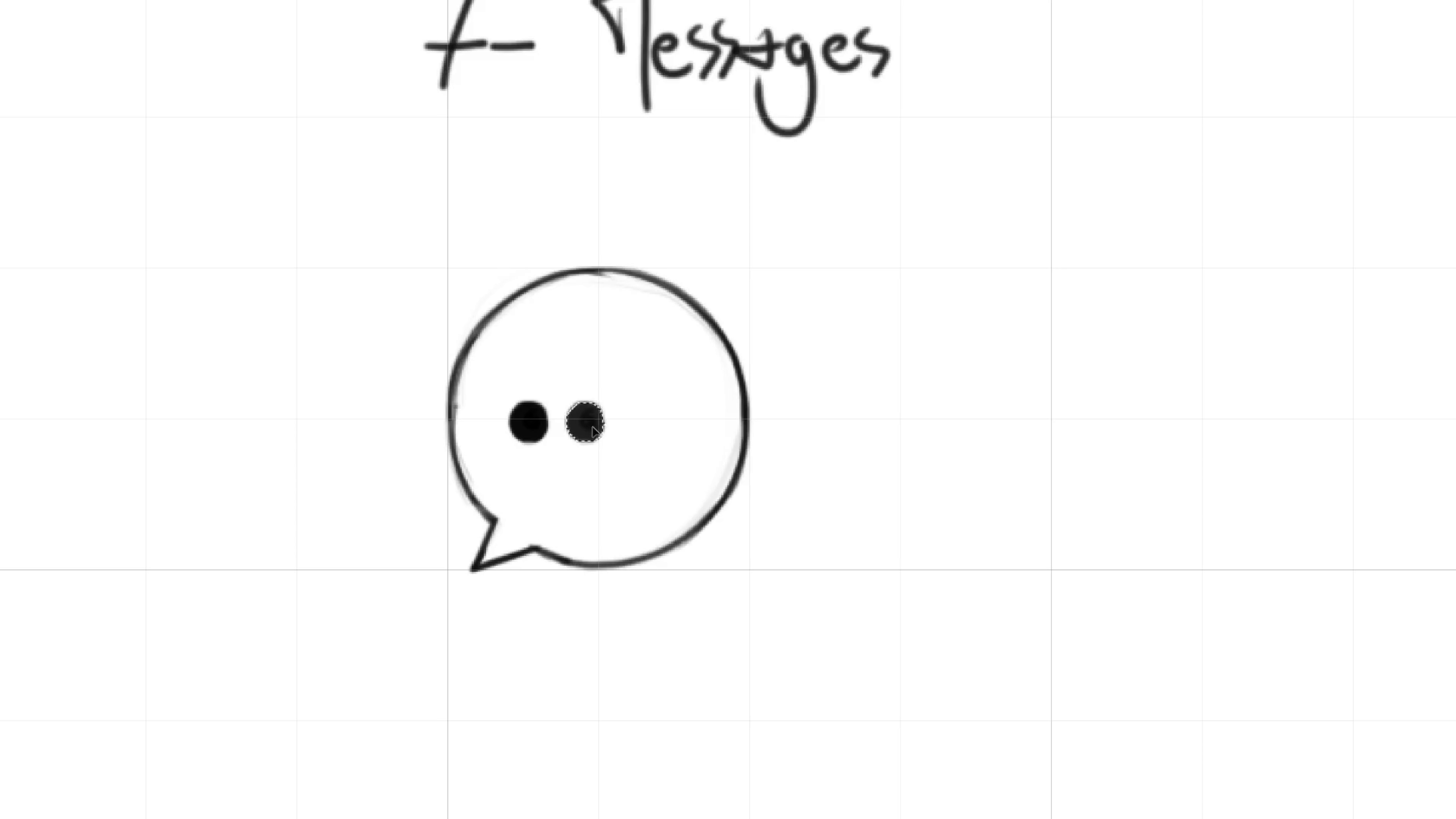 
hold_key(key=ShiftLeft, duration=0.95)
 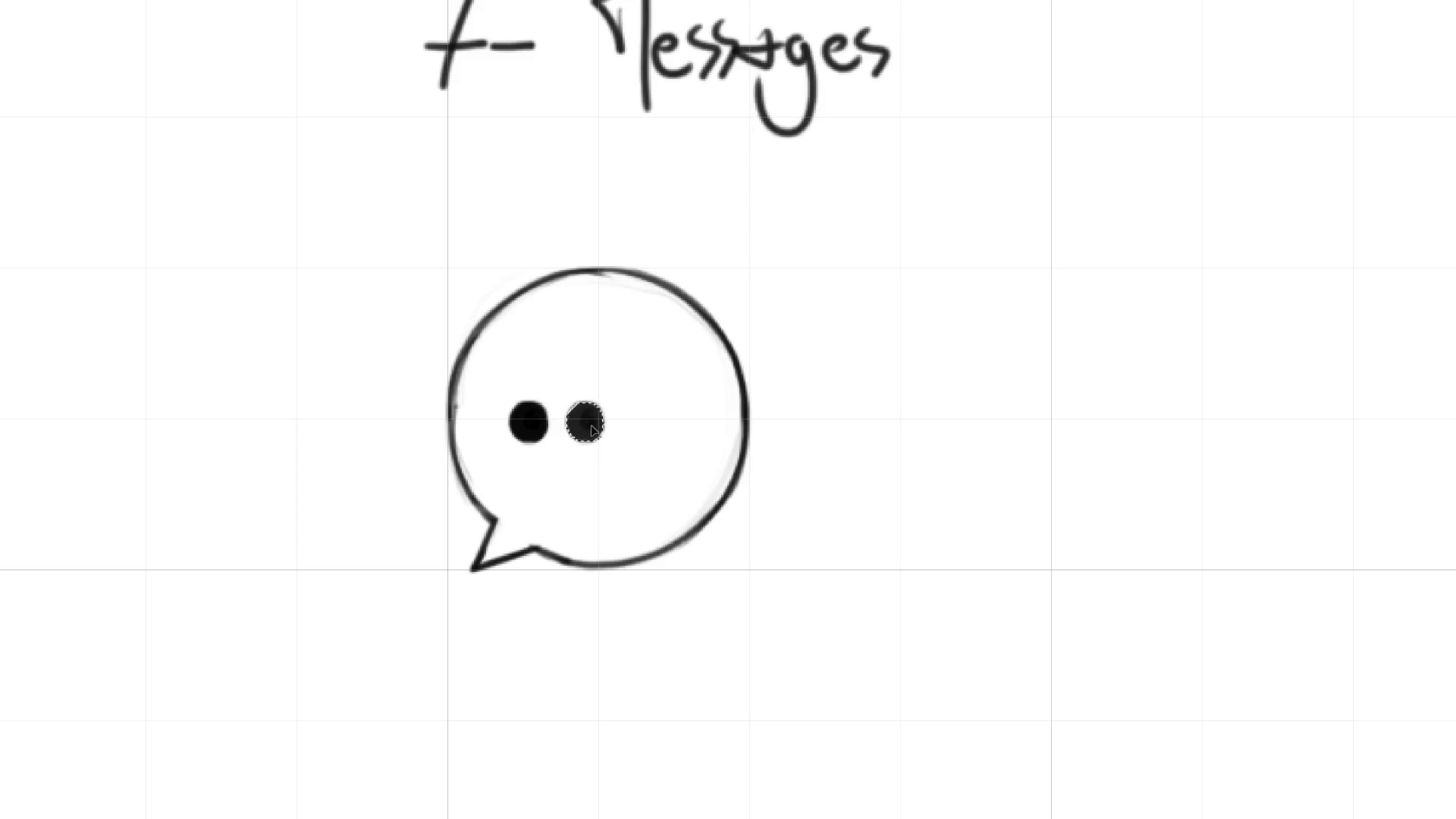 
hold_key(key=ControlLeft, duration=2.23)
hold_key(key=AltLeft, duration=1.98)
left_click_drag(start_coordinate=[585, 421], to_coordinate=[661, 430])
 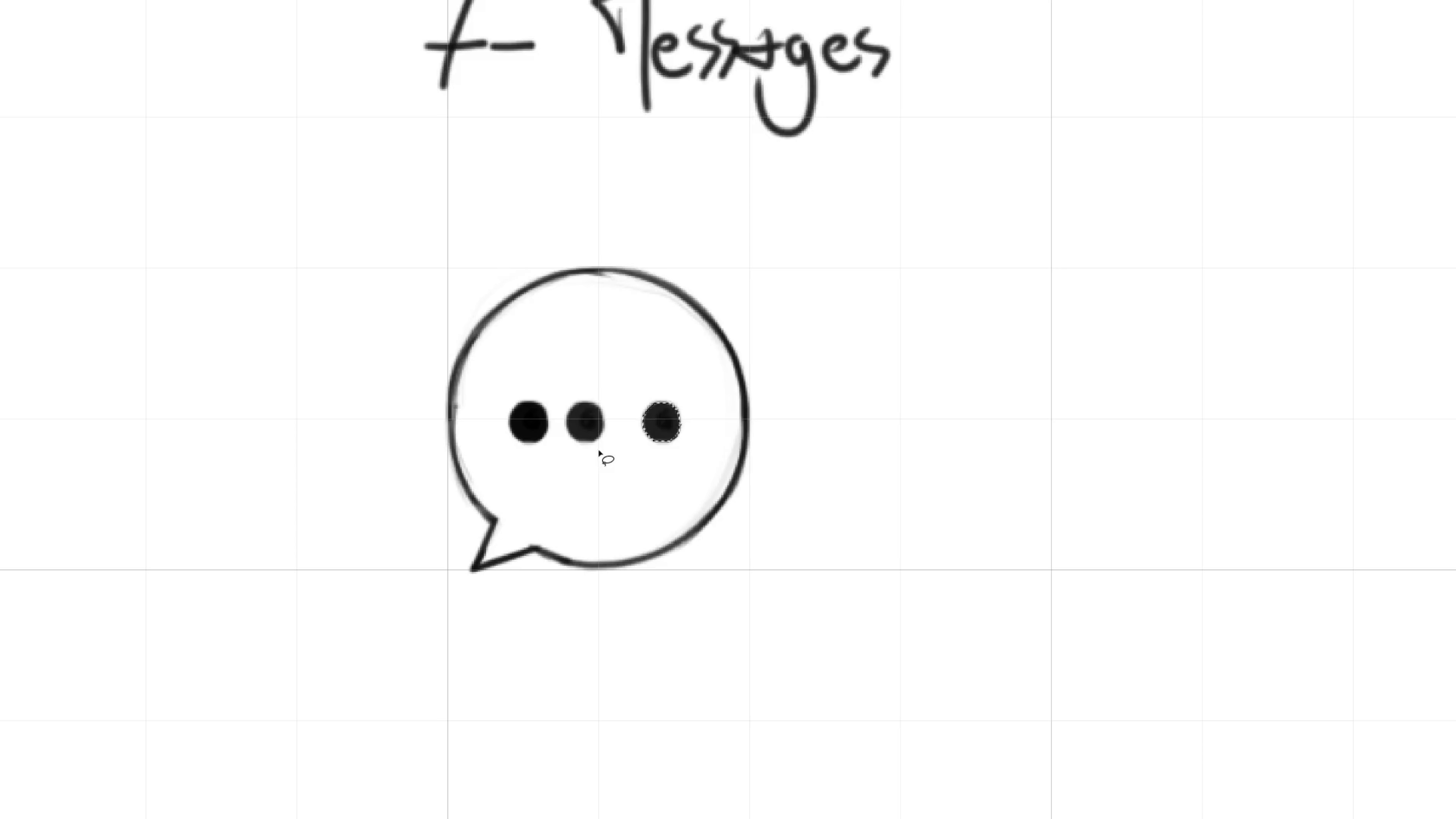 
hold_key(key=ShiftLeft, duration=1.53)
 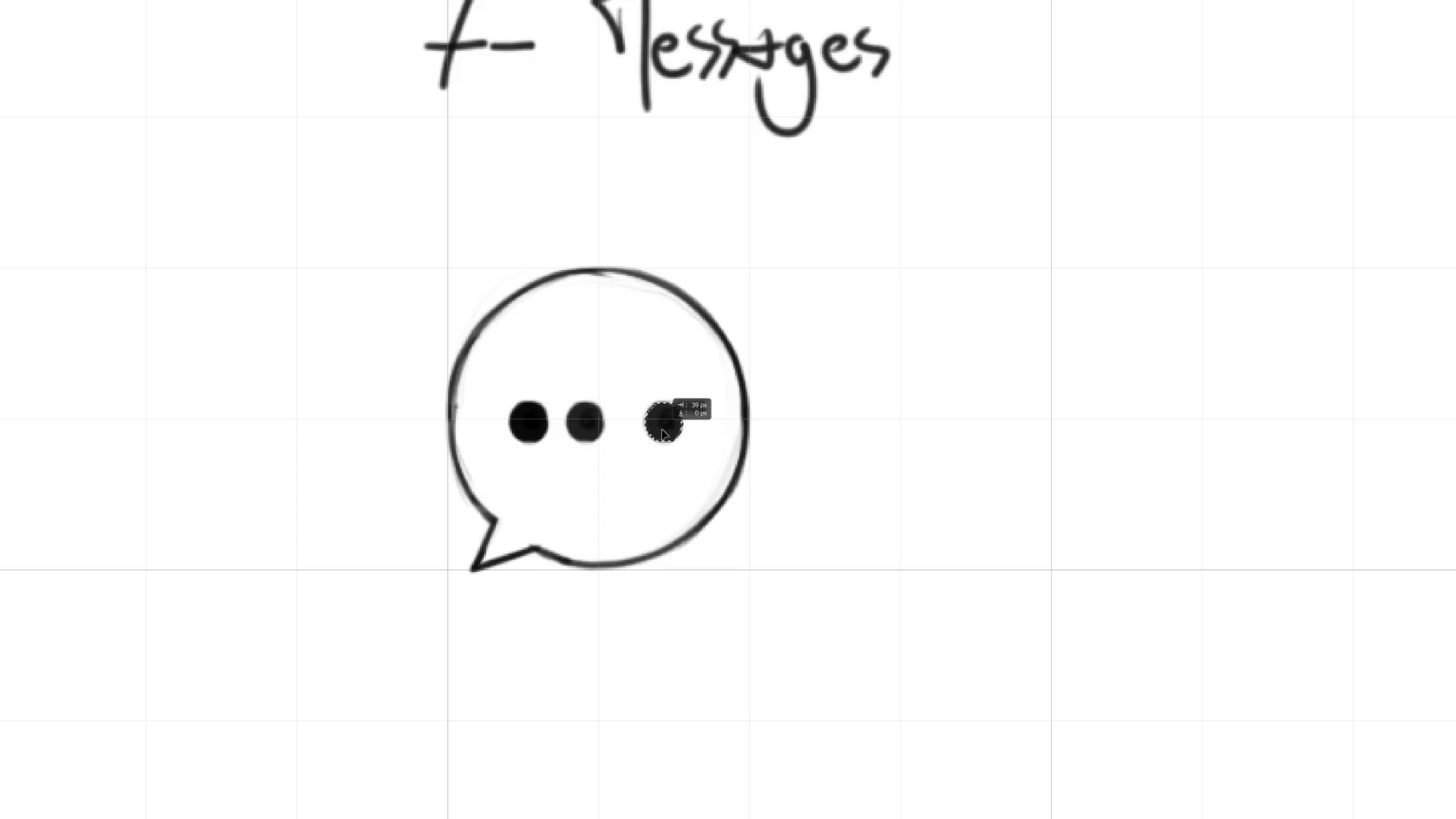 
key(Alt+Control+Shift+ShiftLeft)
 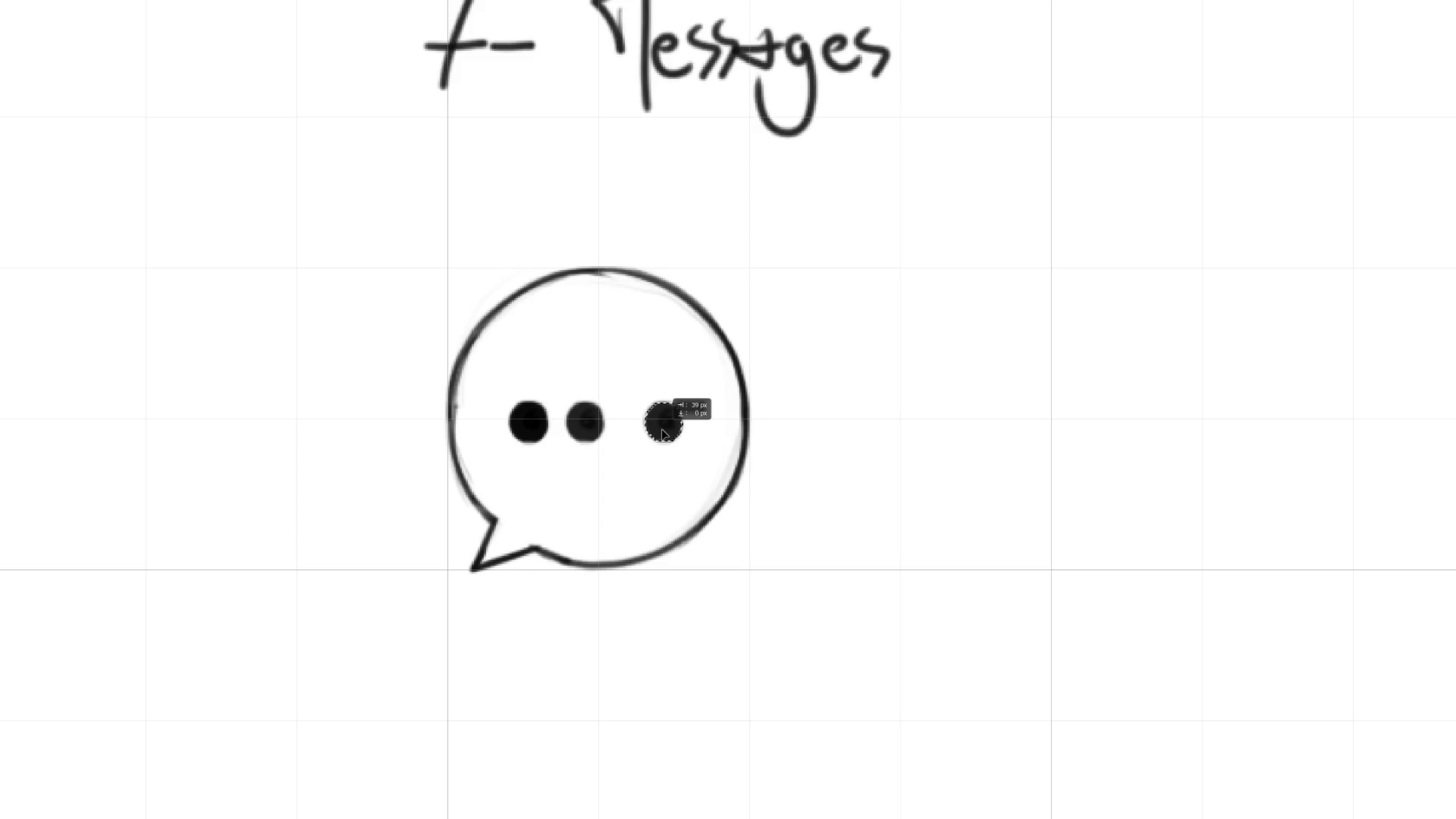 
key(Alt+Control+Shift+ShiftLeft)
 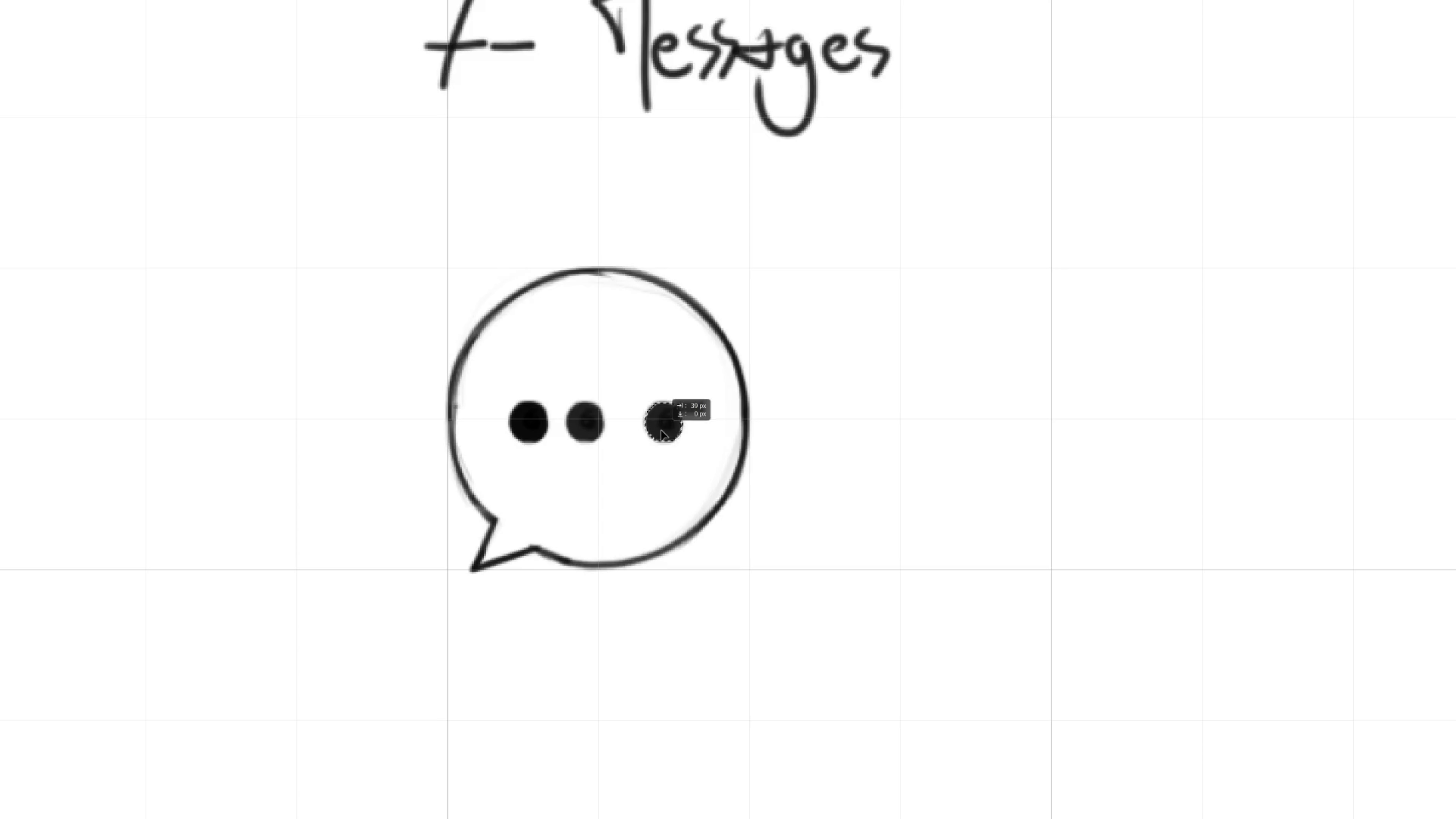 
key(Alt+Control+Shift+ShiftLeft)
 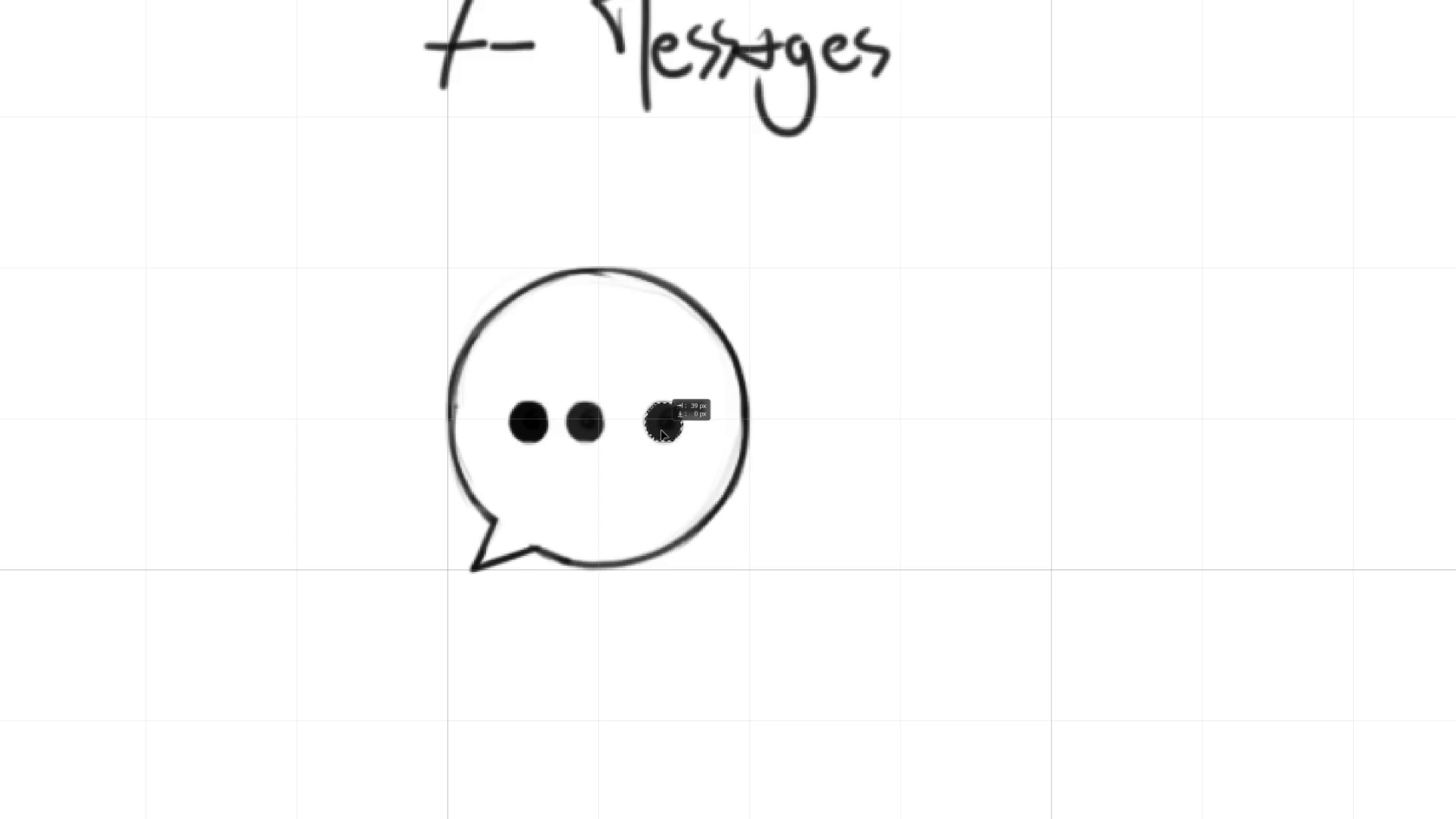 
key(Alt+Control+Shift+ShiftLeft)
 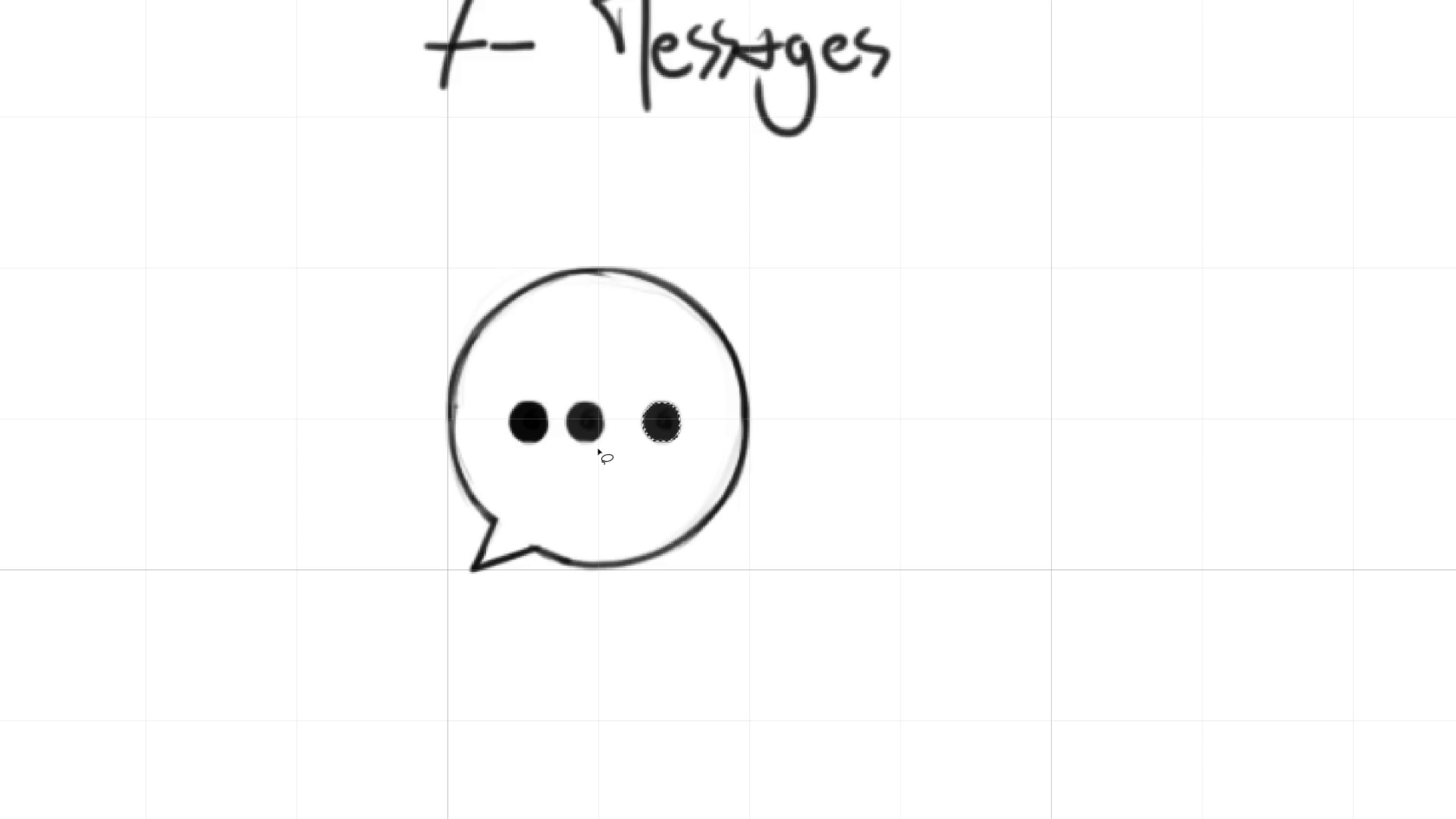 
key(M)
 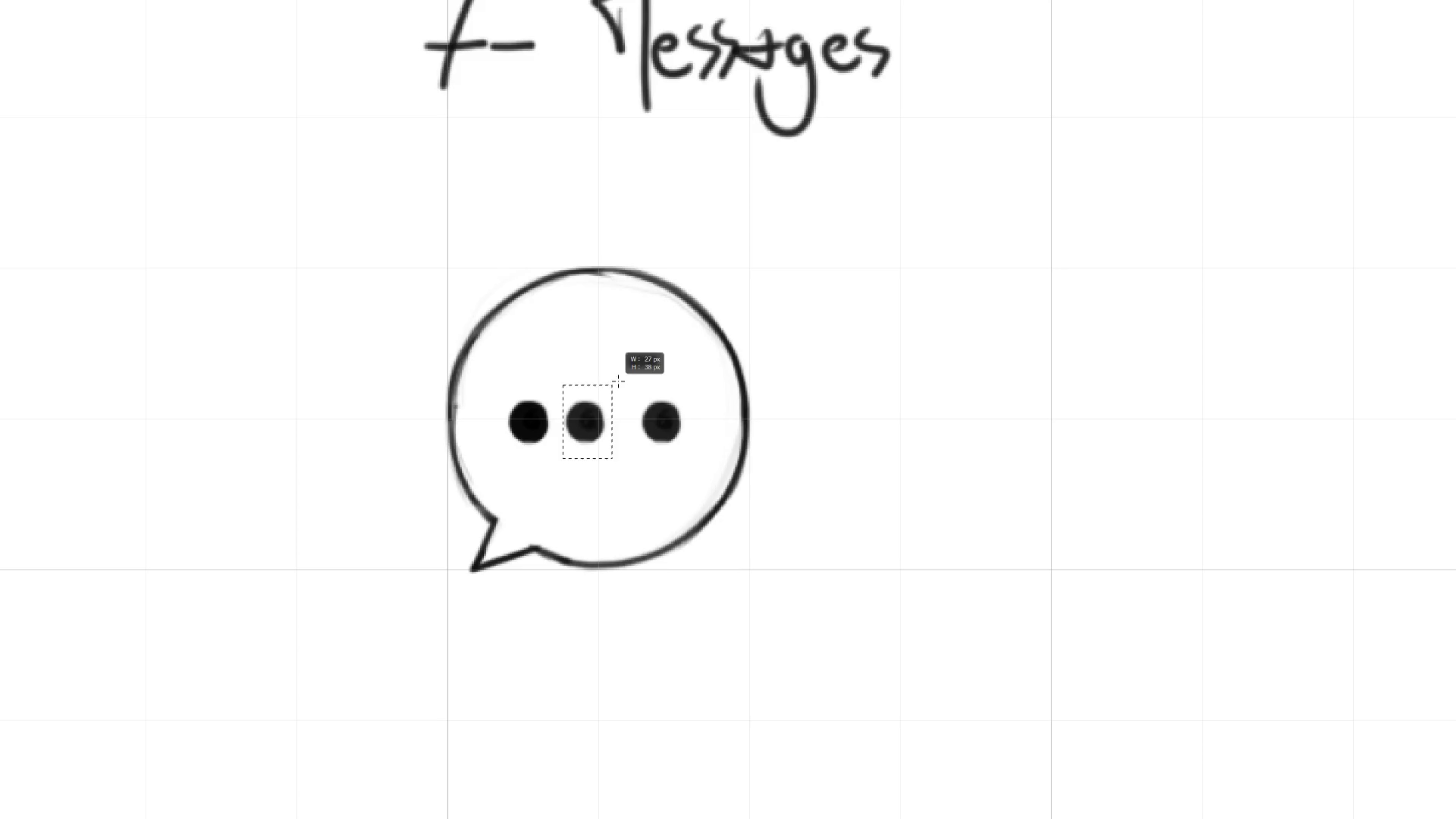 
left_click_drag(start_coordinate=[586, 419], to_coordinate=[598, 417])
 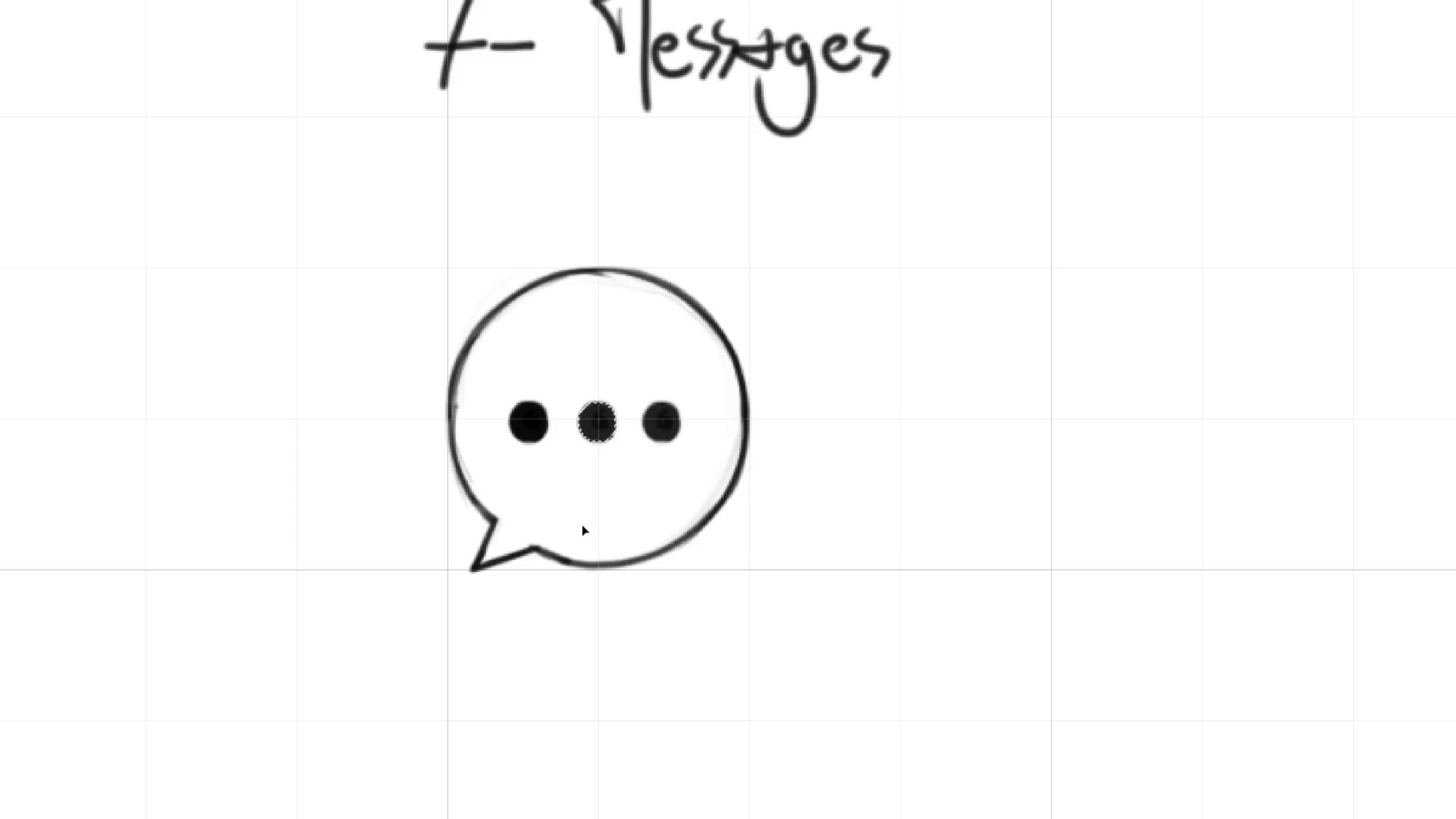 
hold_key(key=ShiftLeft, duration=0.75)
 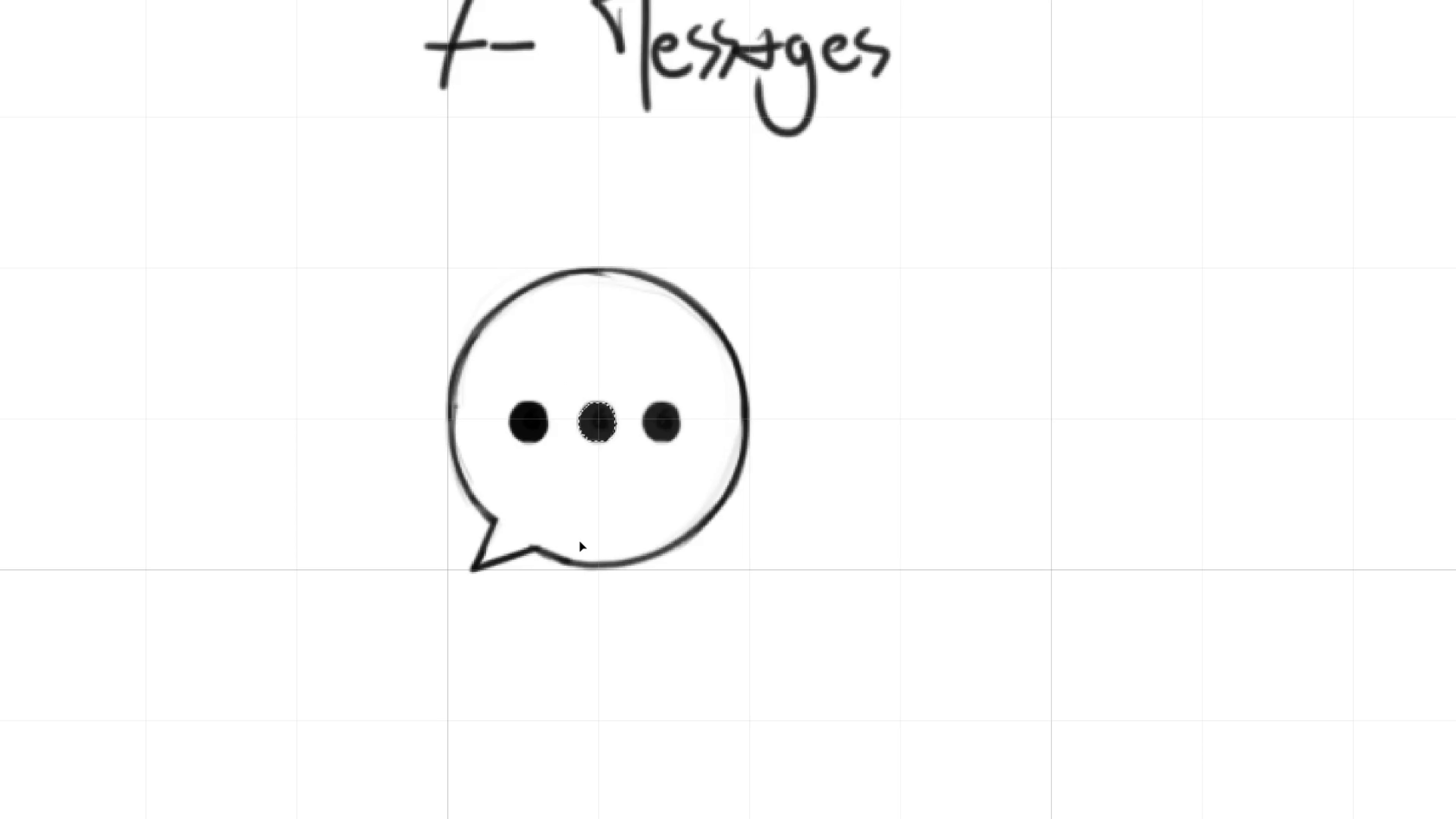 
key(Control+D)
 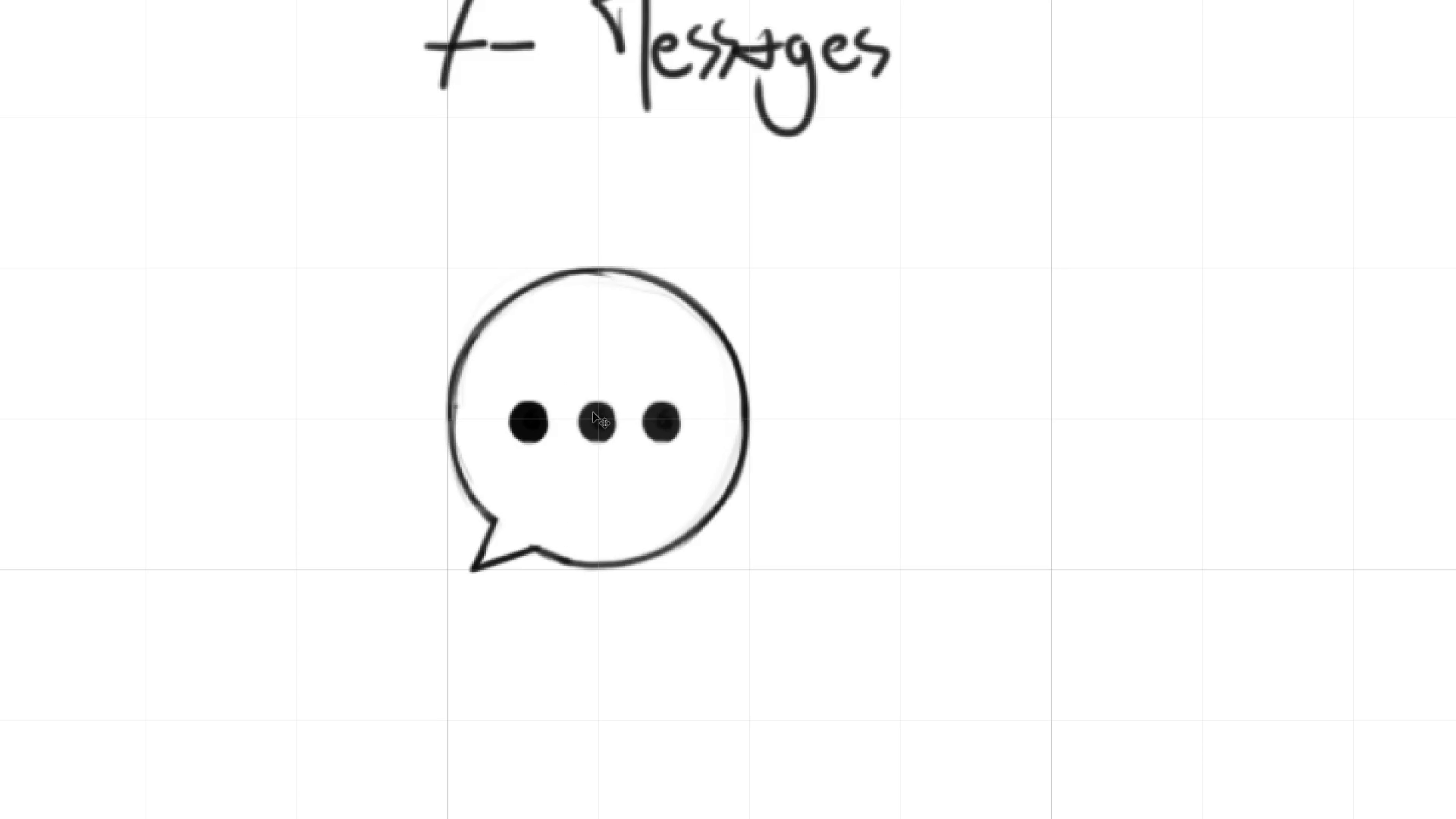 
hold_key(key=Space, duration=1.26)
 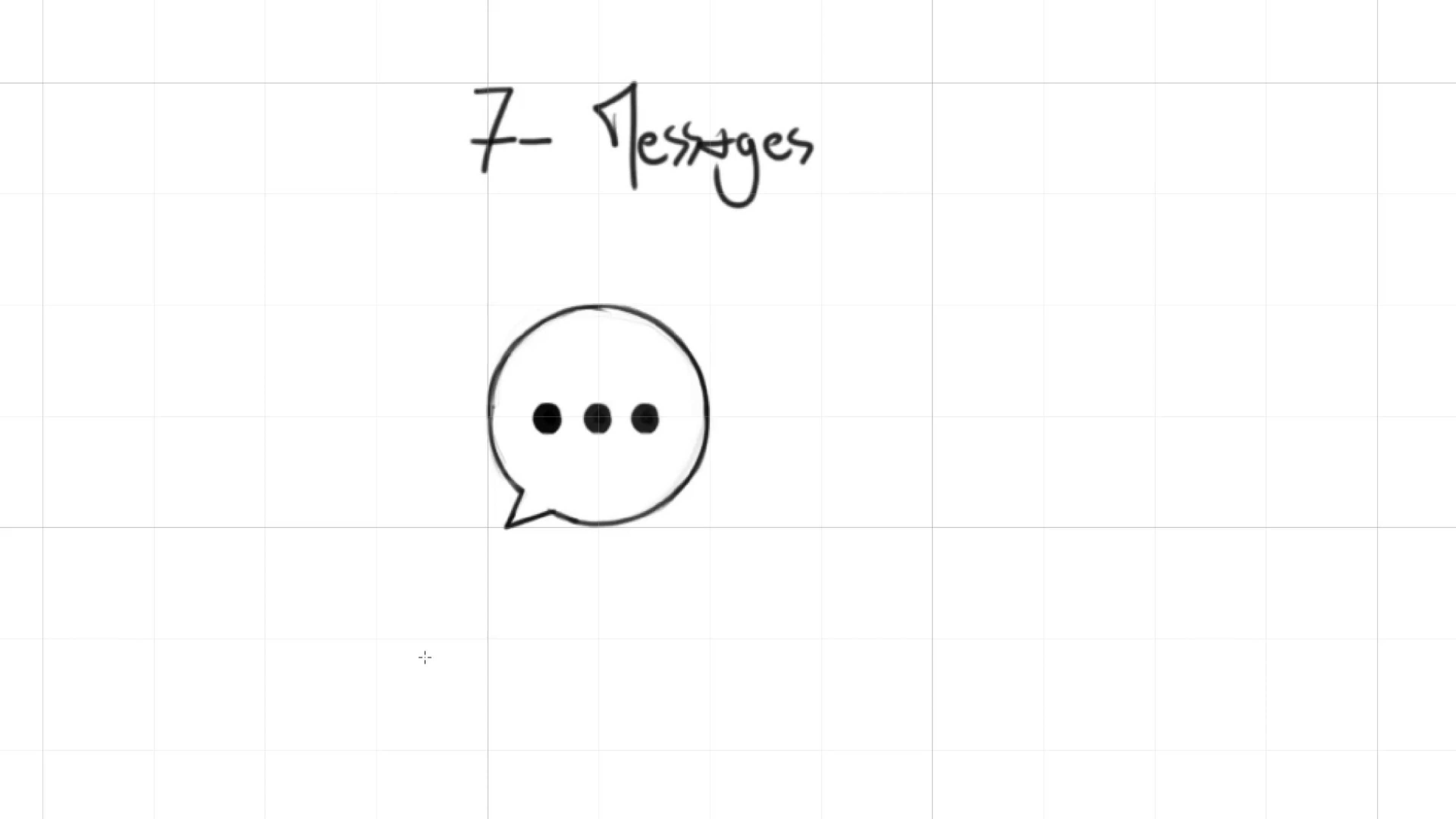 
left_click_drag(start_coordinate=[600, 408], to_coordinate=[570, 479])
 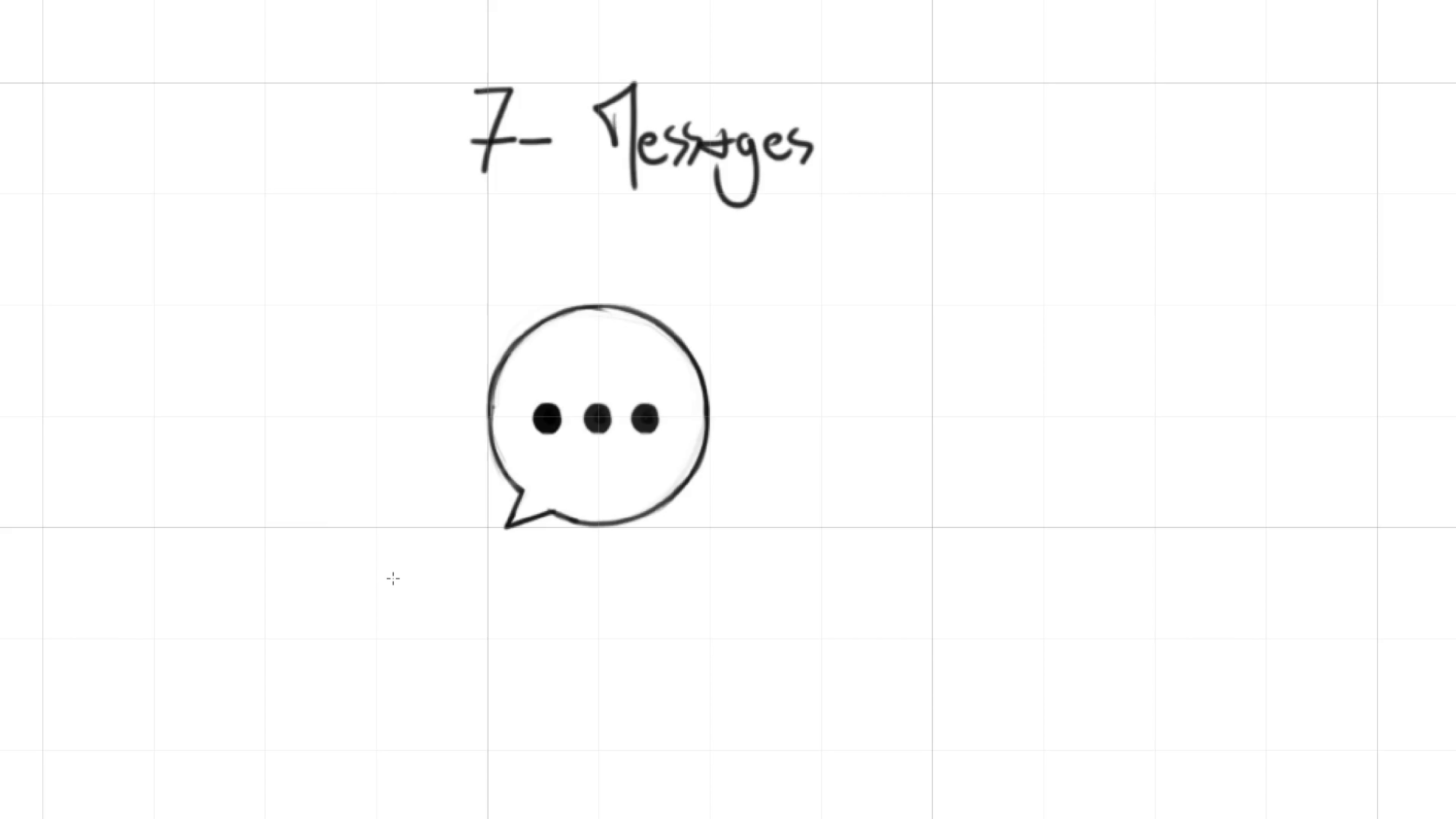 
wait(6.4)
 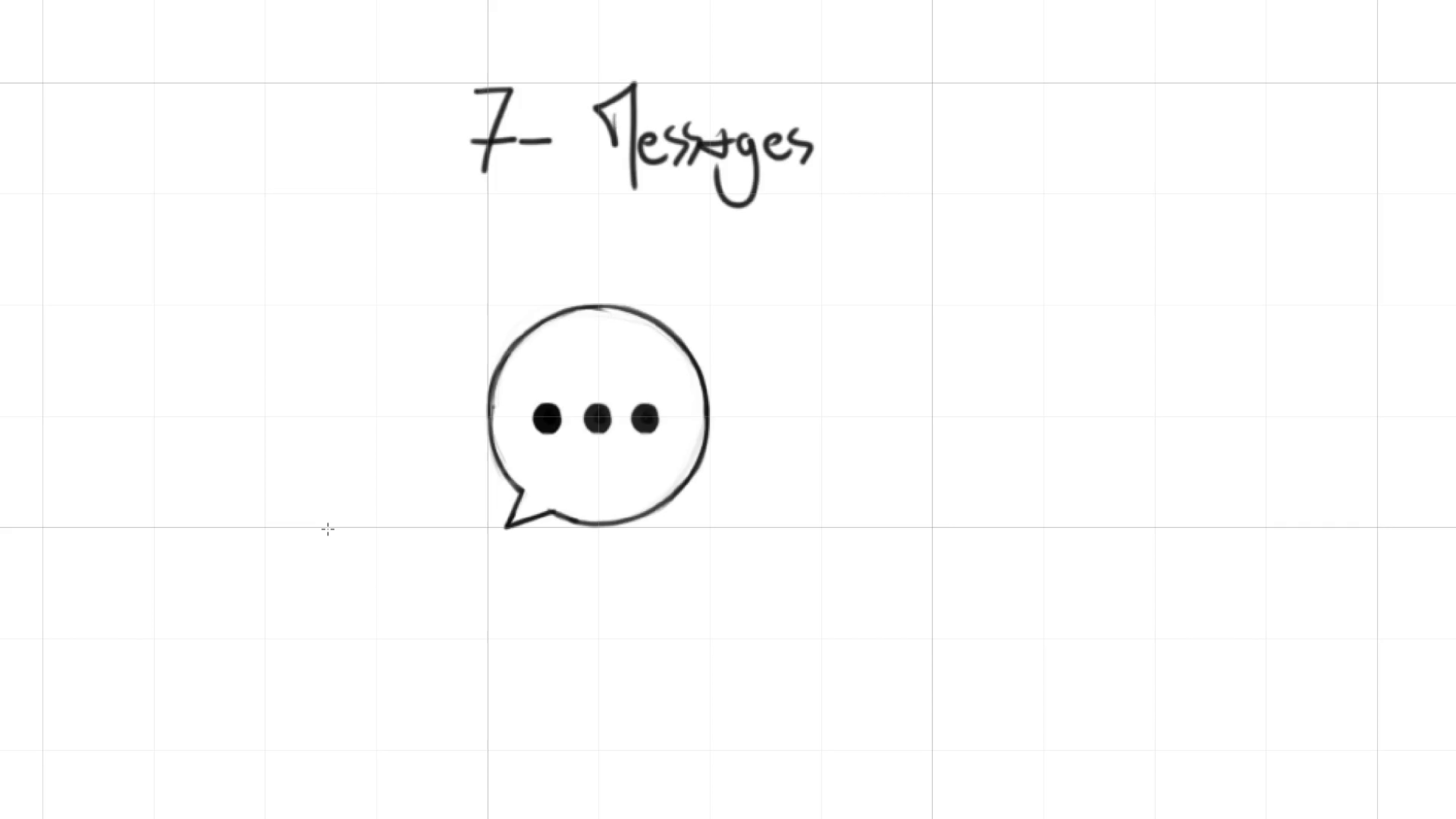 
key(M)
 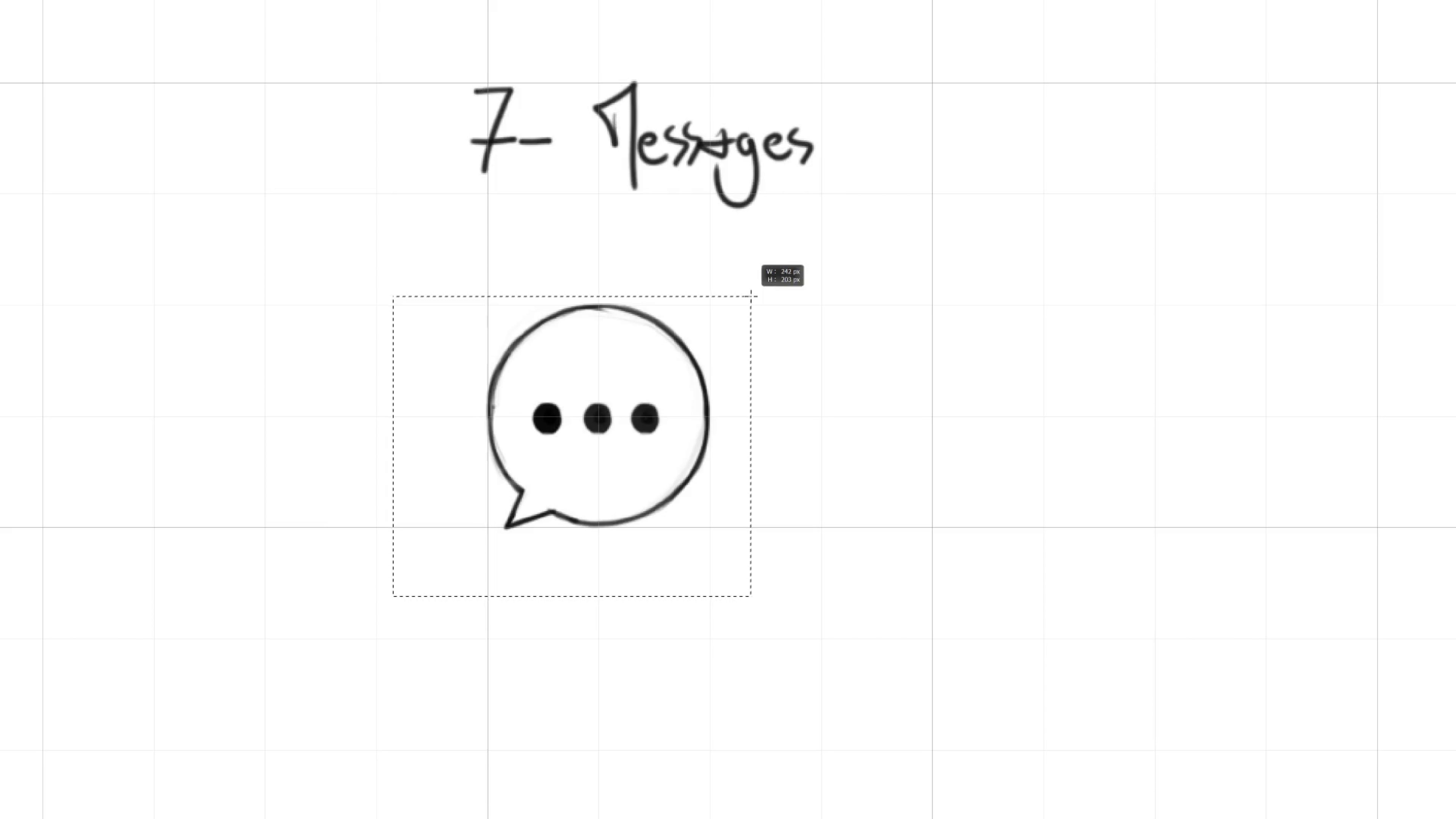 
hold_key(key=Space, duration=0.58)
 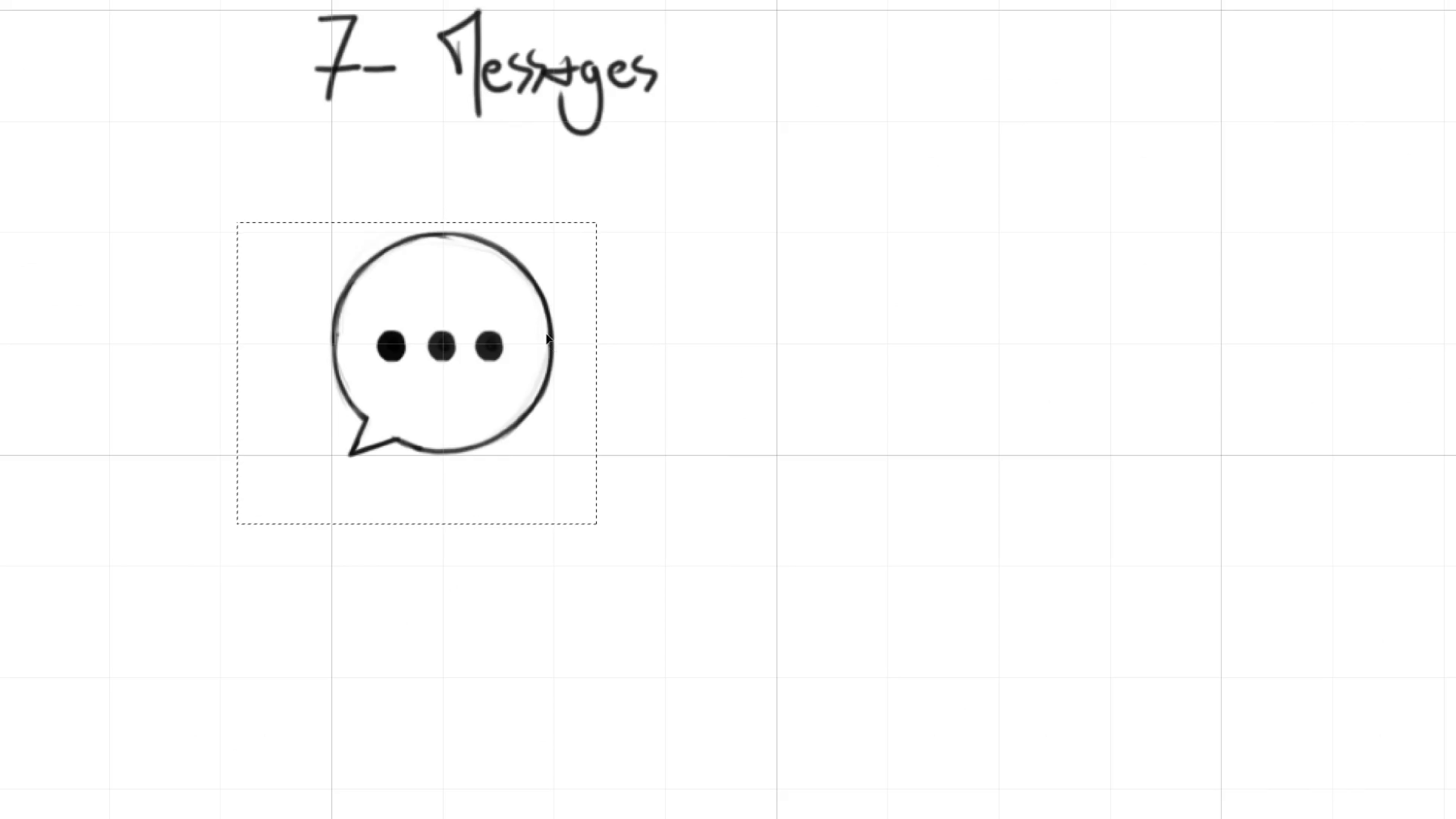 
left_click_drag(start_coordinate=[758, 411], to_coordinate=[602, 338])
 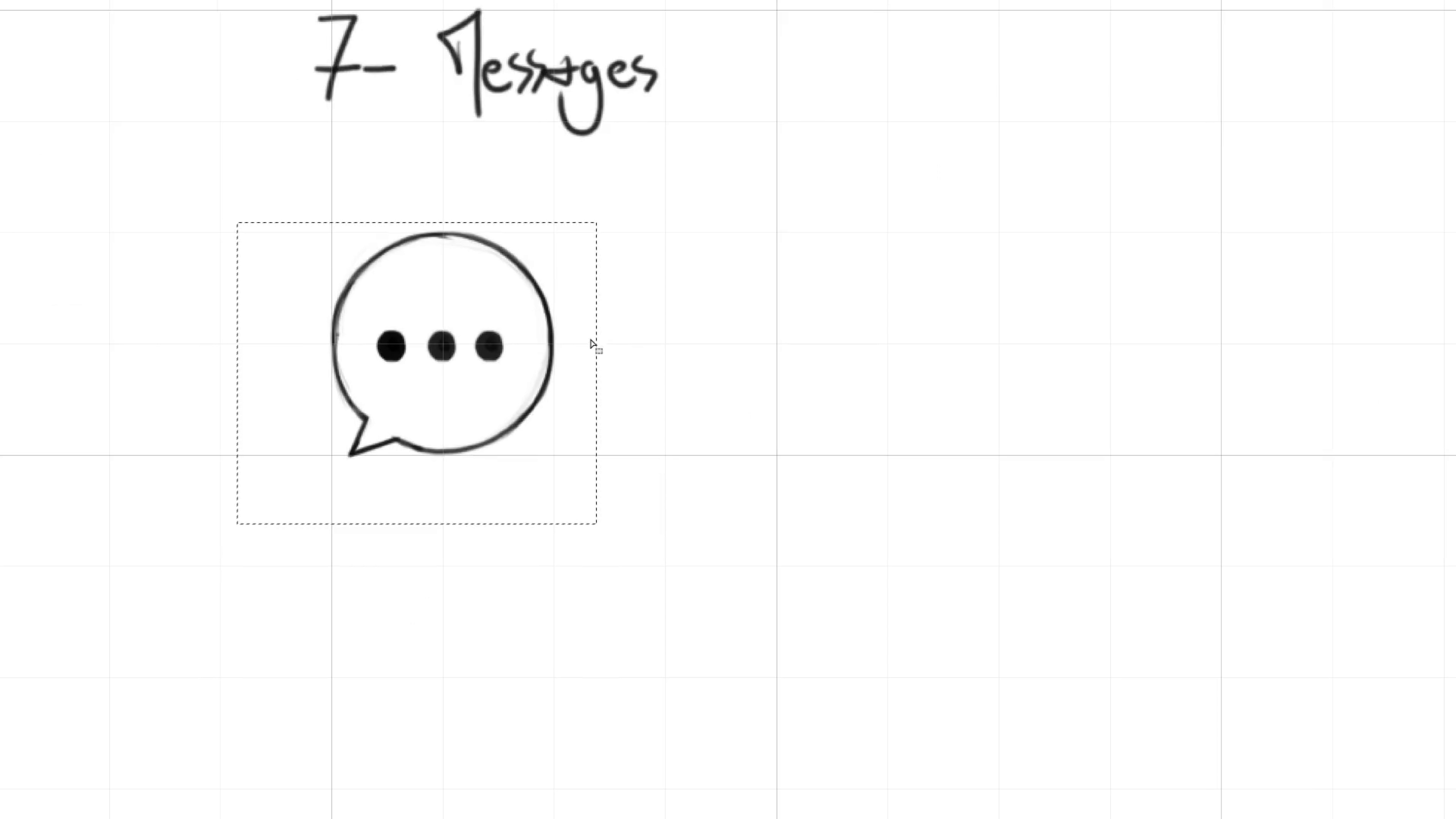 
hold_key(key=ControlLeft, duration=4.15)
hold_key(key=AltLeft, duration=3.97)
left_click_drag(start_coordinate=[546, 334], to_coordinate=[885, 391])
 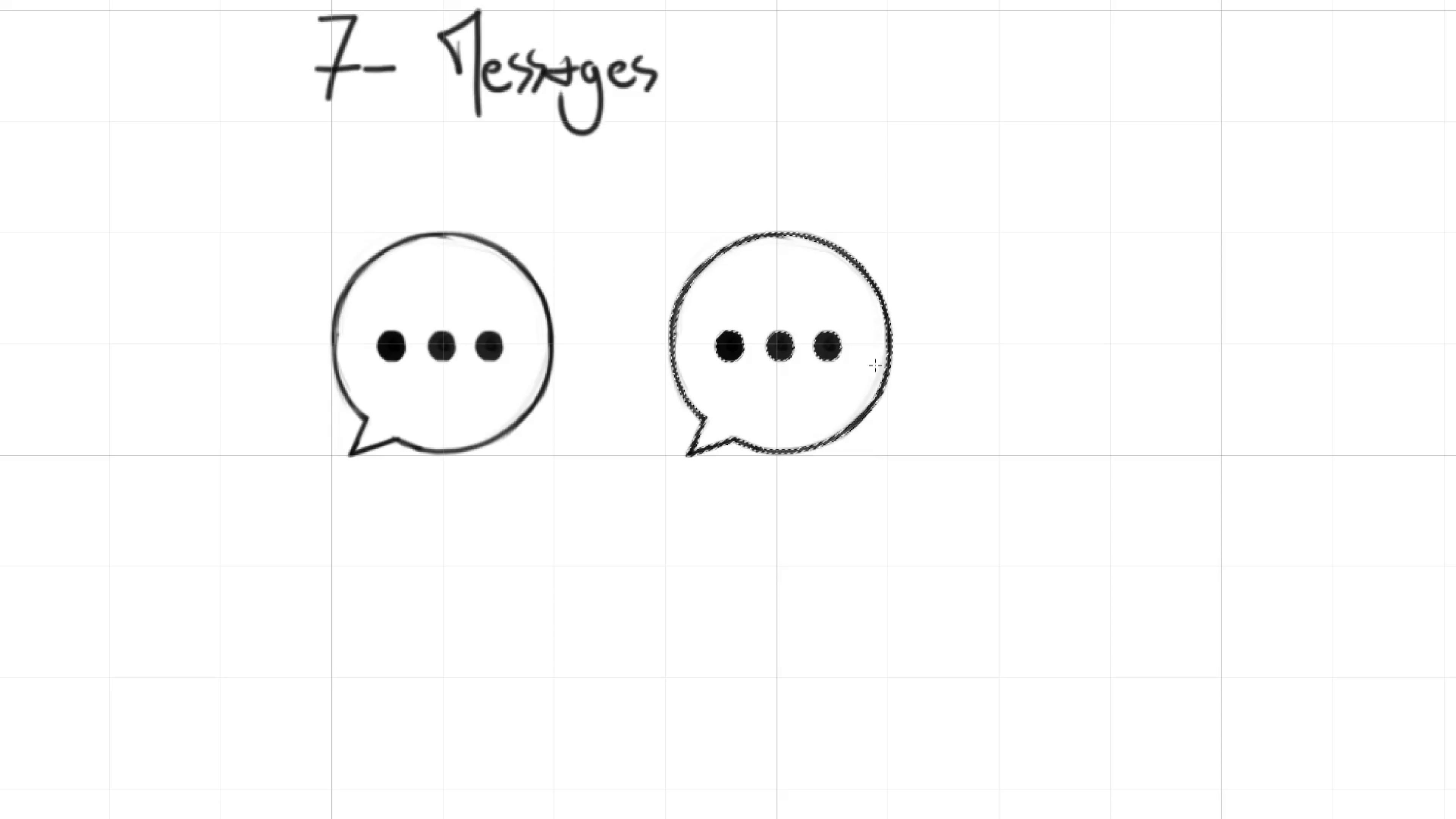 
hold_key(key=ShiftLeft, duration=1.53)
 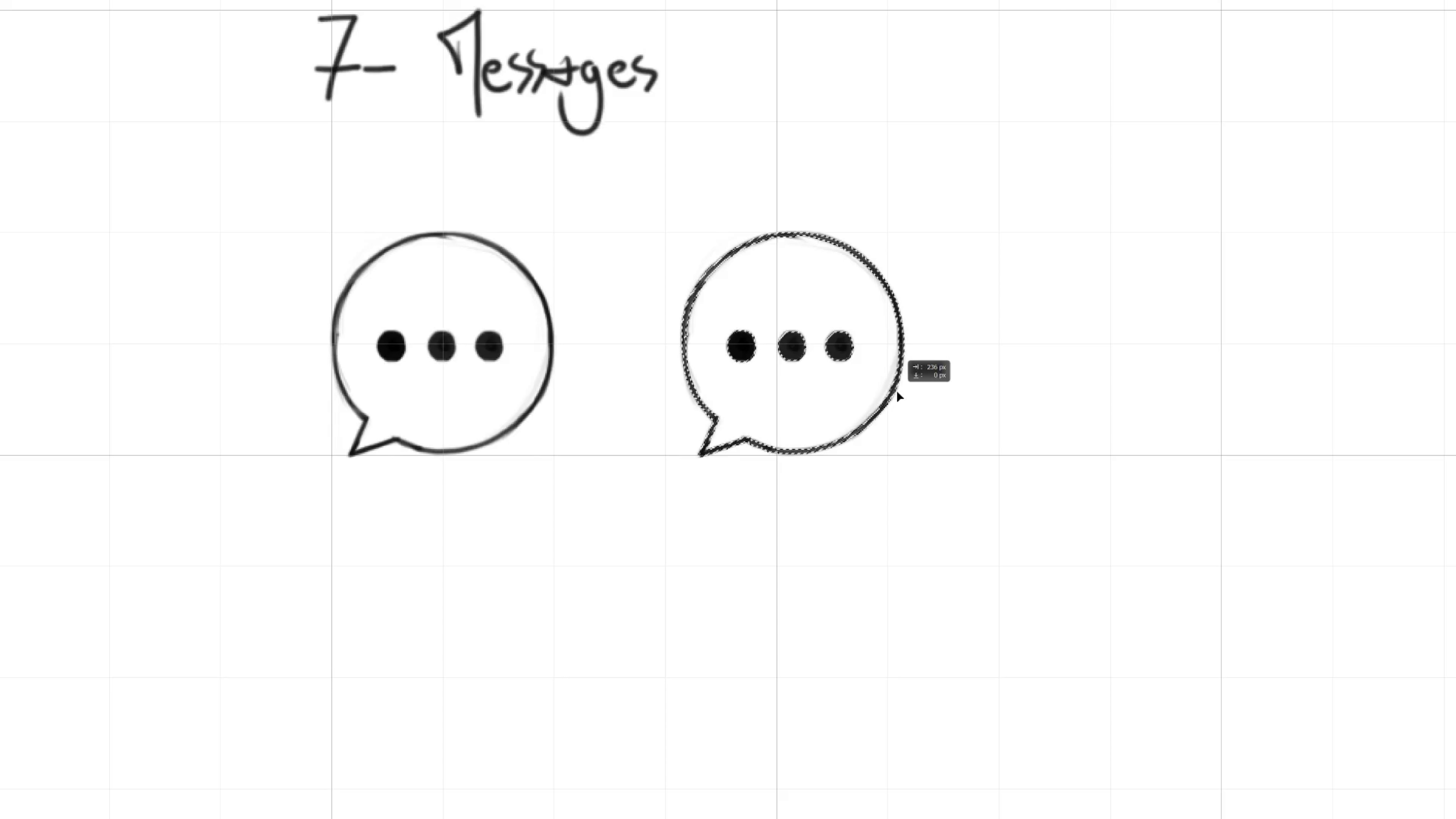 
hold_key(key=ShiftLeft, duration=1.51)
 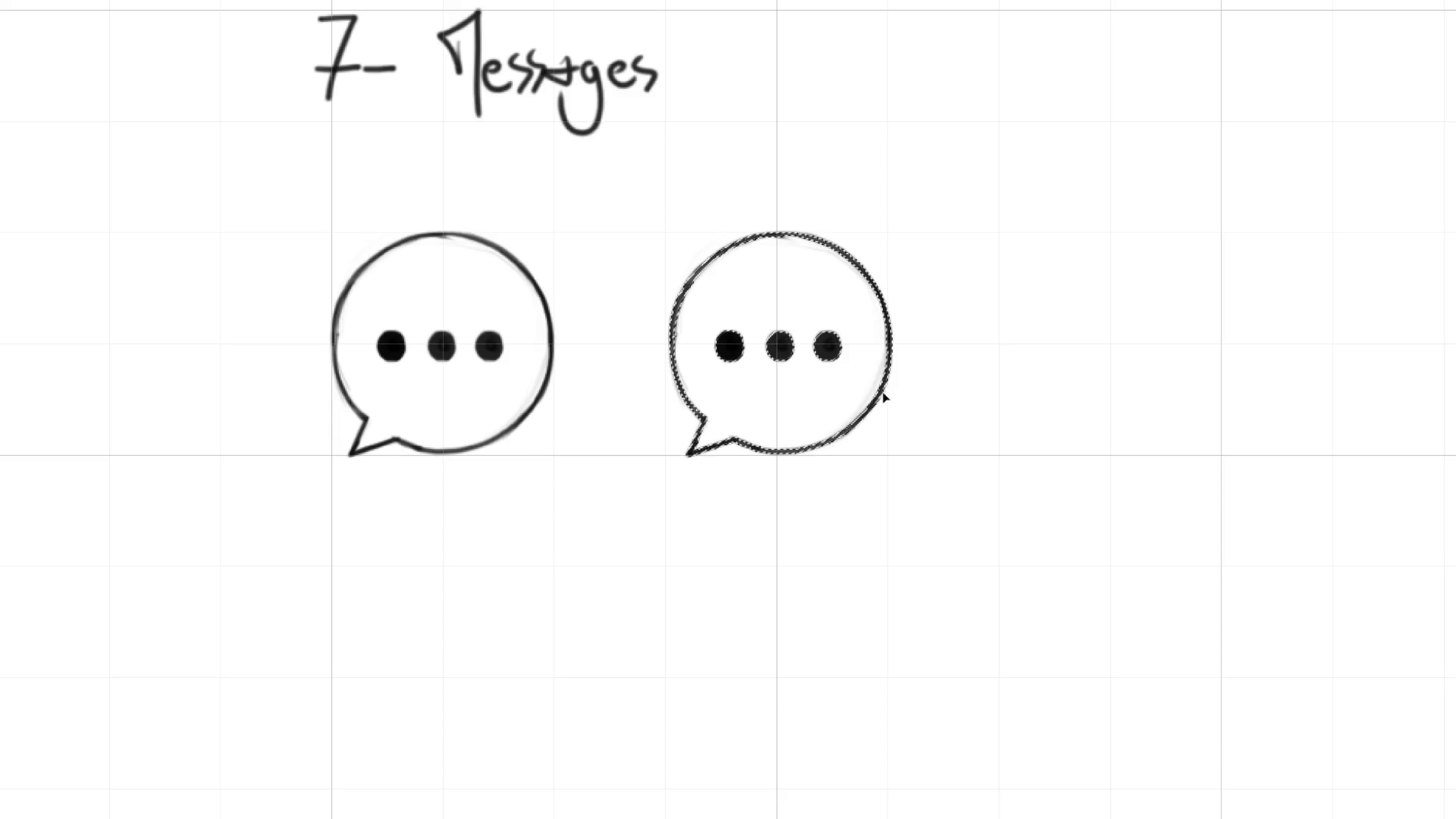 
hold_key(key=ShiftLeft, duration=0.53)
 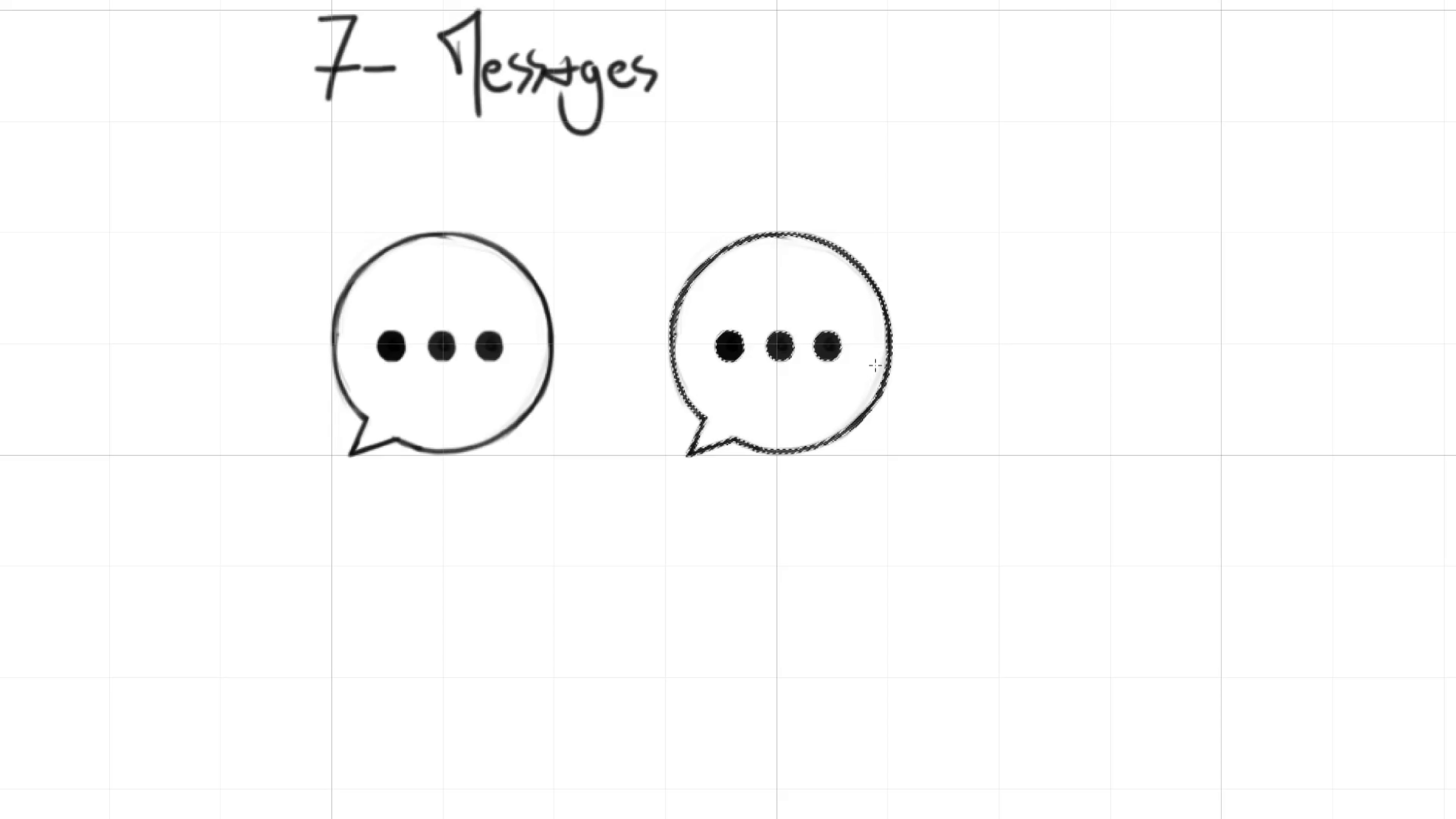 
key(V)
 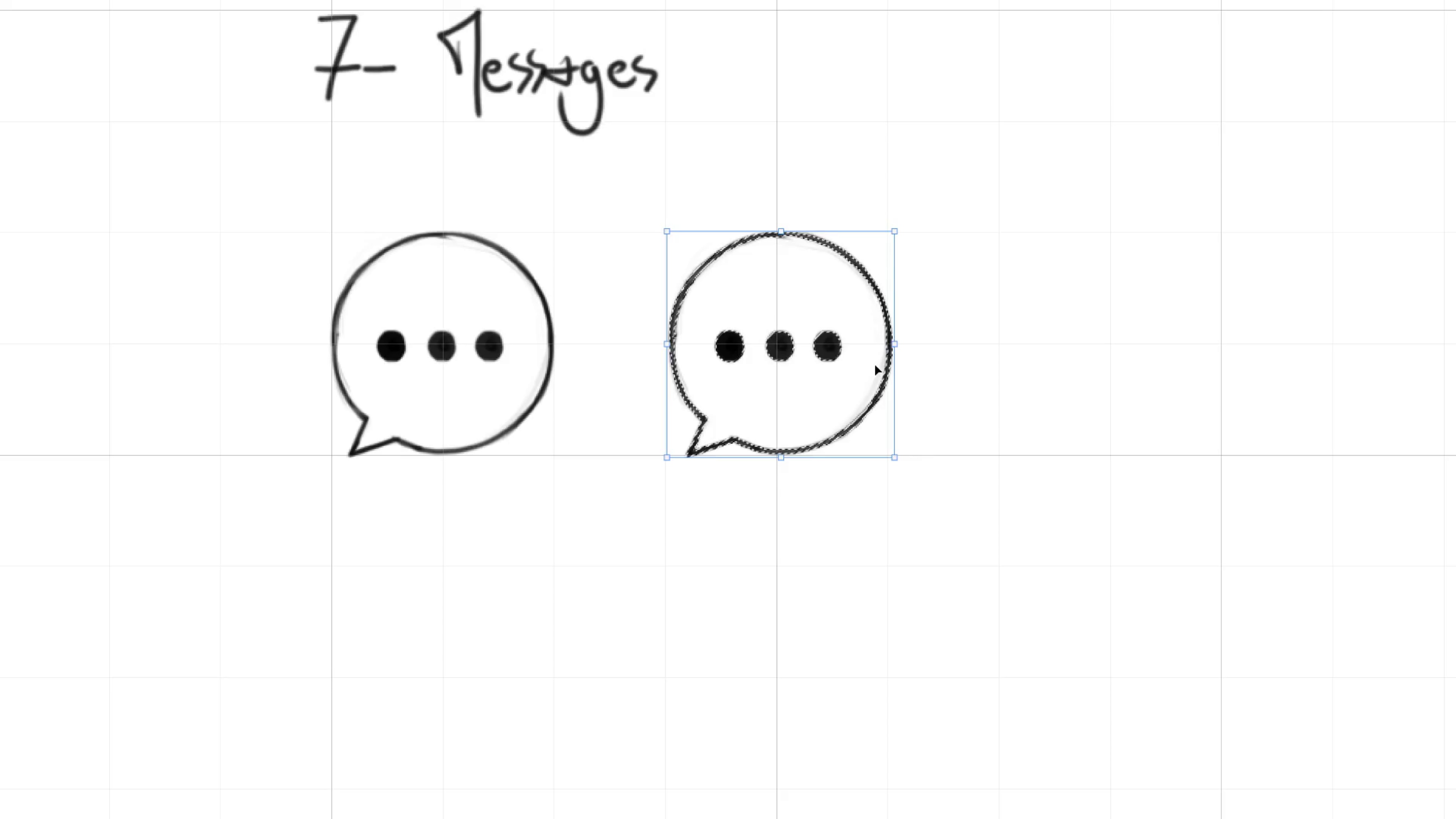 
key(ArrowLeft)
 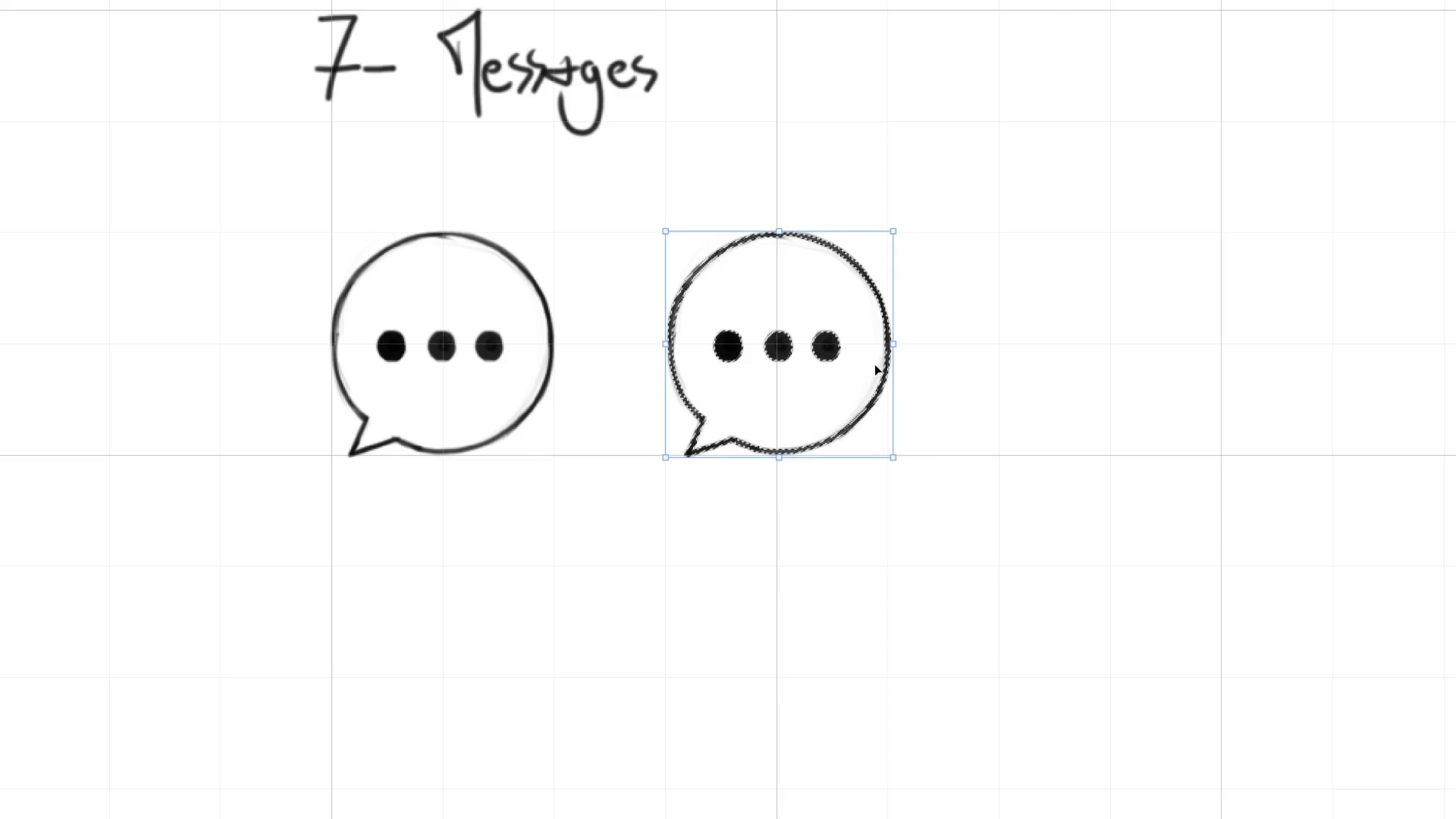 
key(ArrowLeft)
 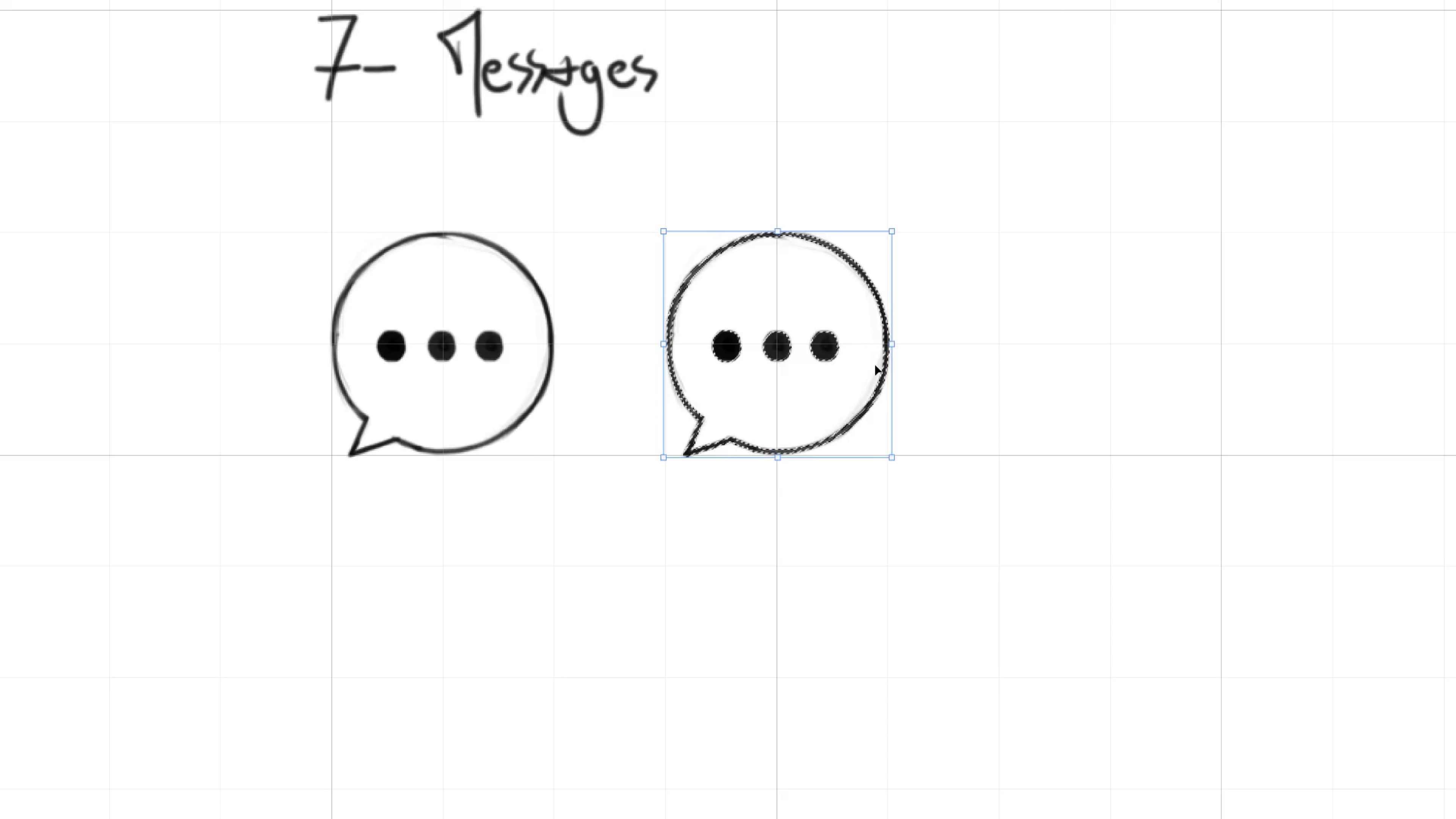 
key(ArrowLeft)
 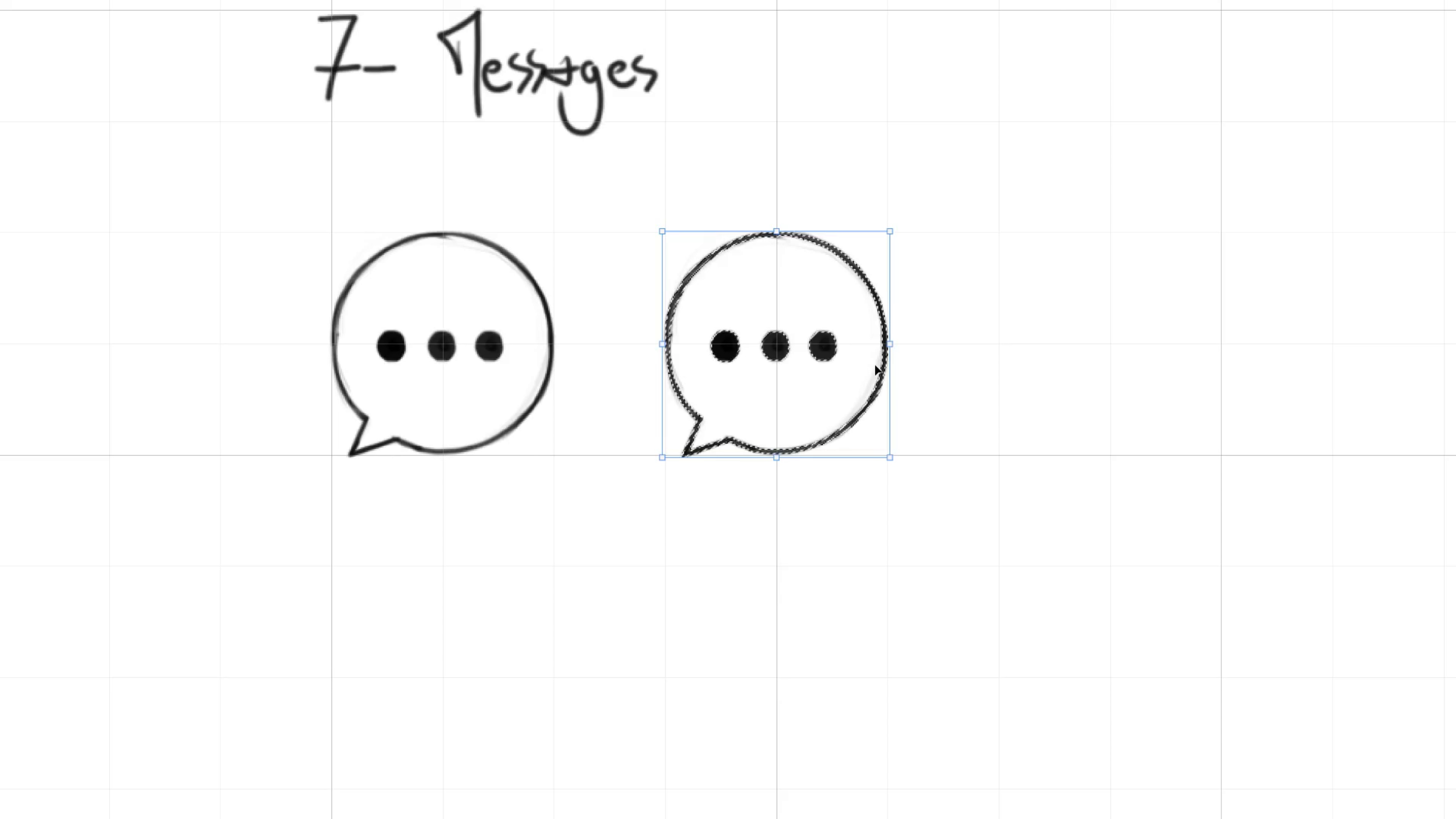 
key(Control+H)
 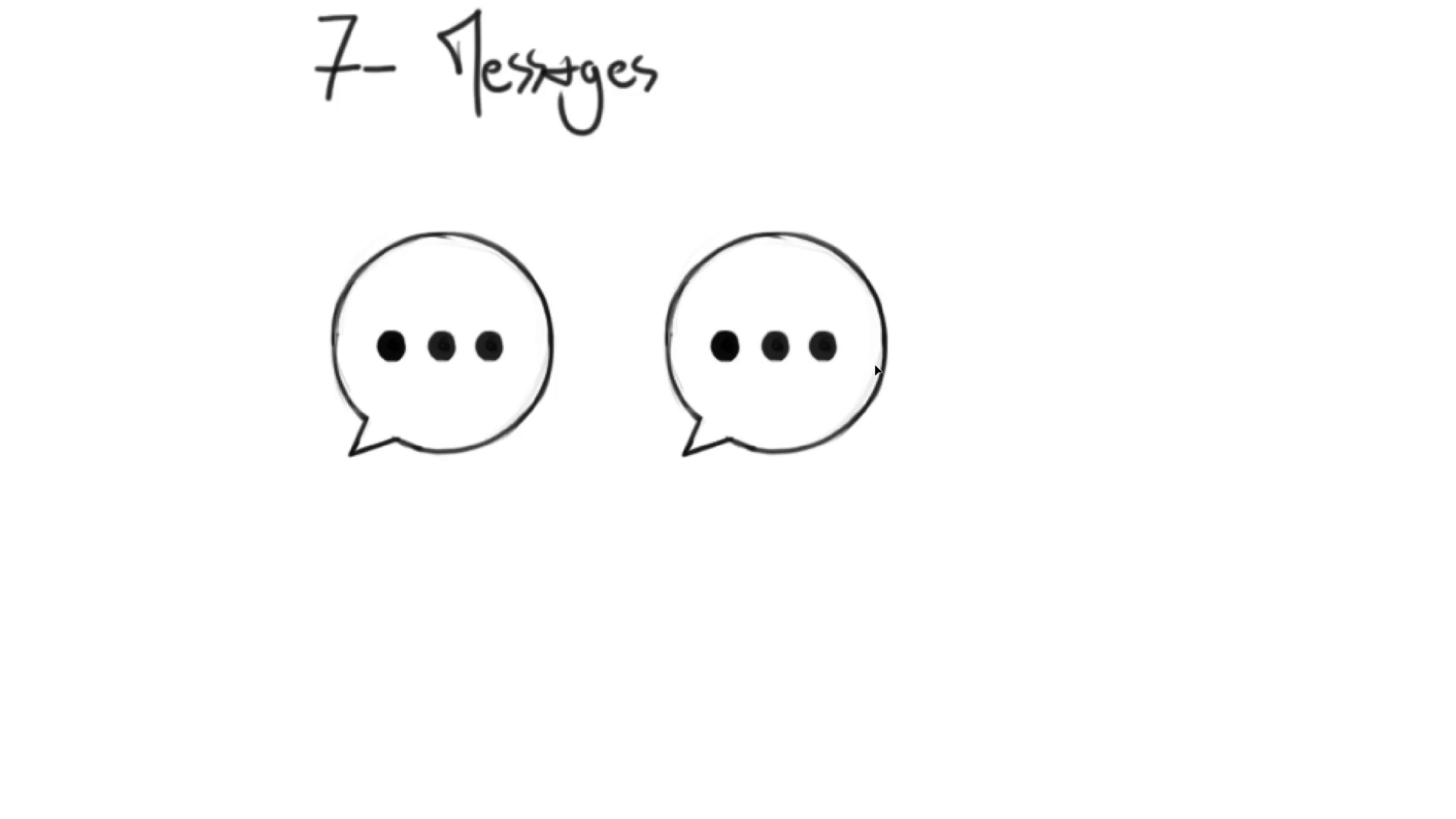 
key(Control+Quote)
 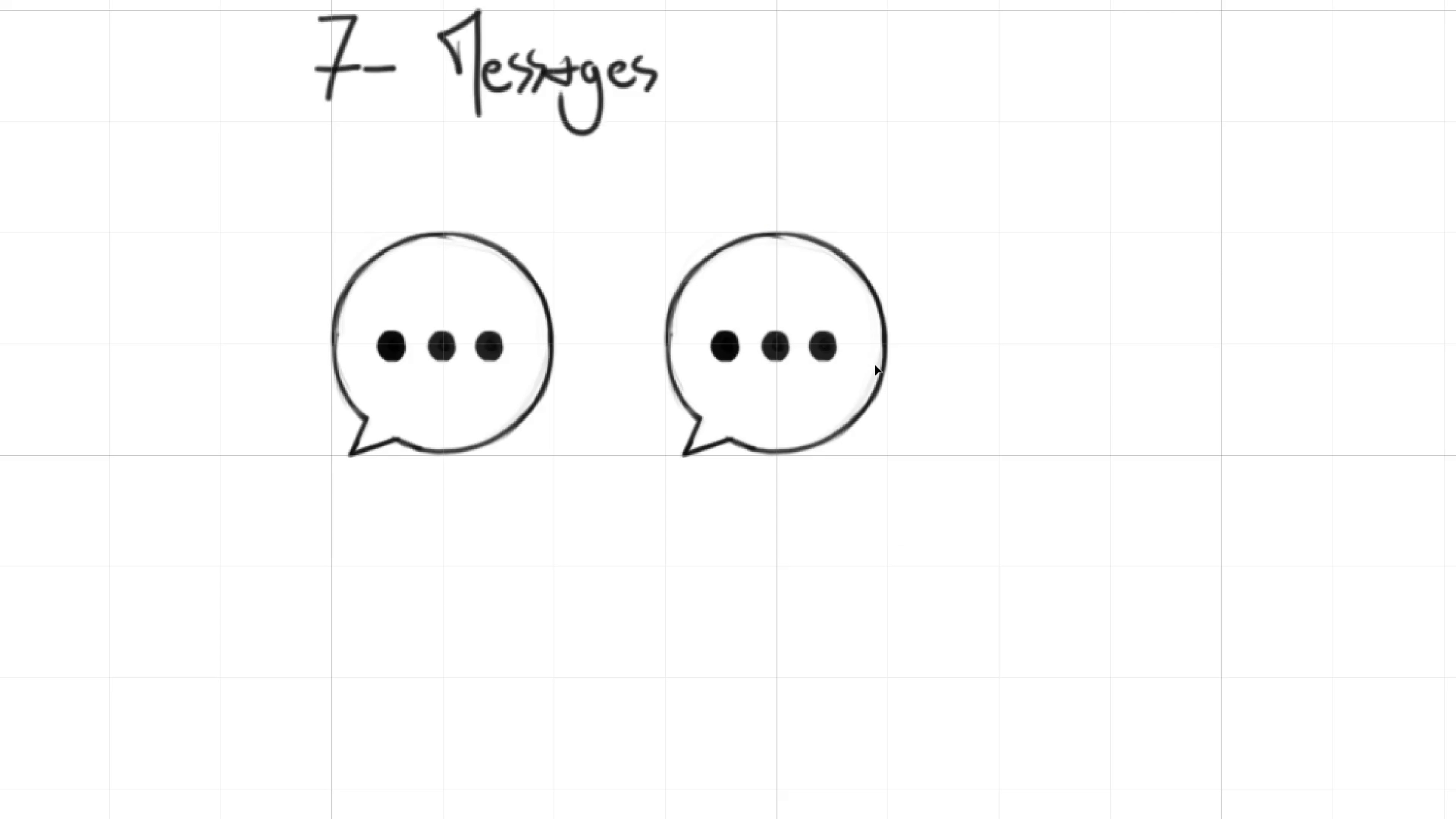 
key(Control+D)
 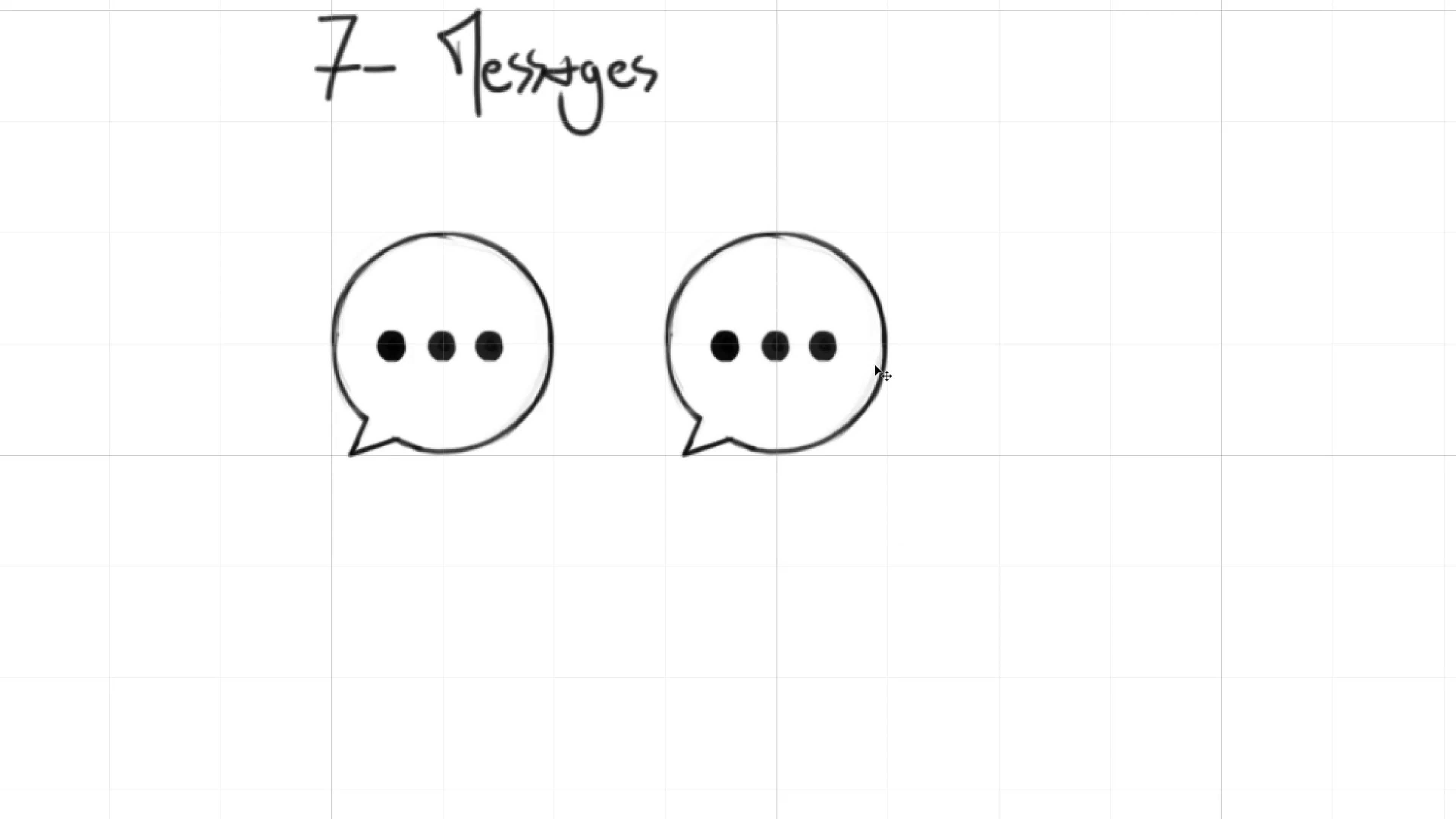 
type(ll)
 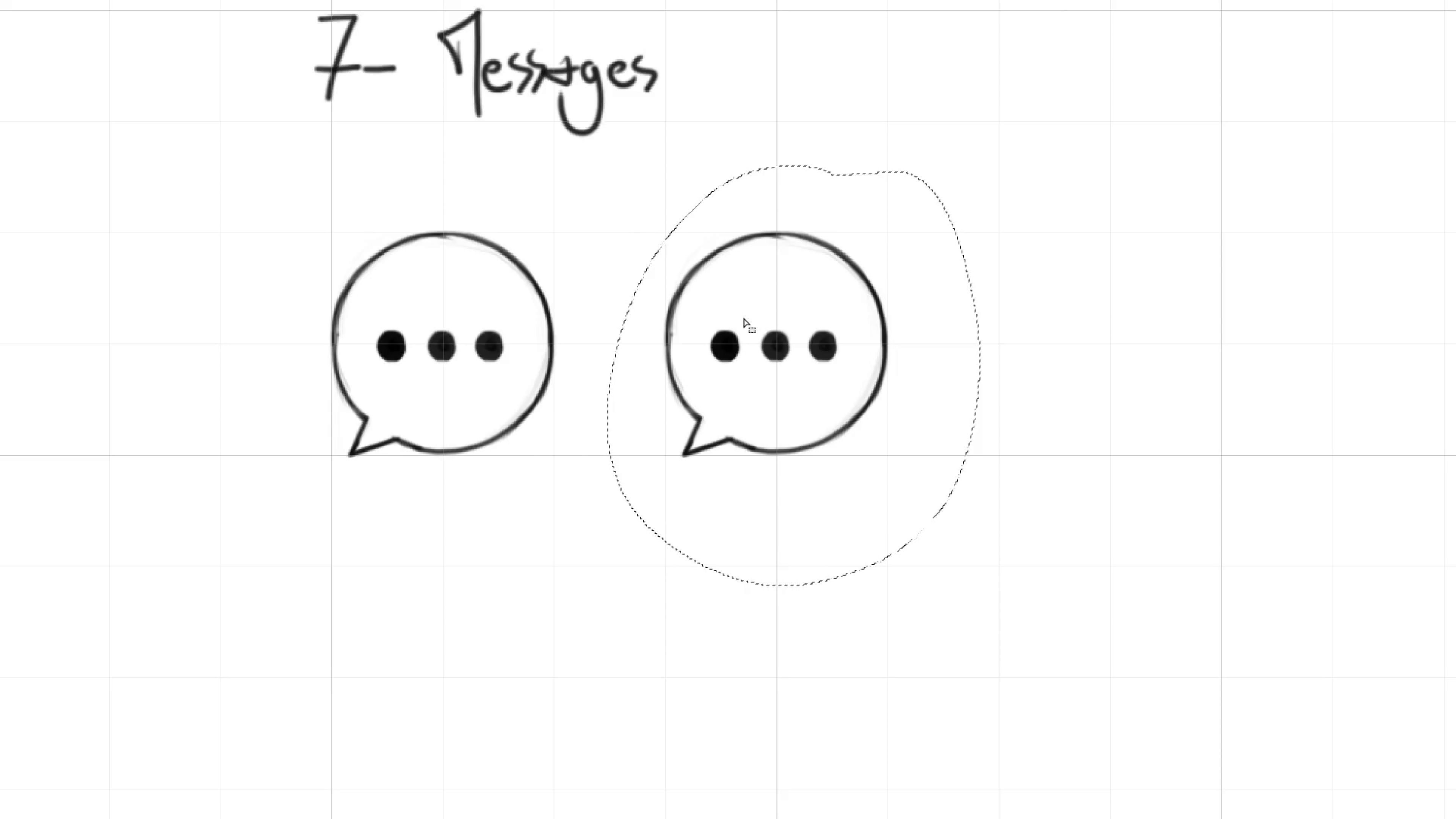 
hold_key(key=AltLeft, duration=1.53)
 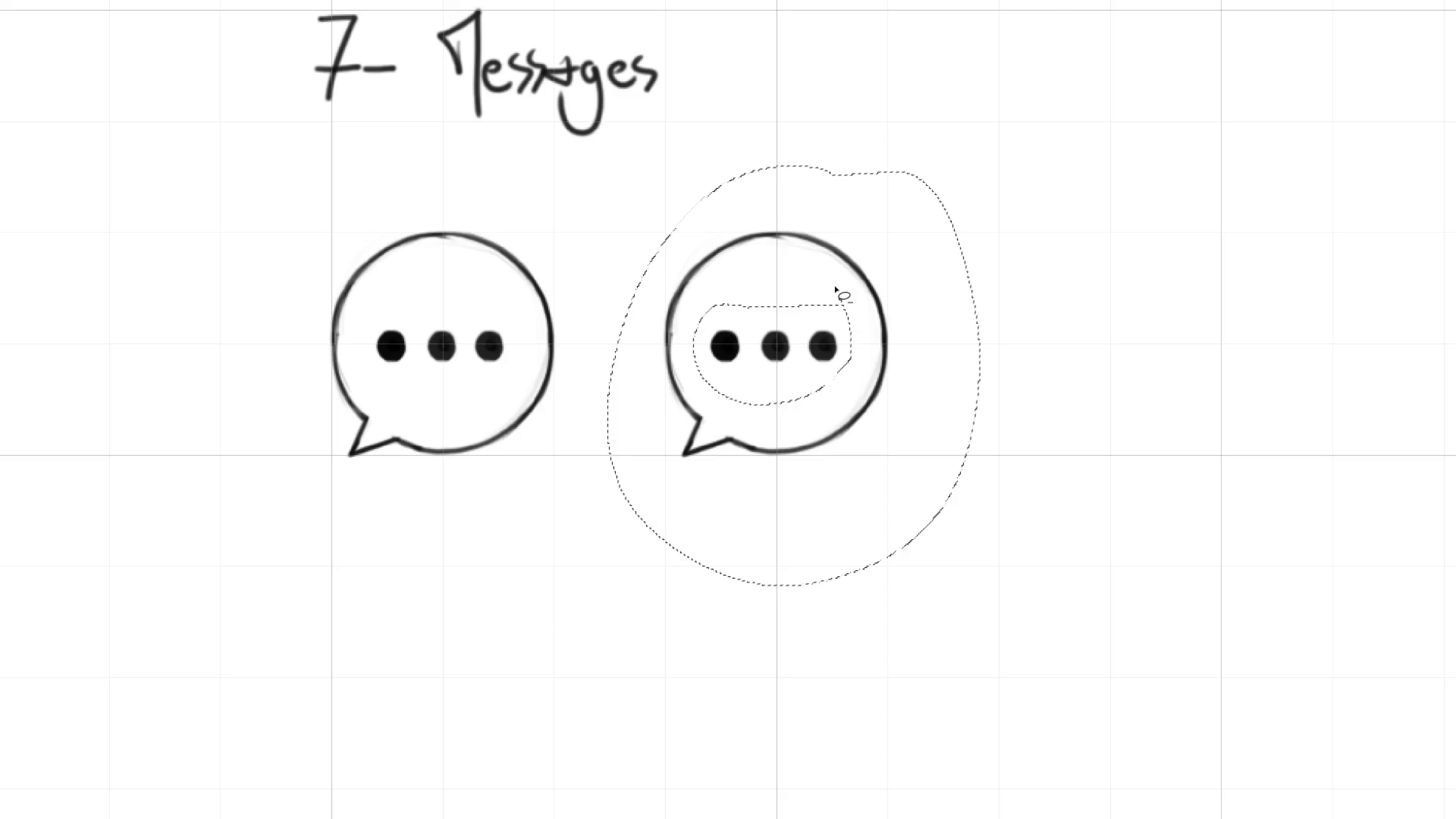 
key(Alt+AltLeft)
 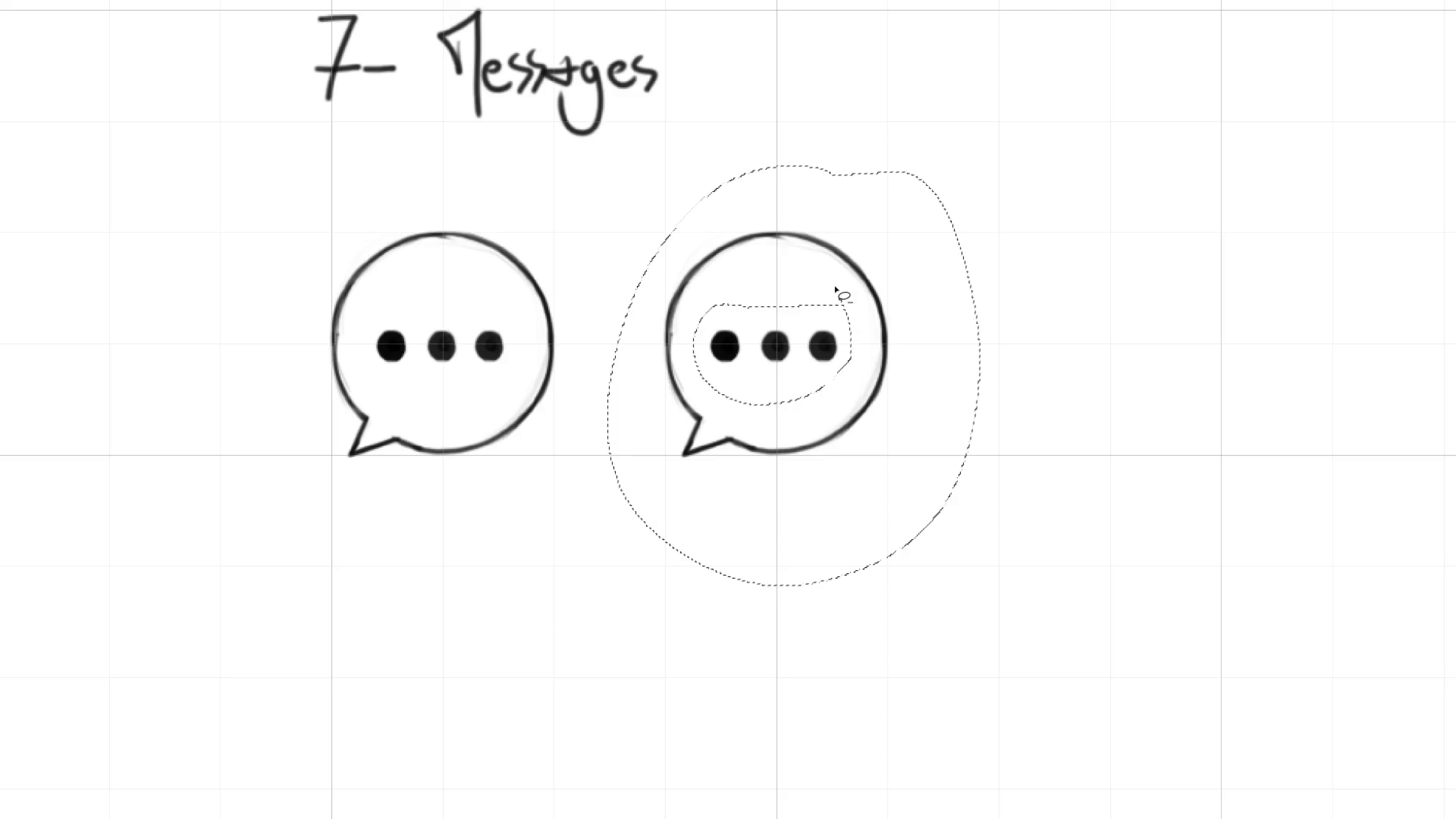 
key(Alt+AltLeft)
 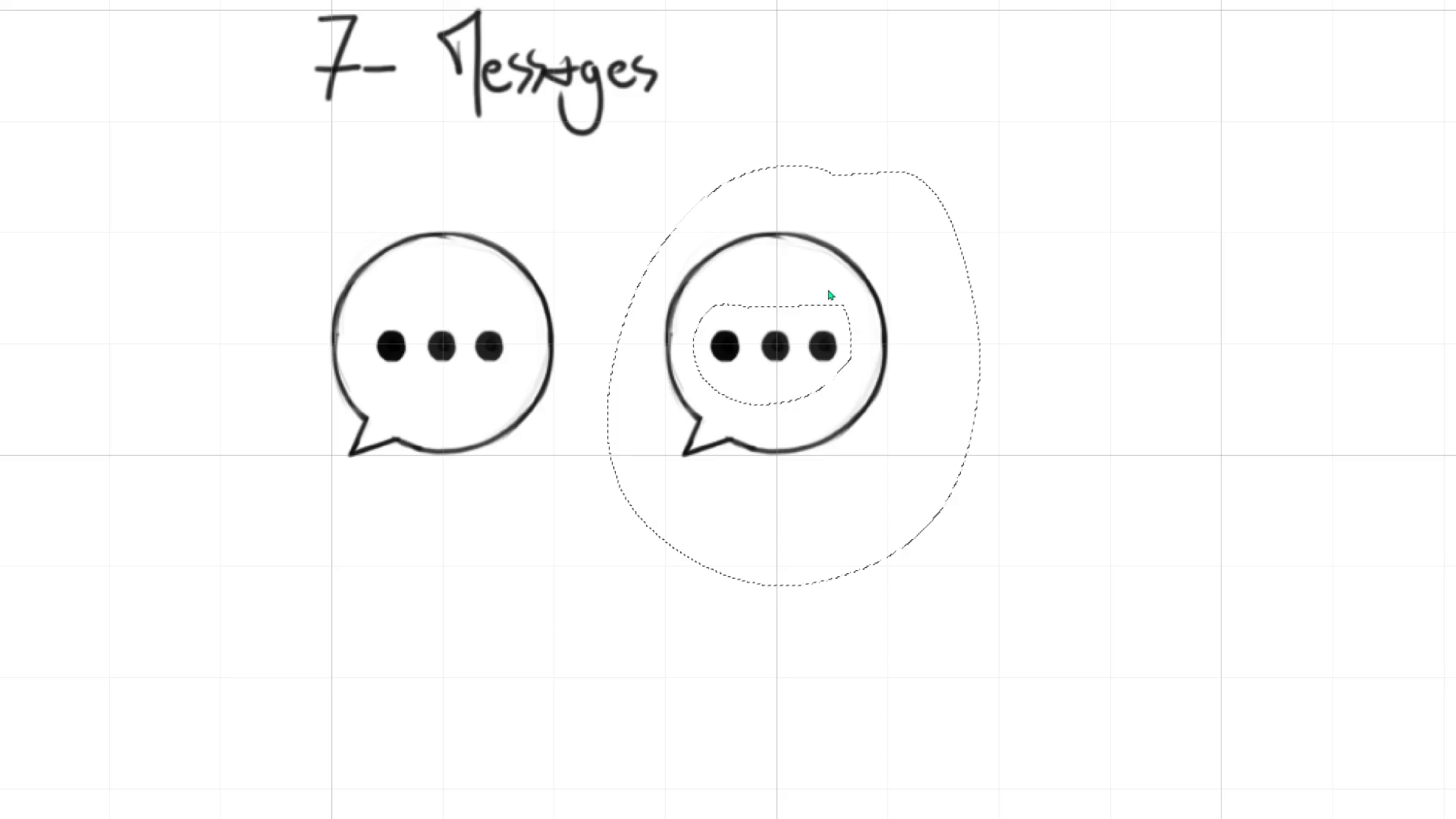 
key(Alt+AltLeft)
 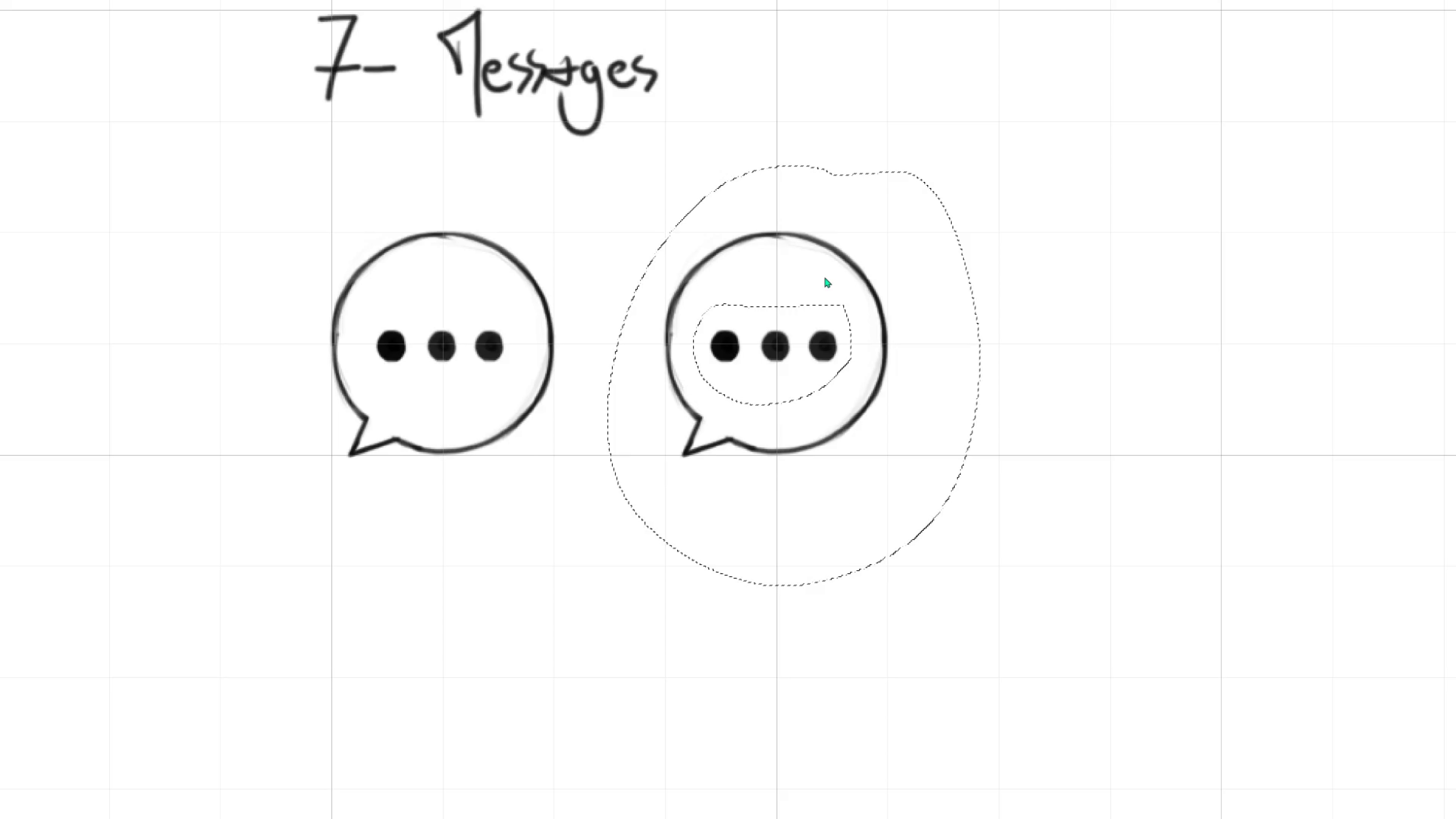 
key(Control+T)
 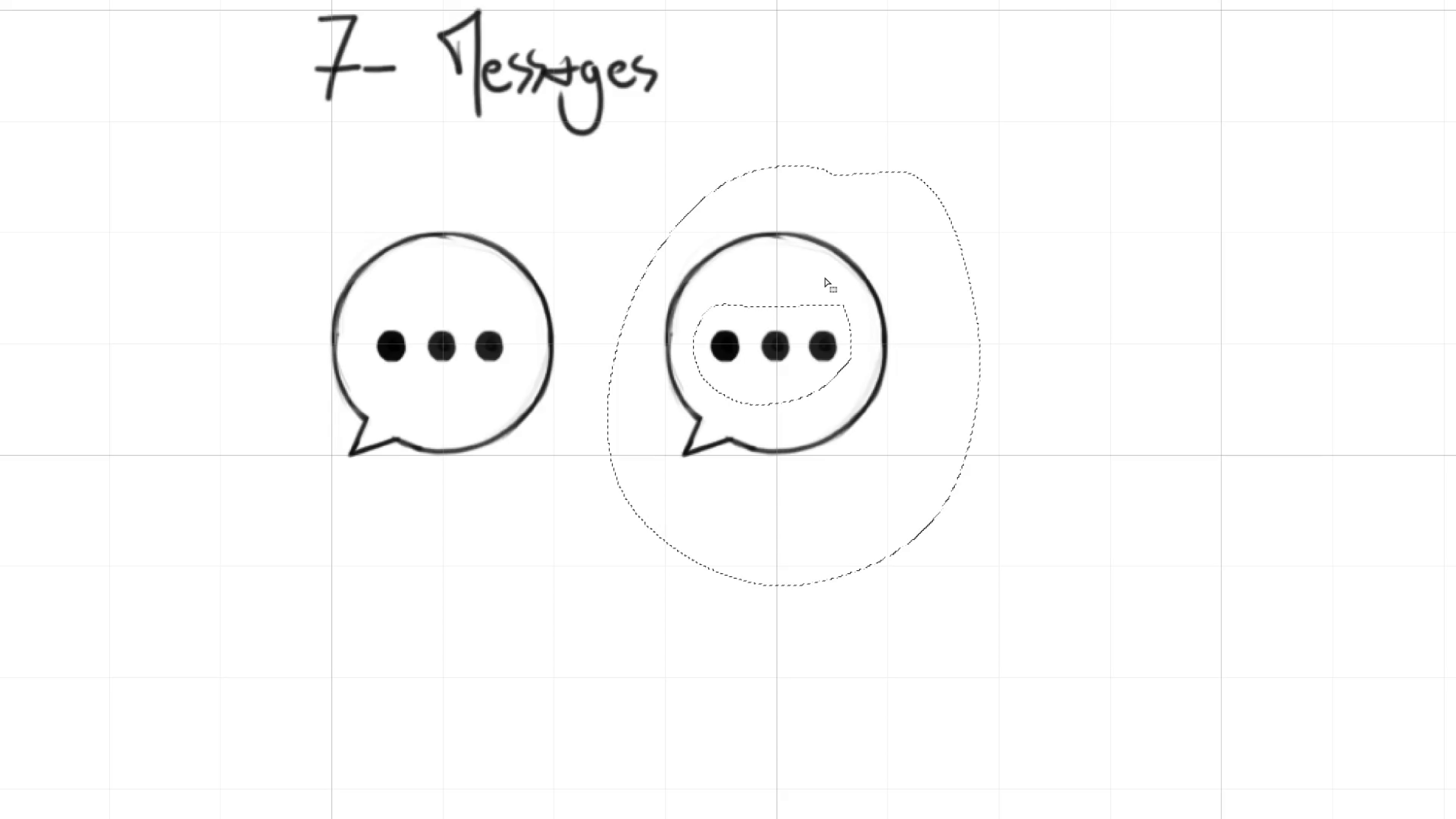 
key(Control+H)
 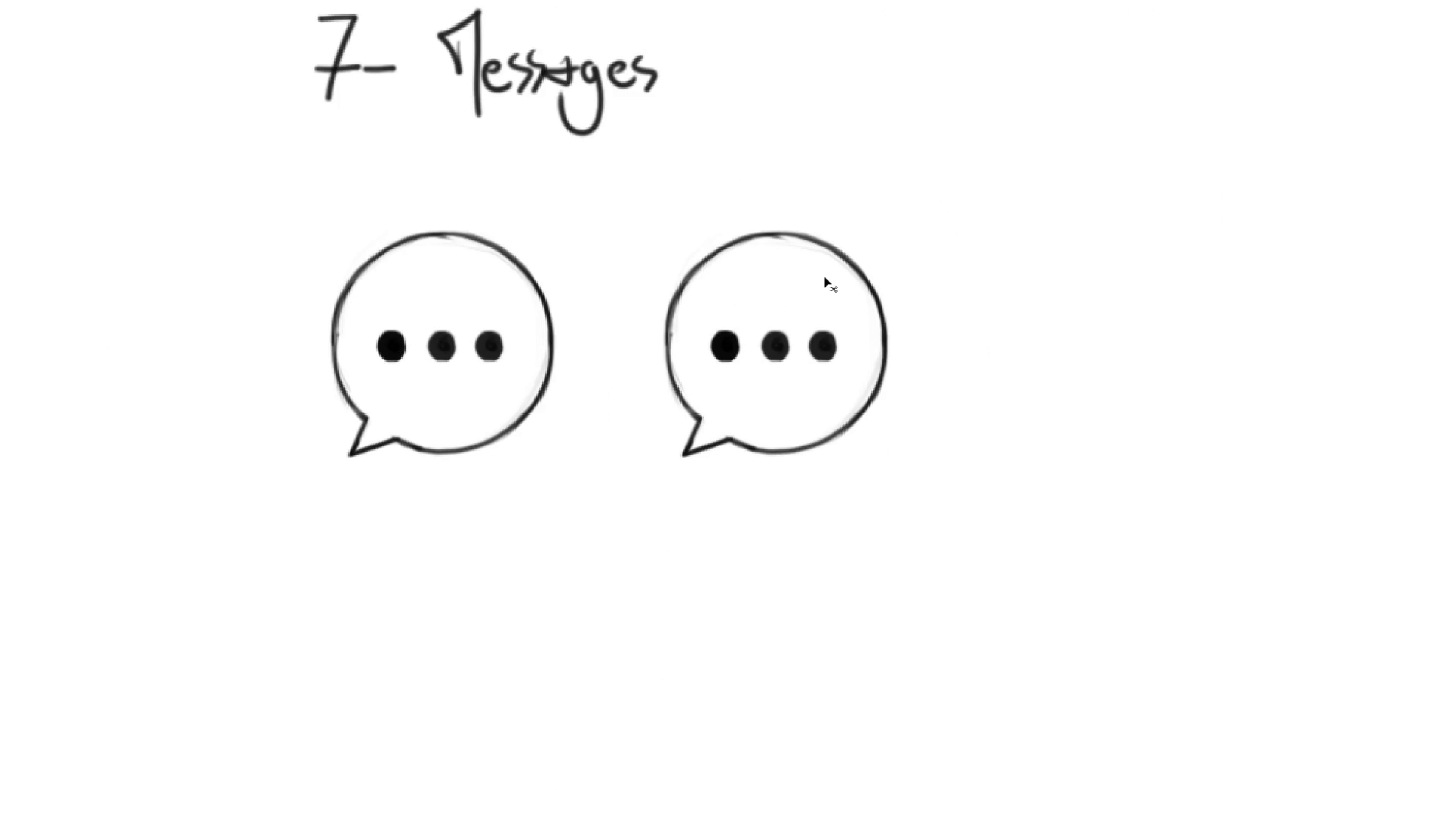 
key(Control+T)
 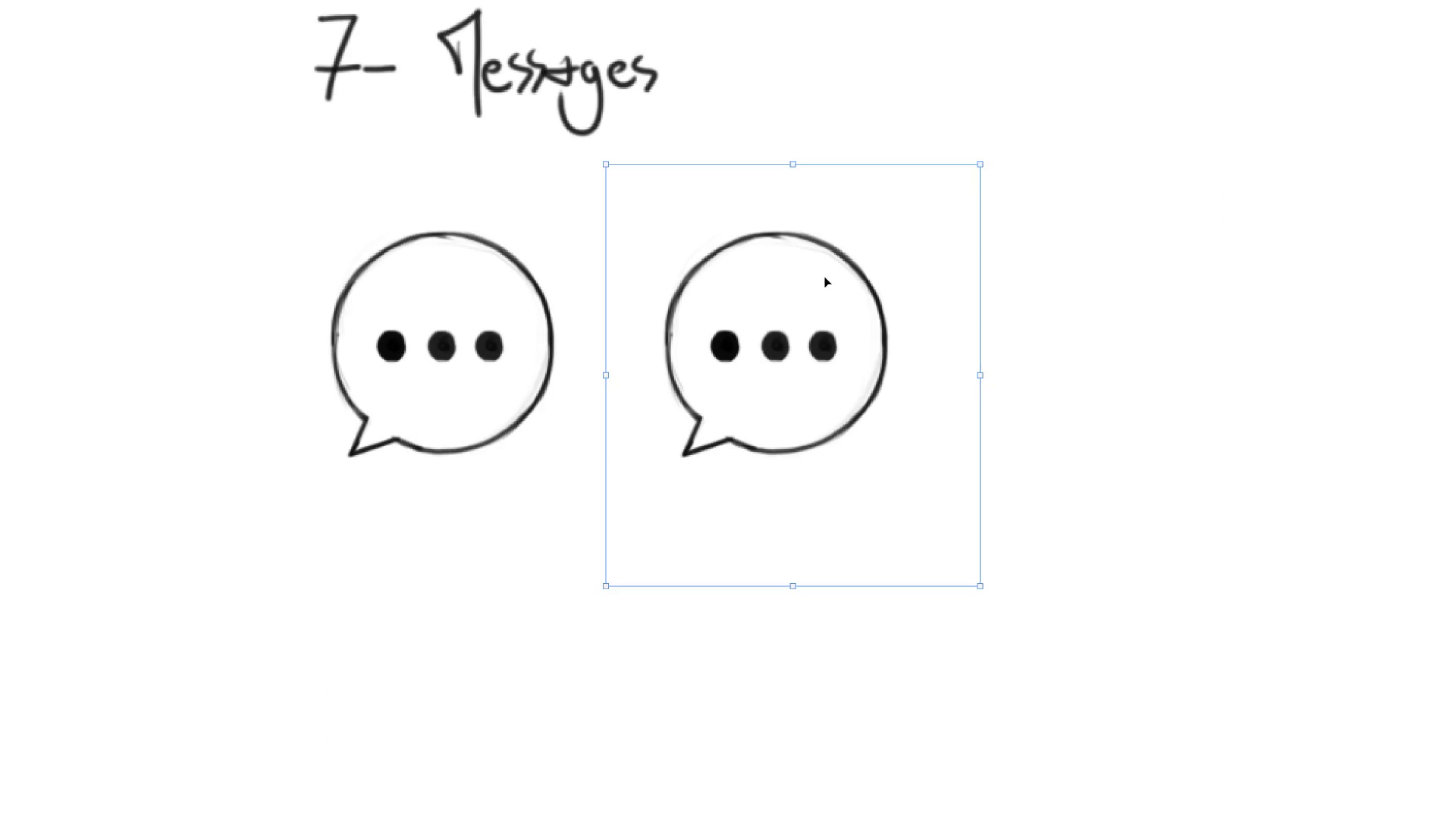 
key(Tab)
 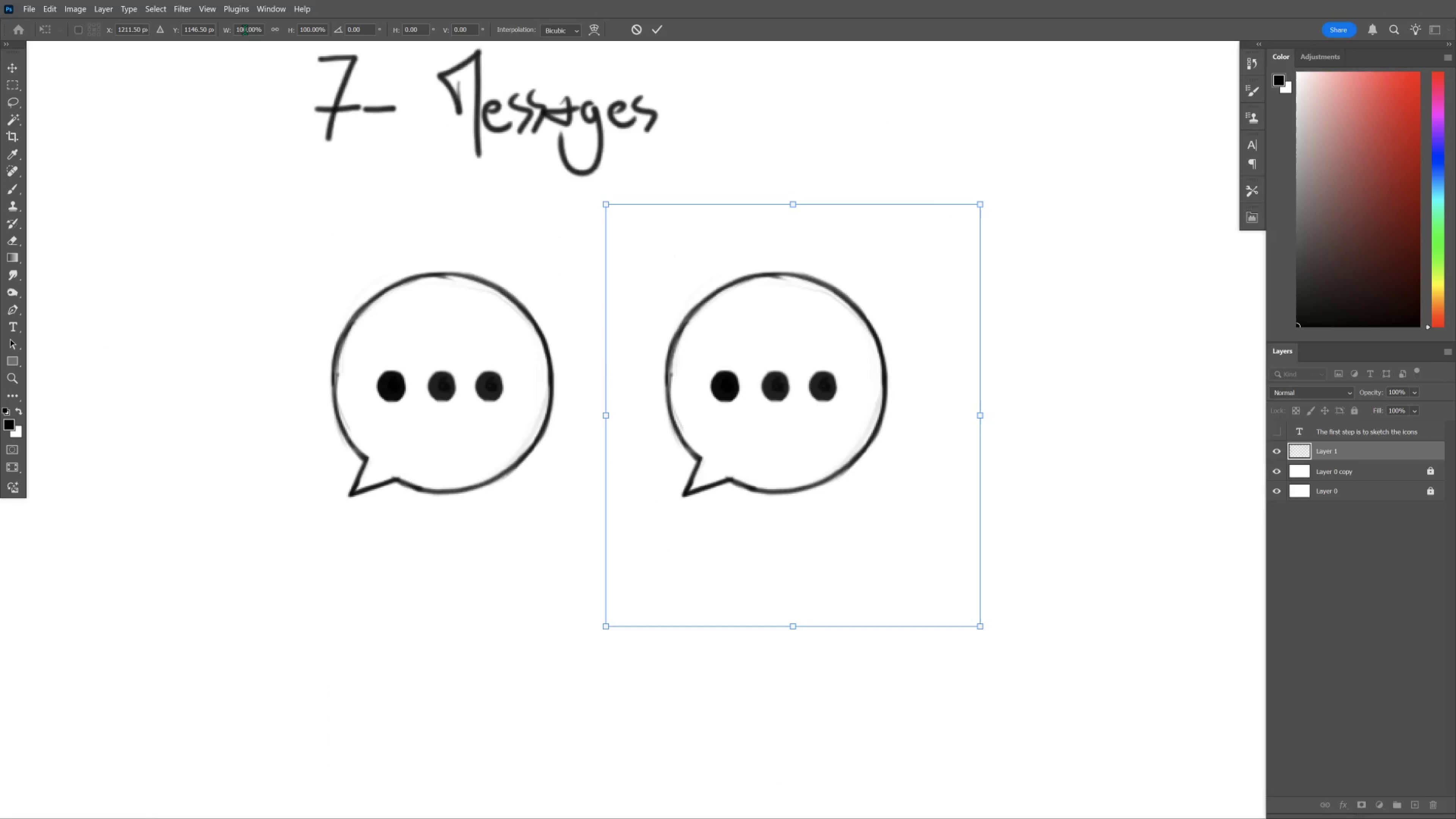 
double_click([323, 28])
 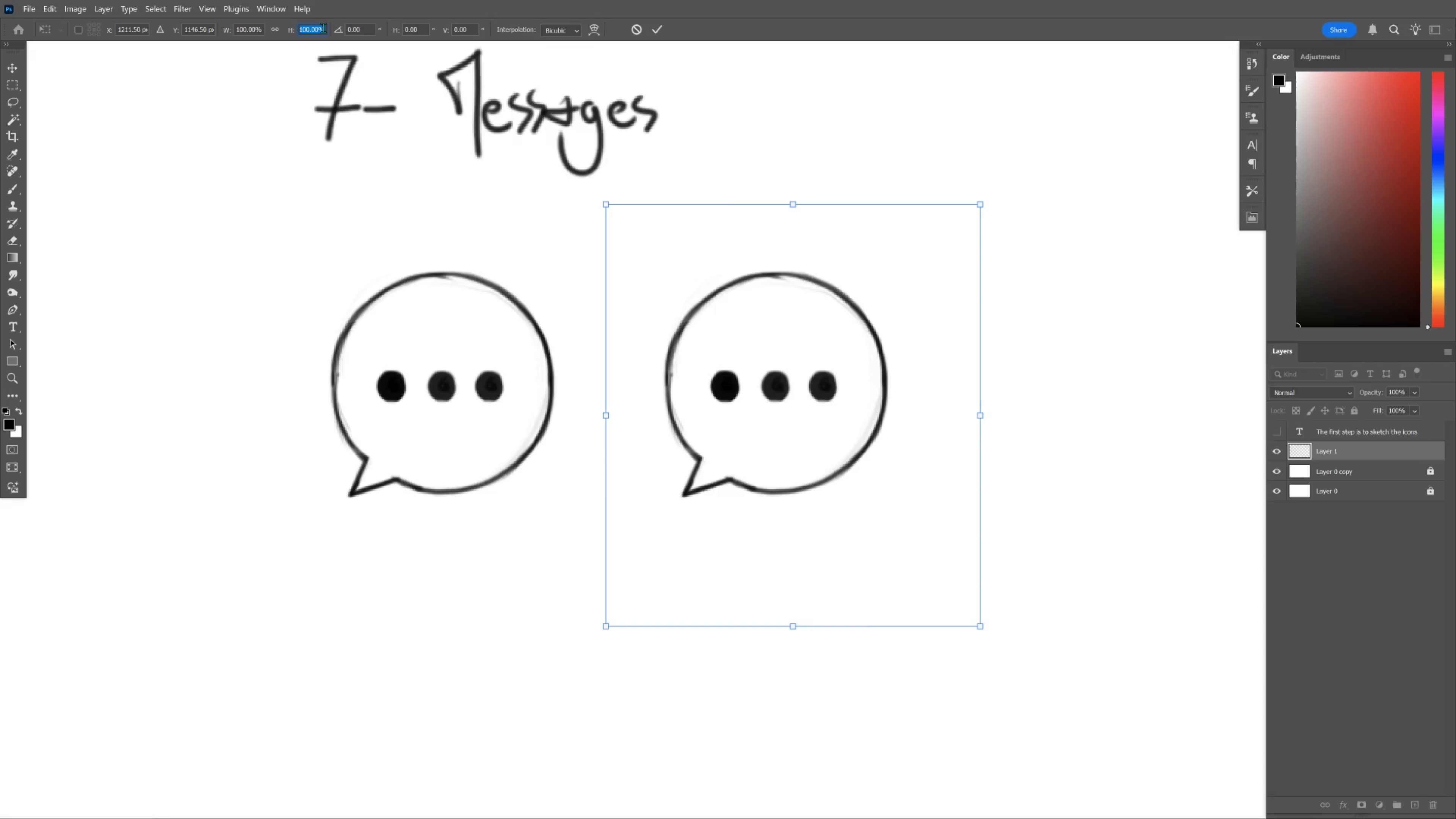 
scroll: coordinate [323, 28], scroll_direction: down, amount: 4.0
 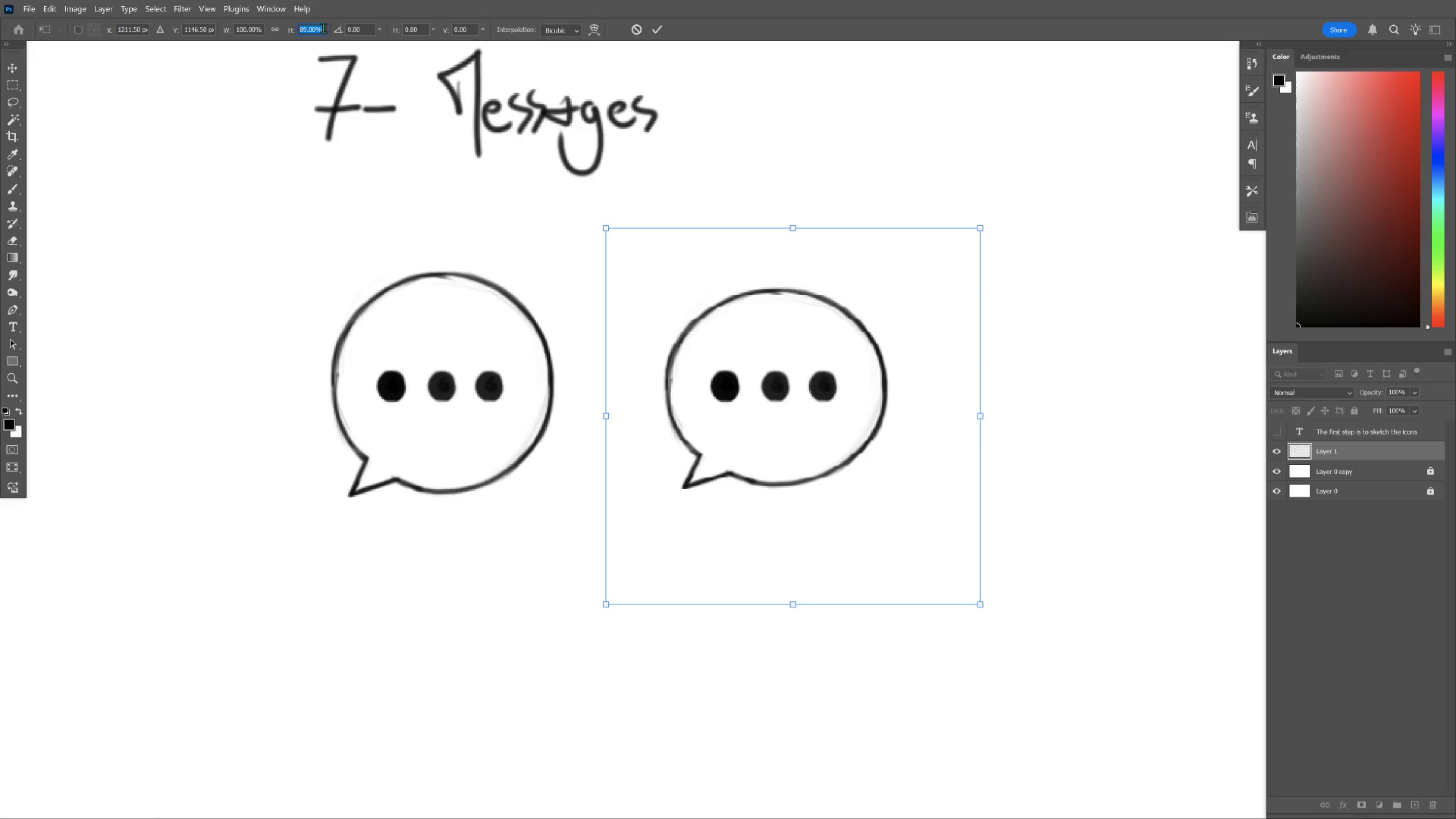 
key(Enter)
 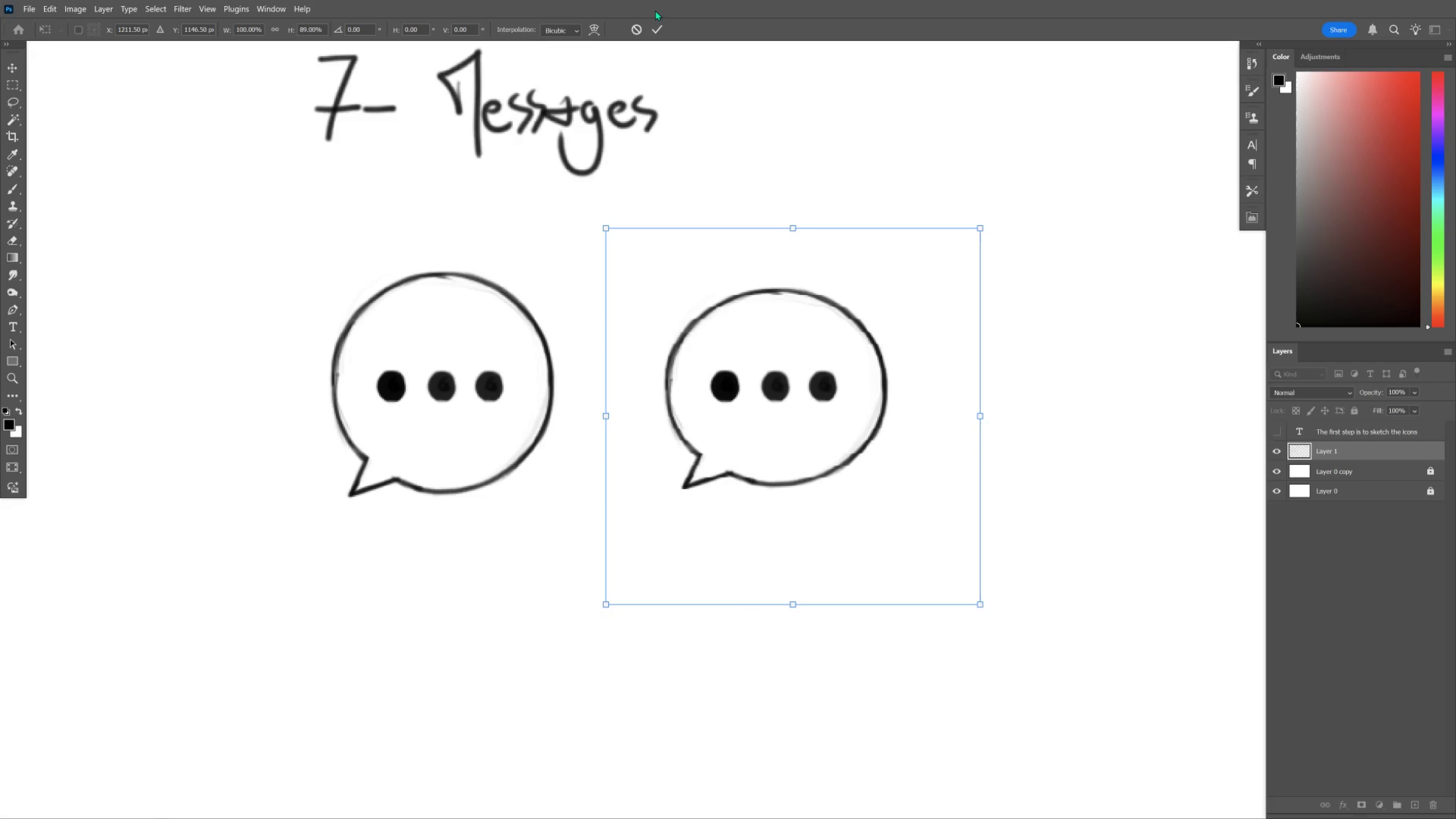 
key(Enter)
 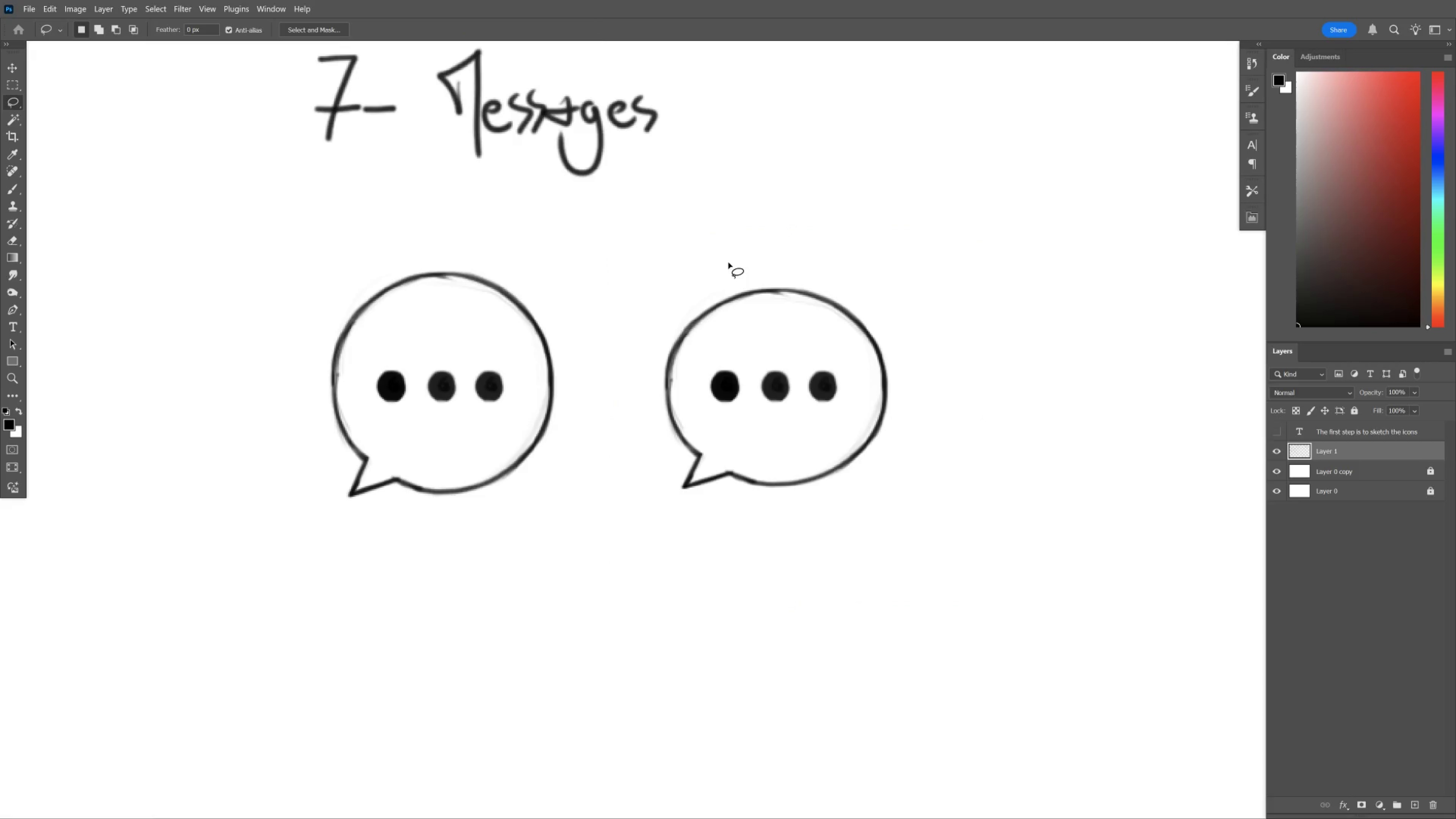 
key(Control+Quote)
 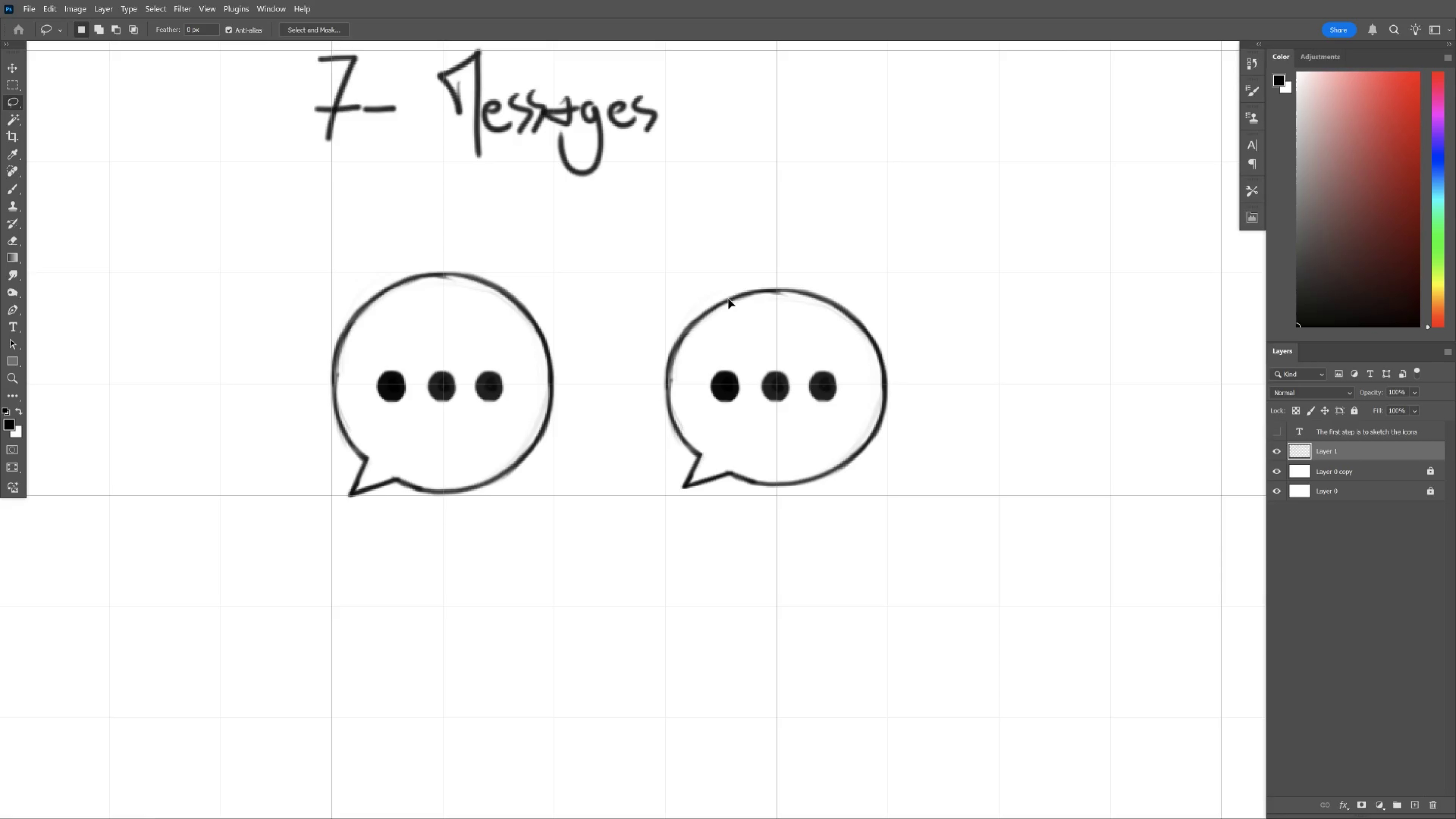 
key(M)
 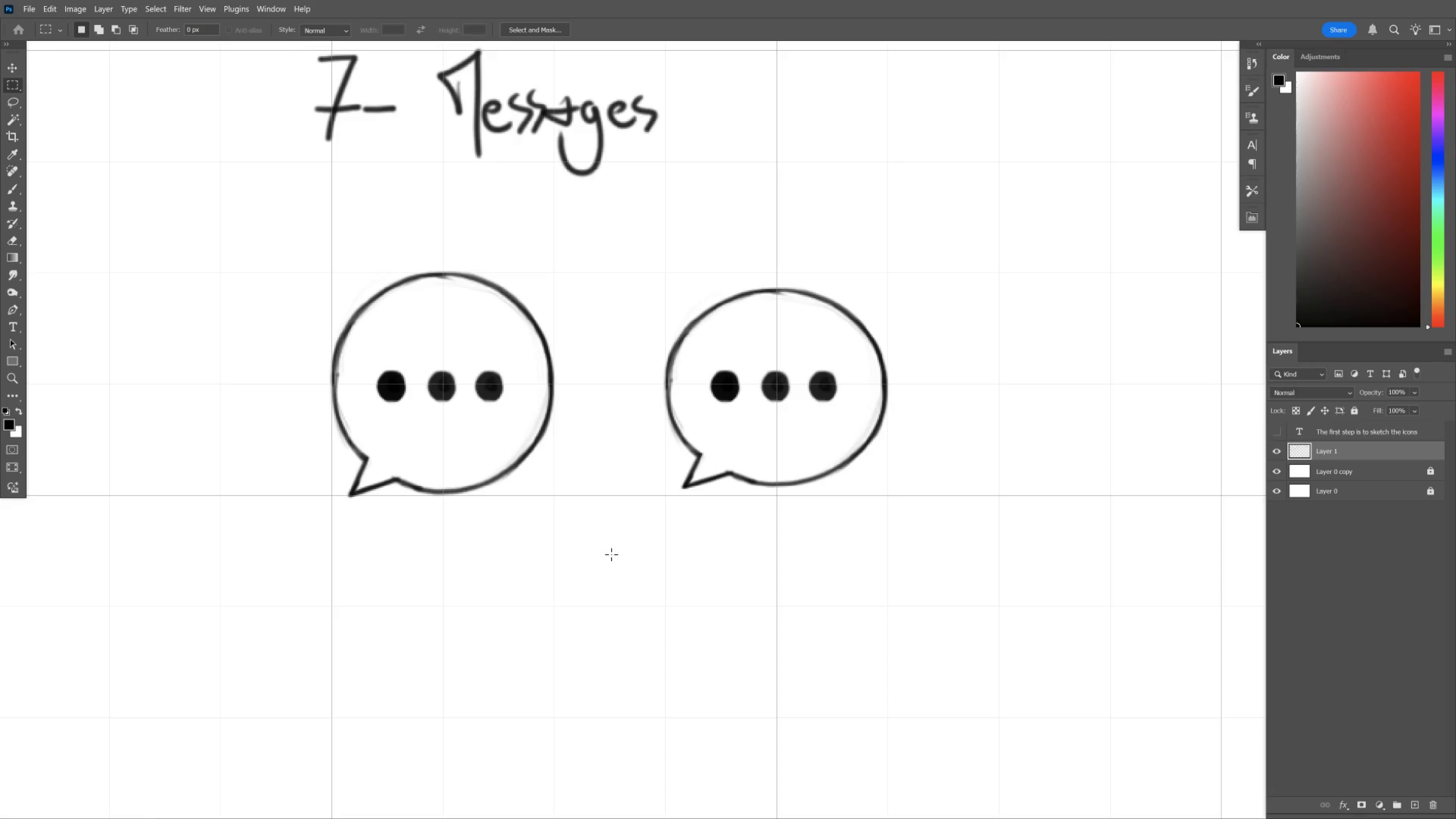 
left_click_drag(start_coordinate=[614, 553], to_coordinate=[993, 275])
 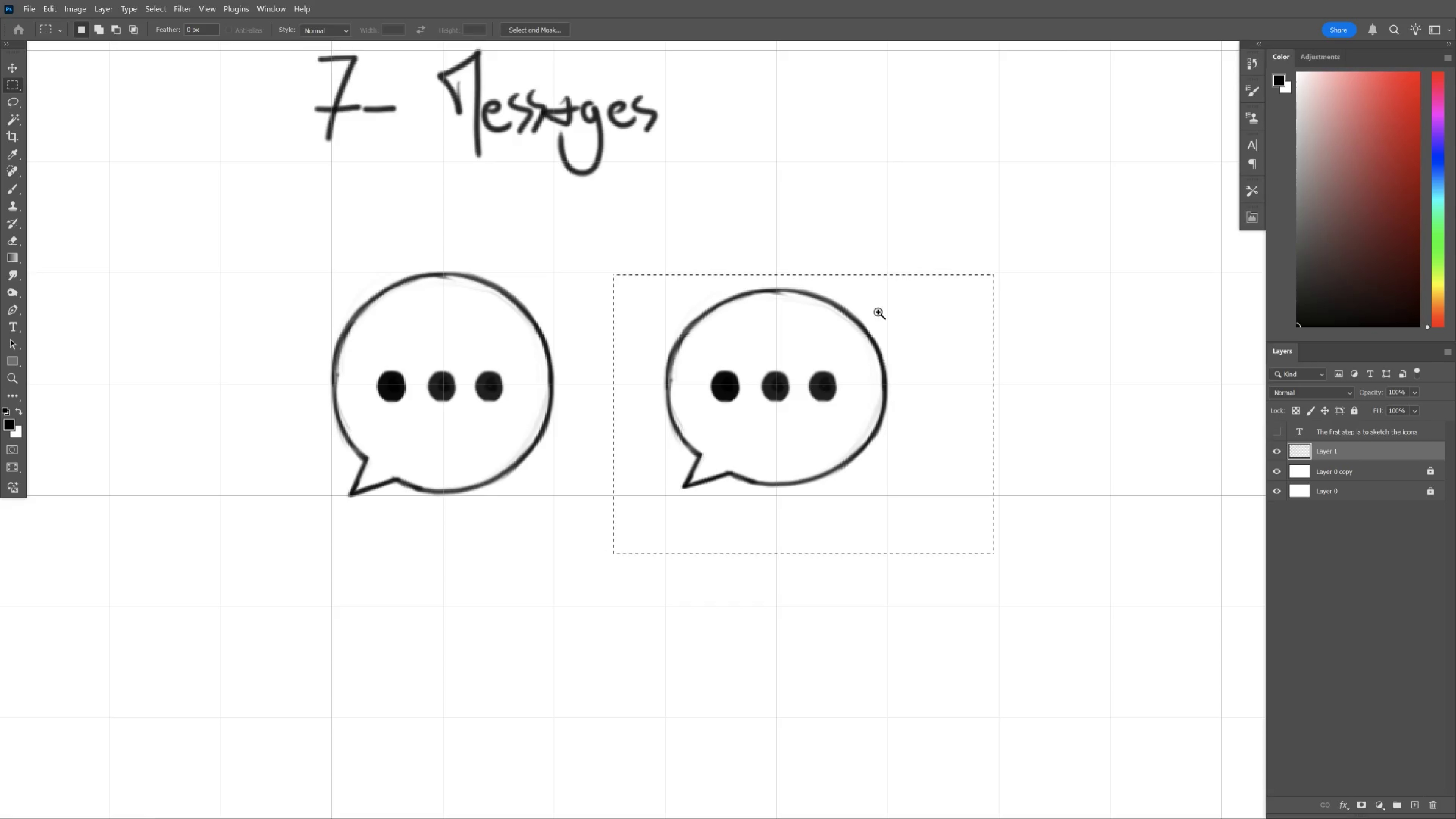 
hold_key(key=Space, duration=0.46)
 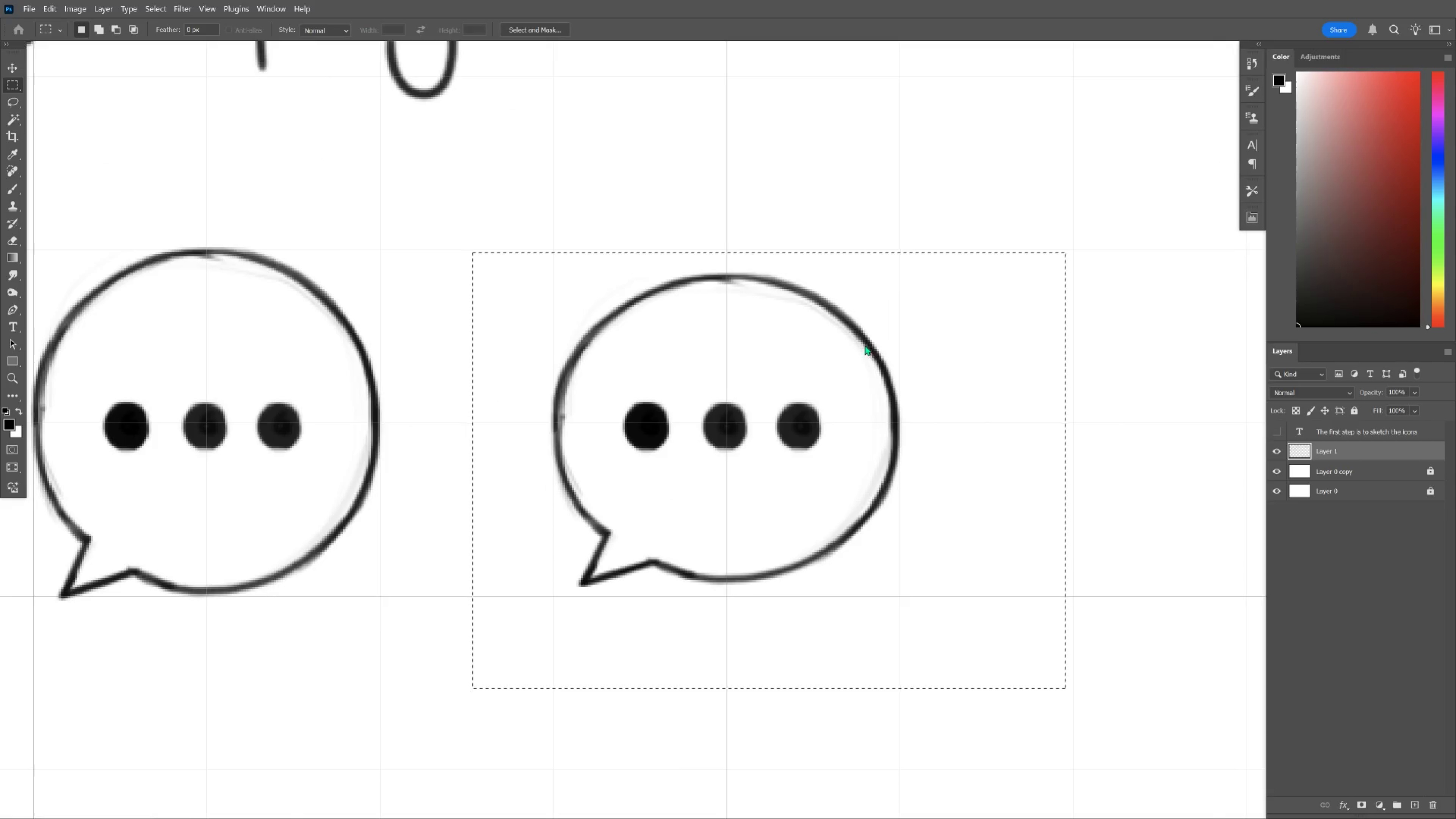 
left_click_drag(start_coordinate=[866, 315], to_coordinate=[883, 337])
 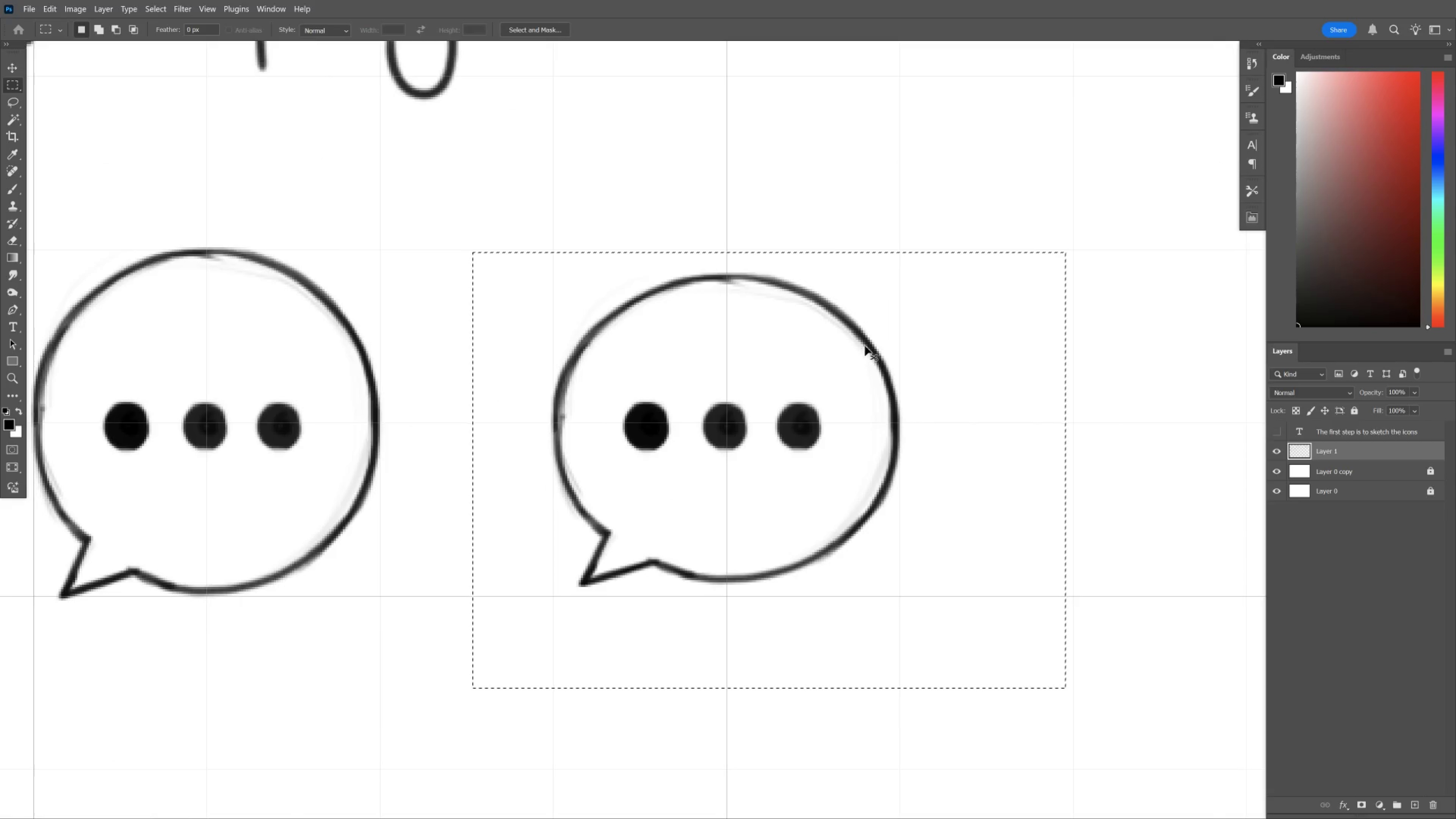 
left_click_drag(start_coordinate=[865, 345], to_coordinate=[865, 321])
 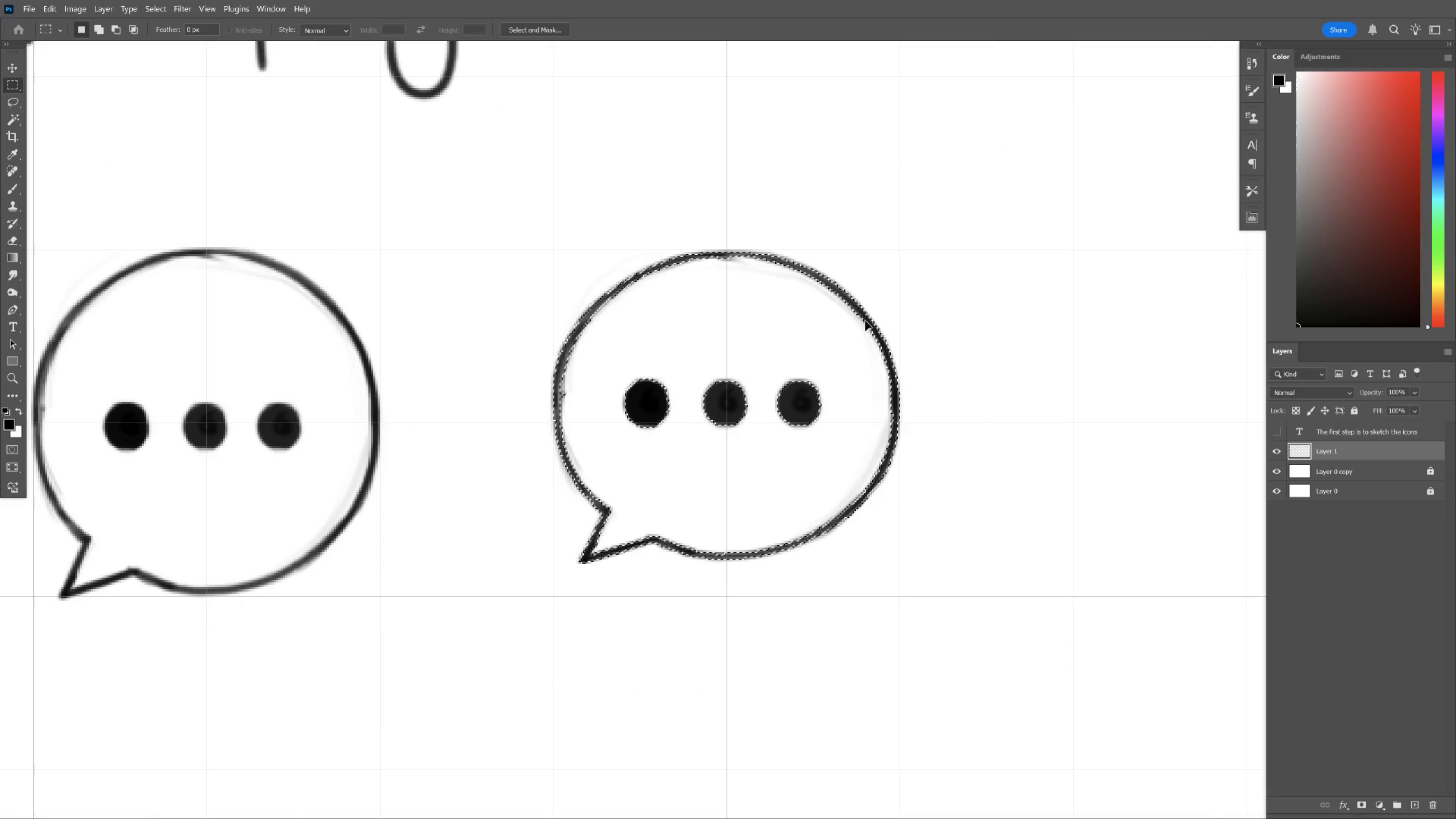 
hold_key(key=ShiftLeft, duration=1.19)
 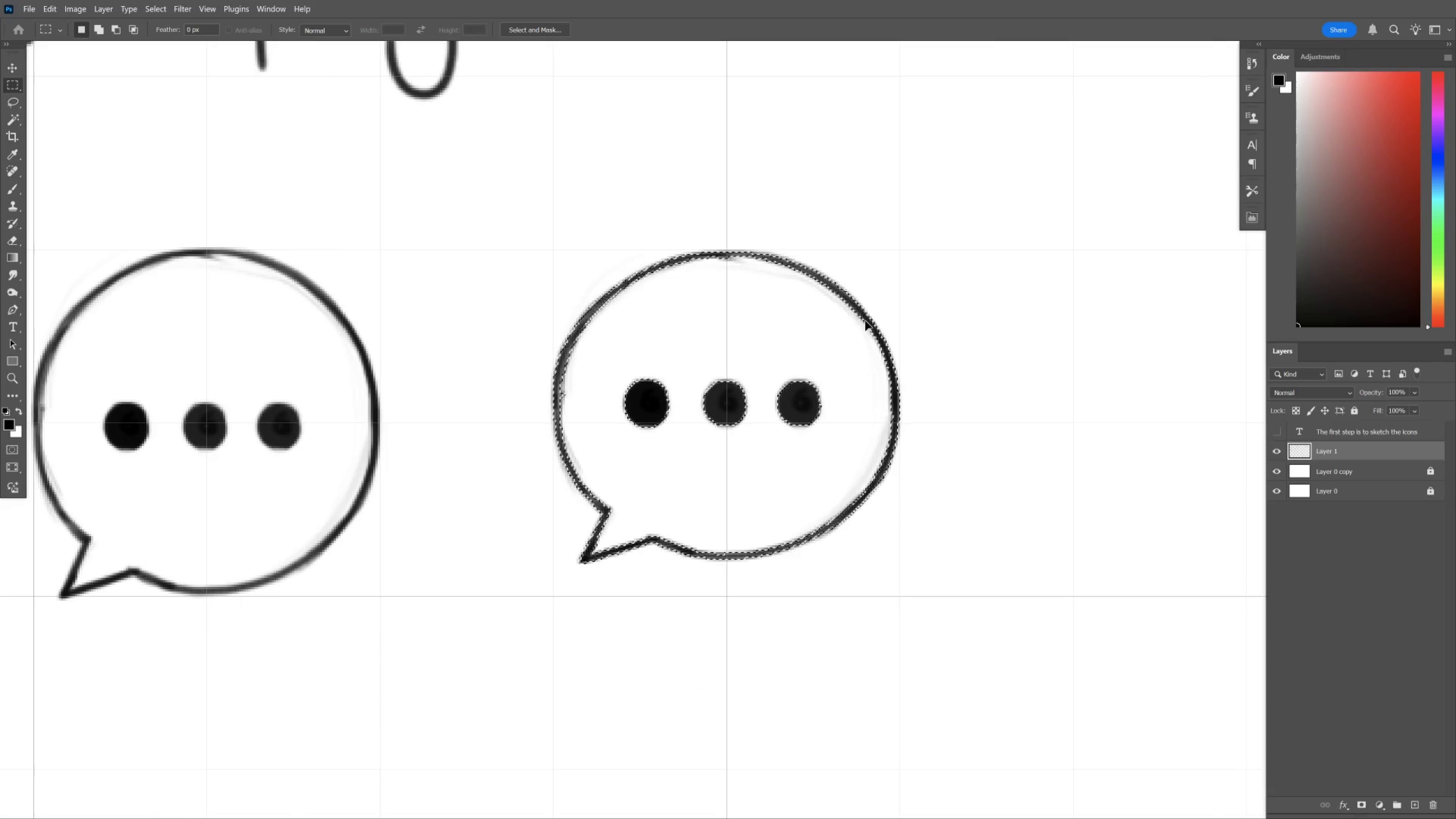 
key(Control+D)
 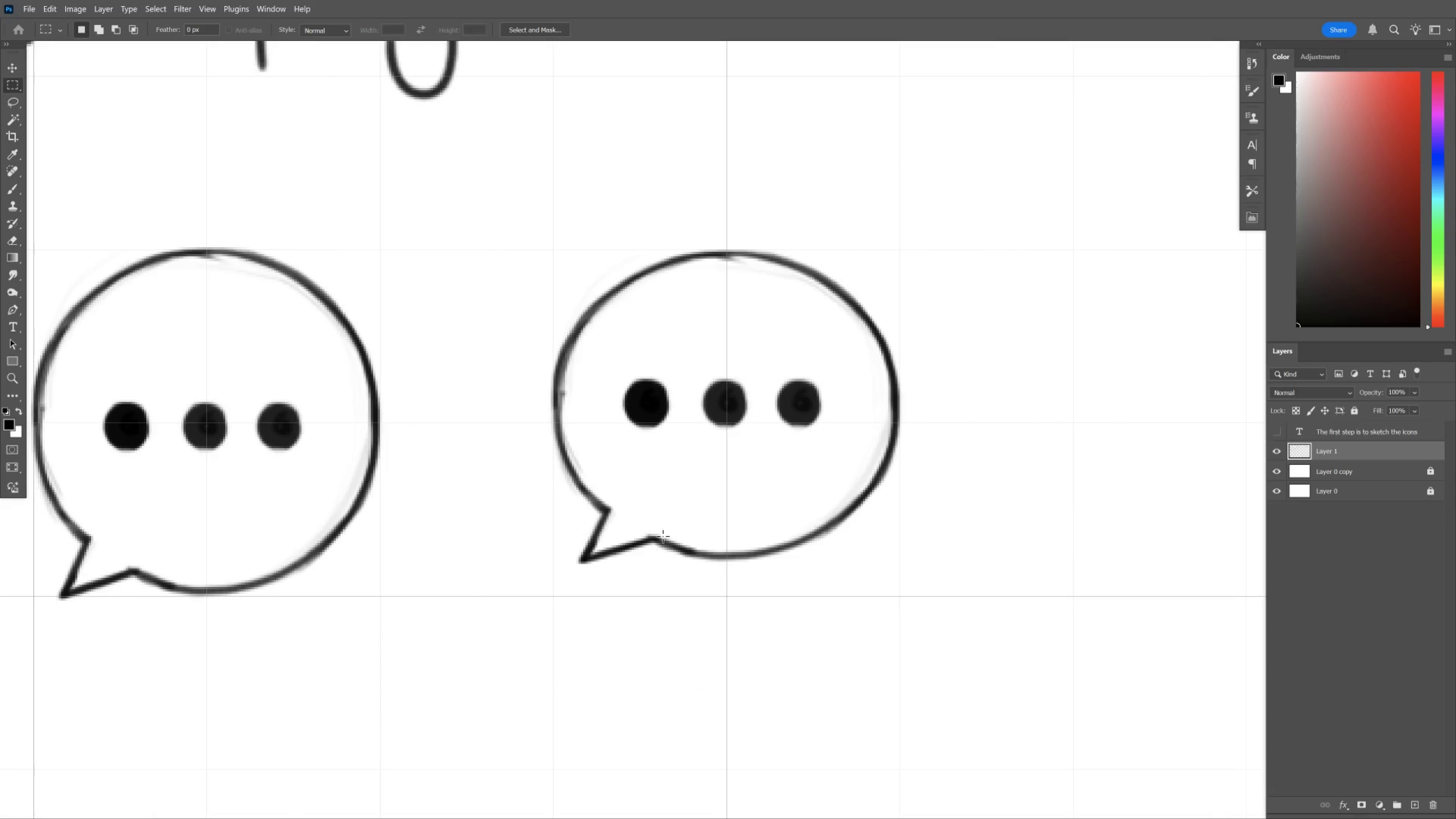 
hold_key(key=E, duration=0.66)
 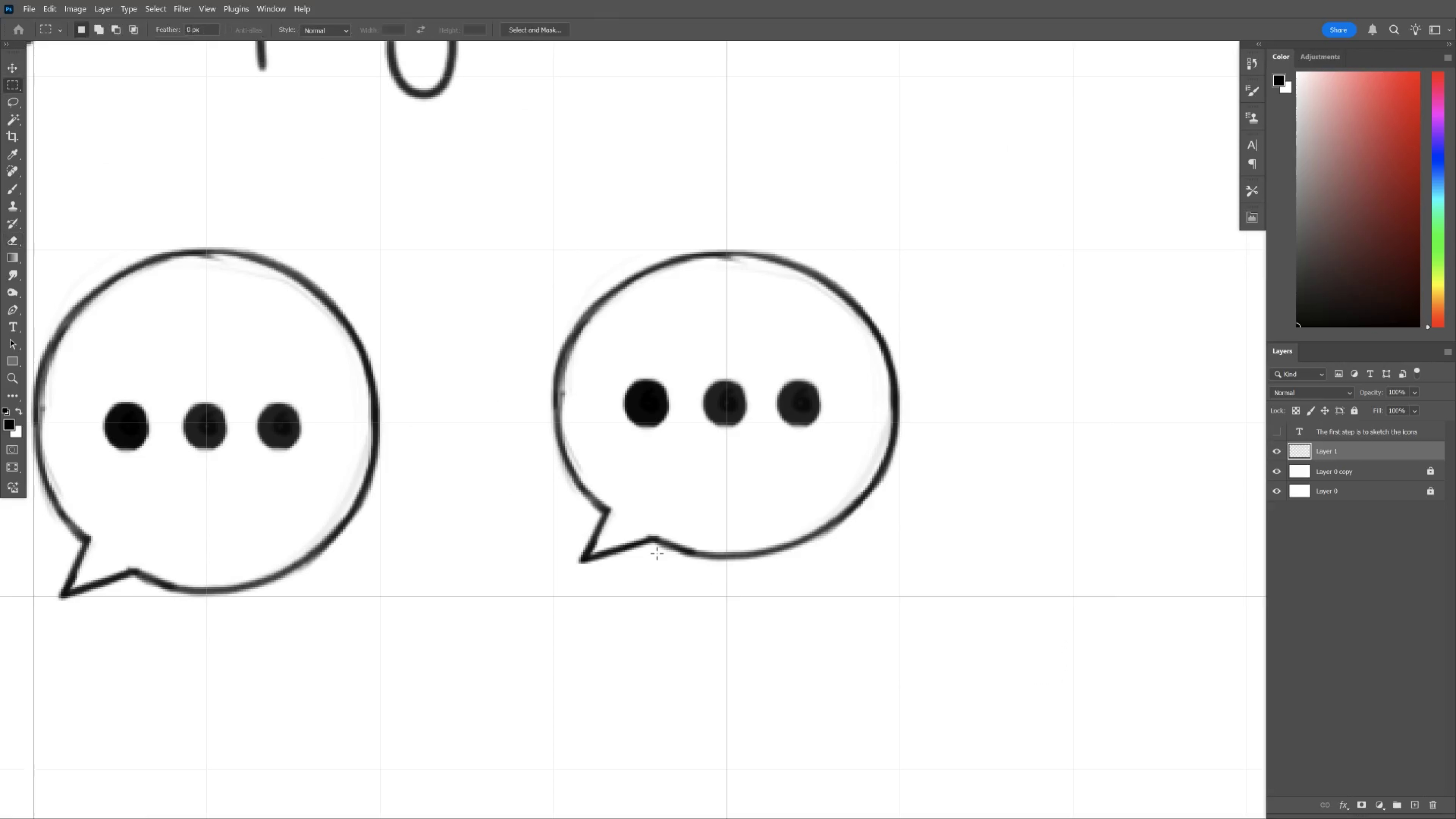 
key(Tab)
type(eeebb)
 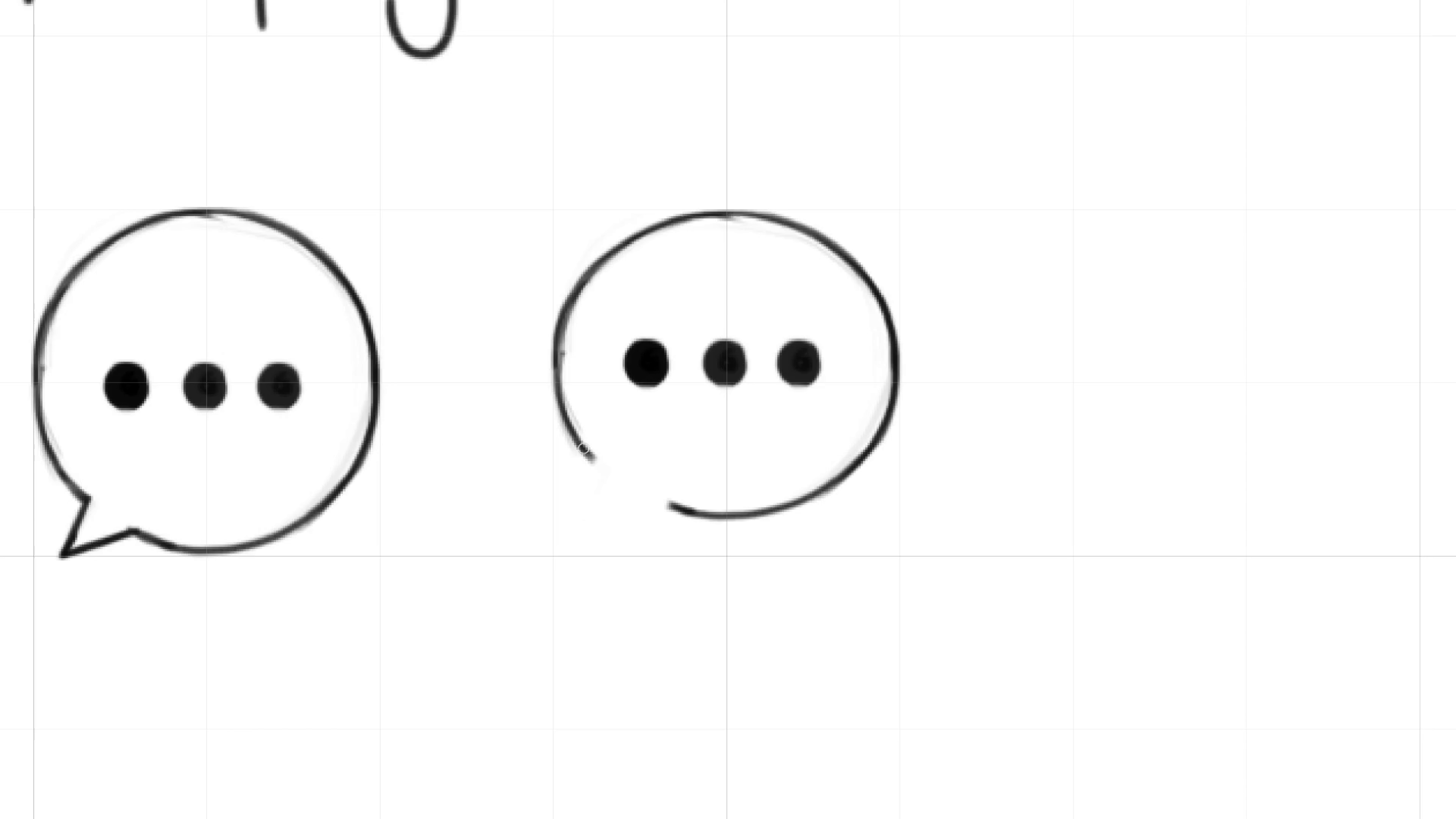 
wait(6.08)
 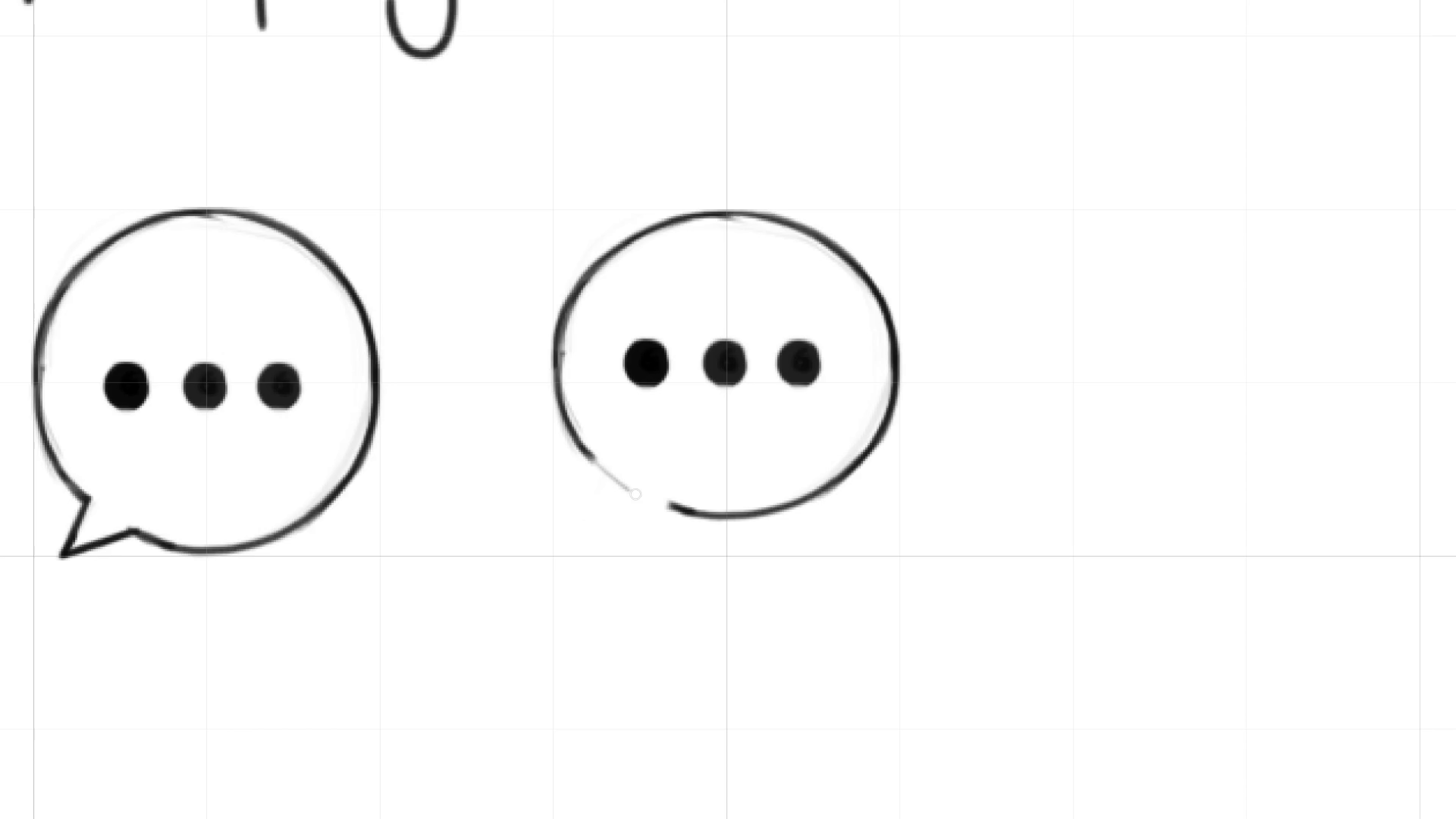 
mouse_move([677, 518])
 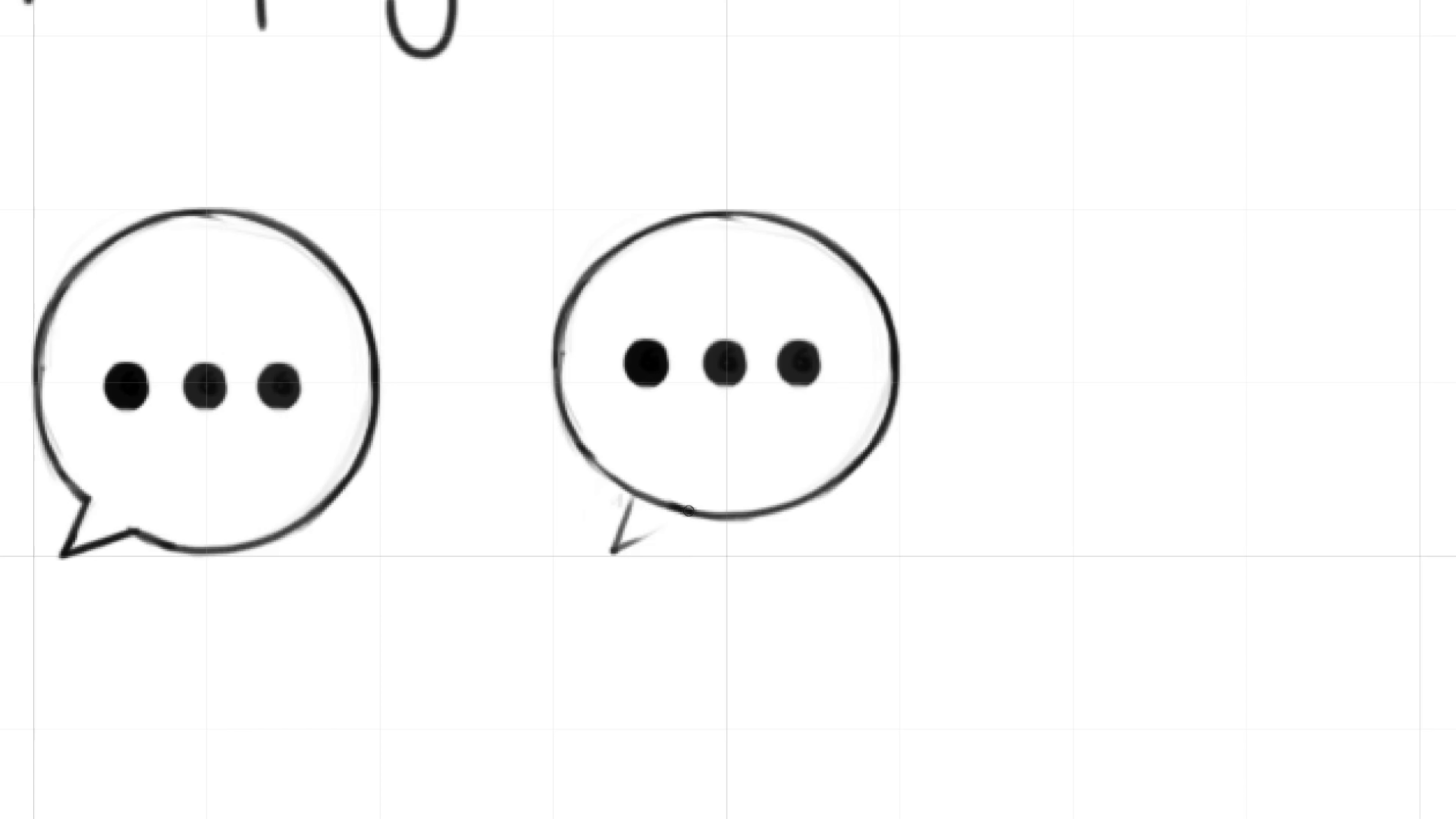 
key(Control+ControlLeft)
 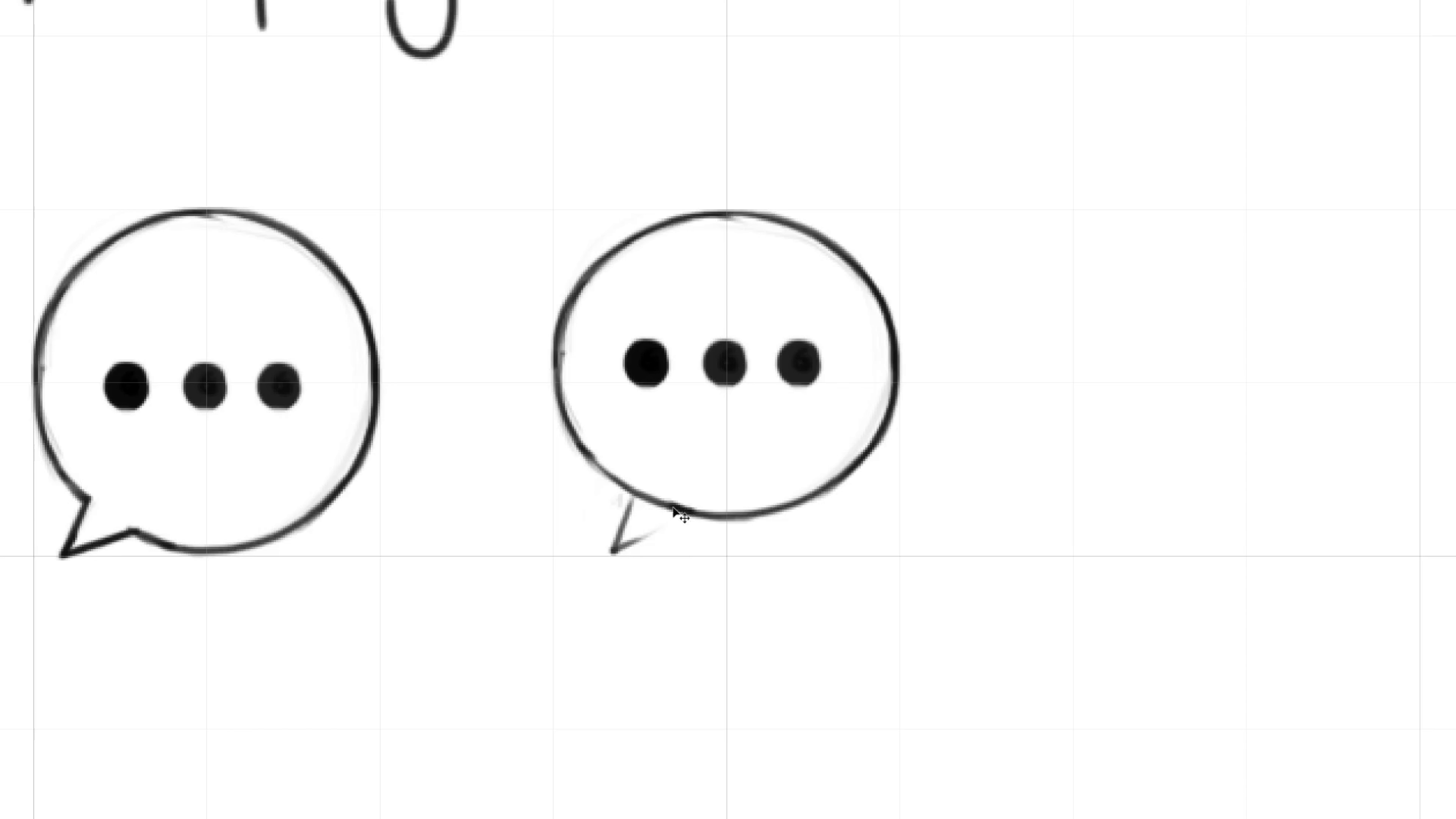 
key(Control+Z)
 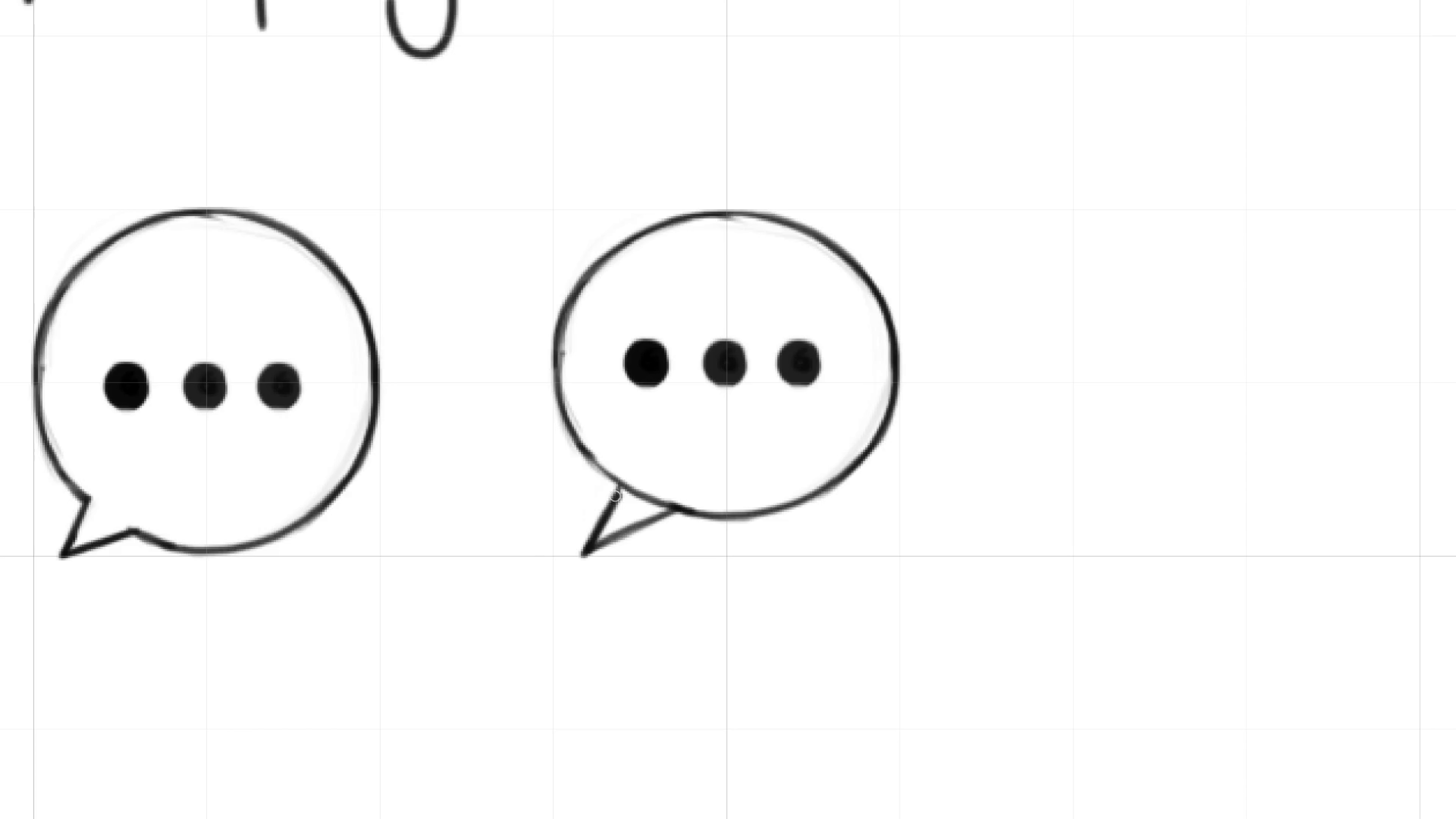 
wait(7.46)
 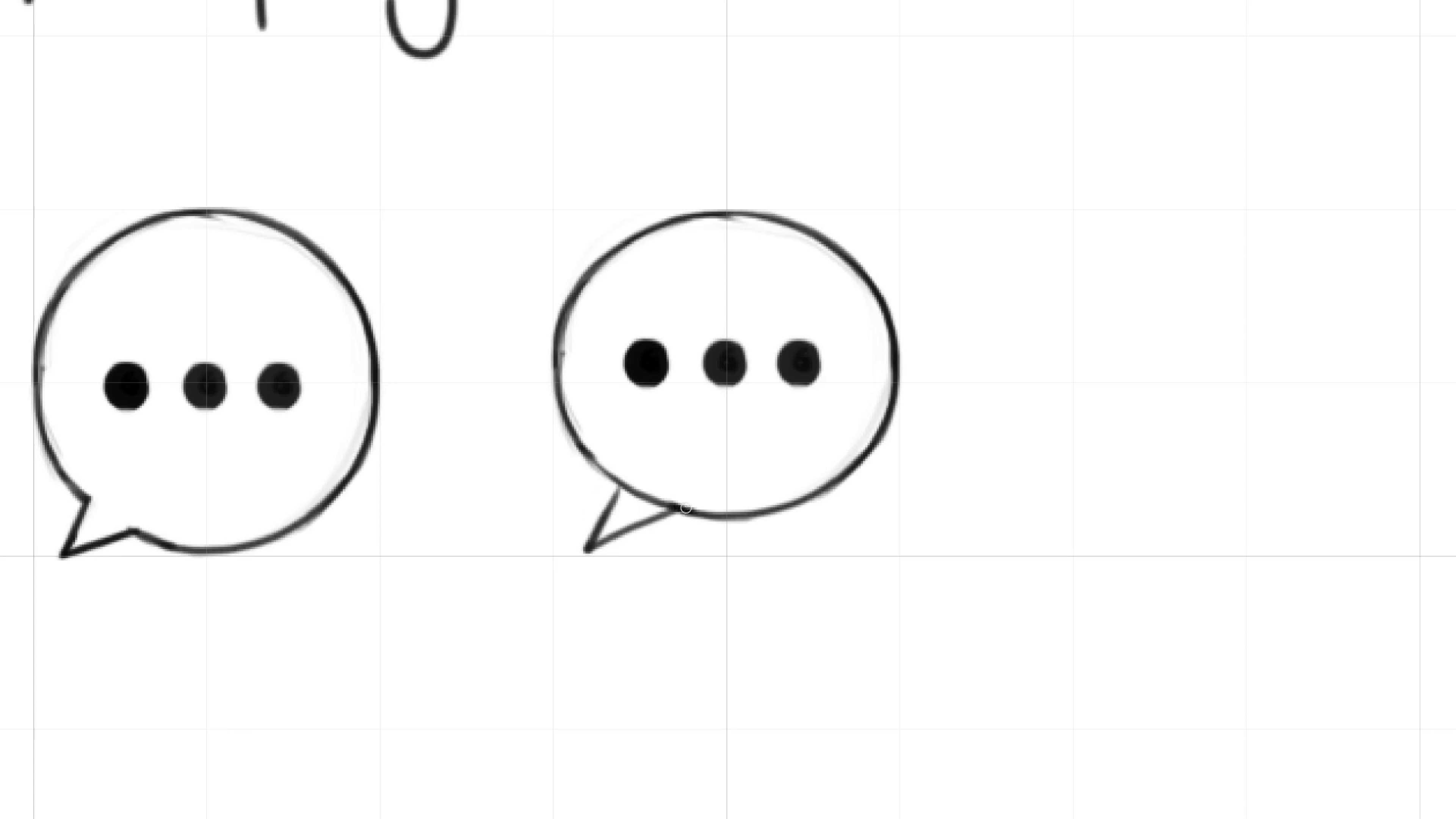 
hold_key(key=Backquote, duration=1.53)
 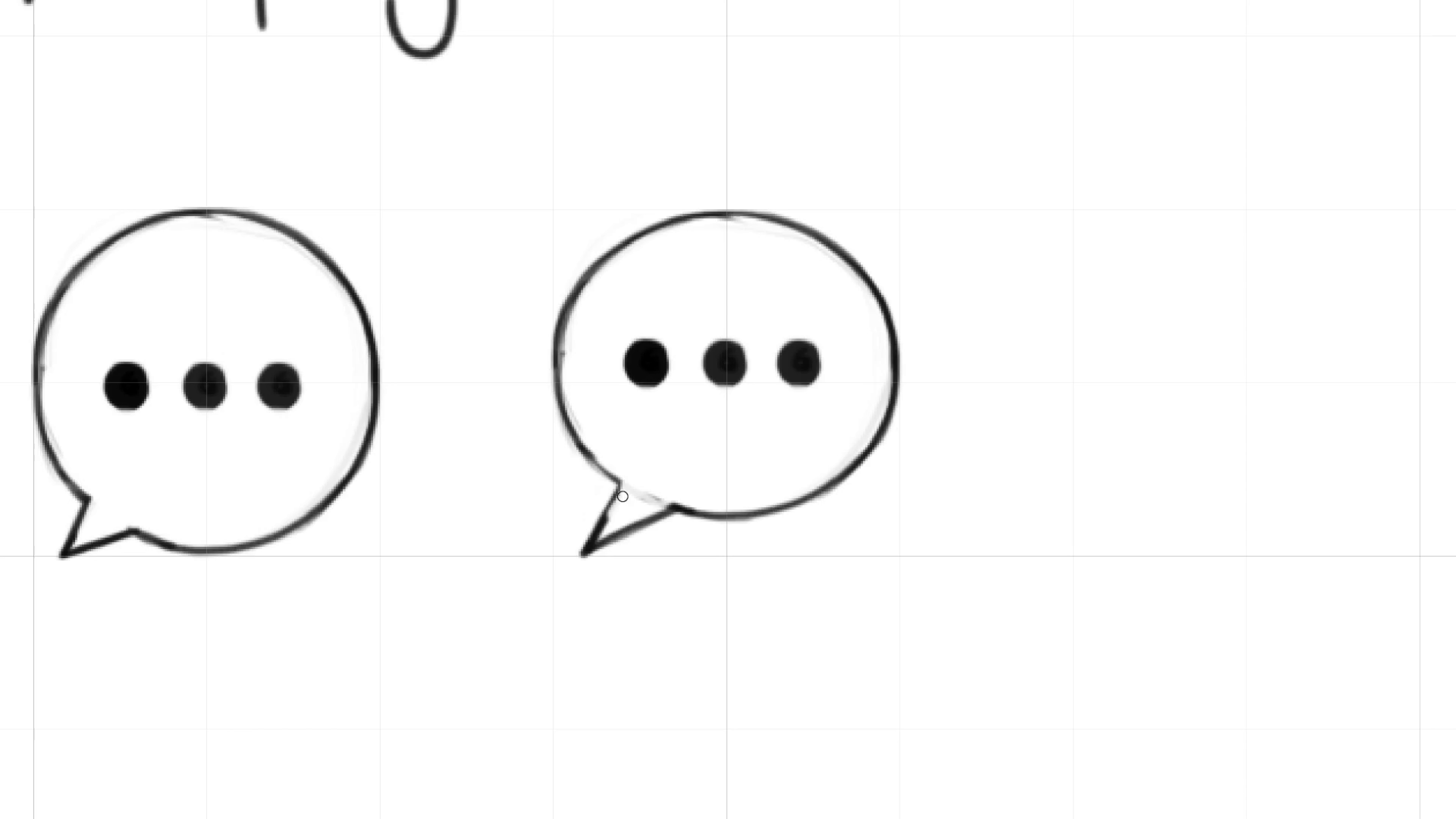 
hold_key(key=Backquote, duration=0.72)
 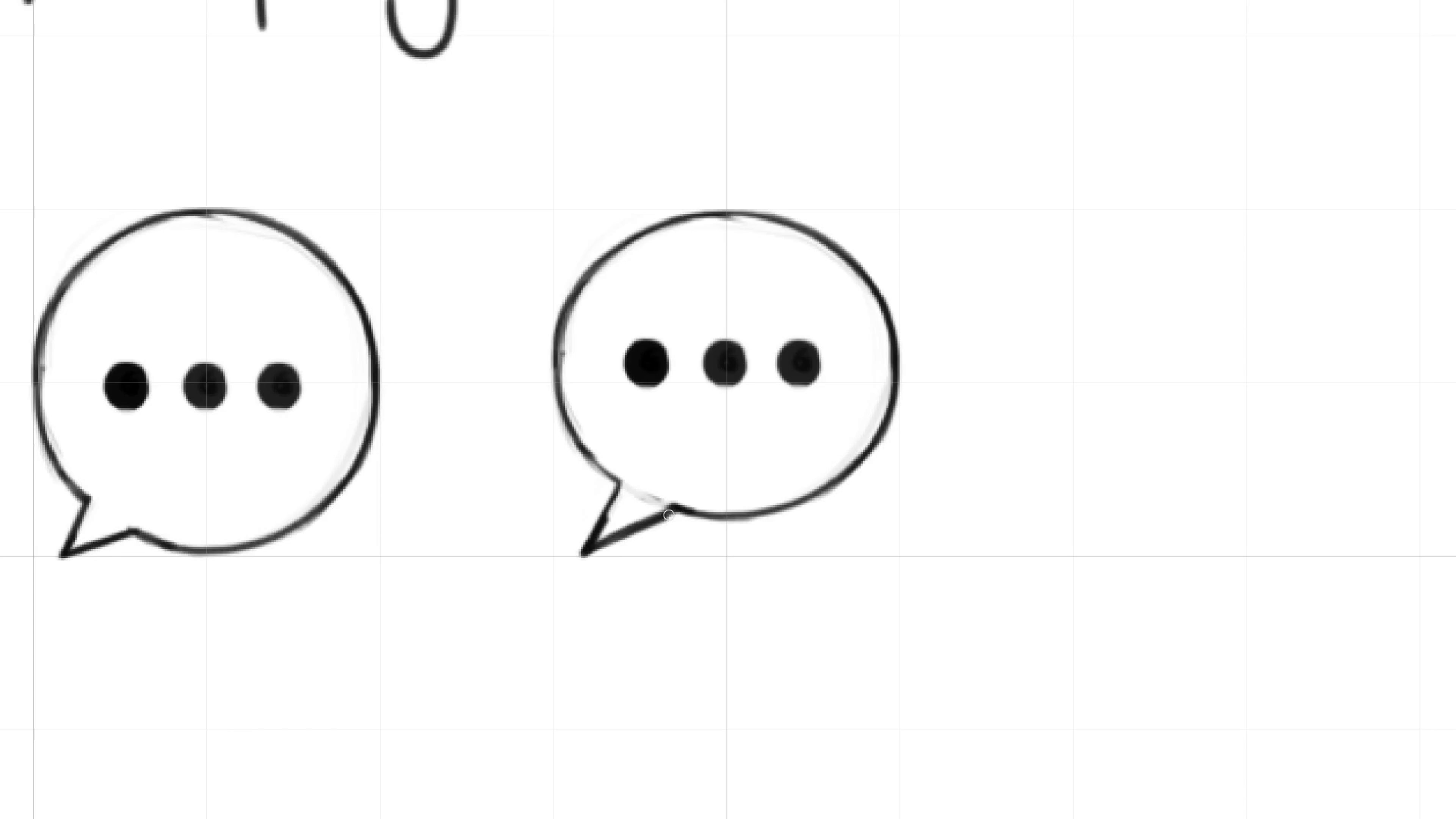 
hold_key(key=Space, duration=1.52)
 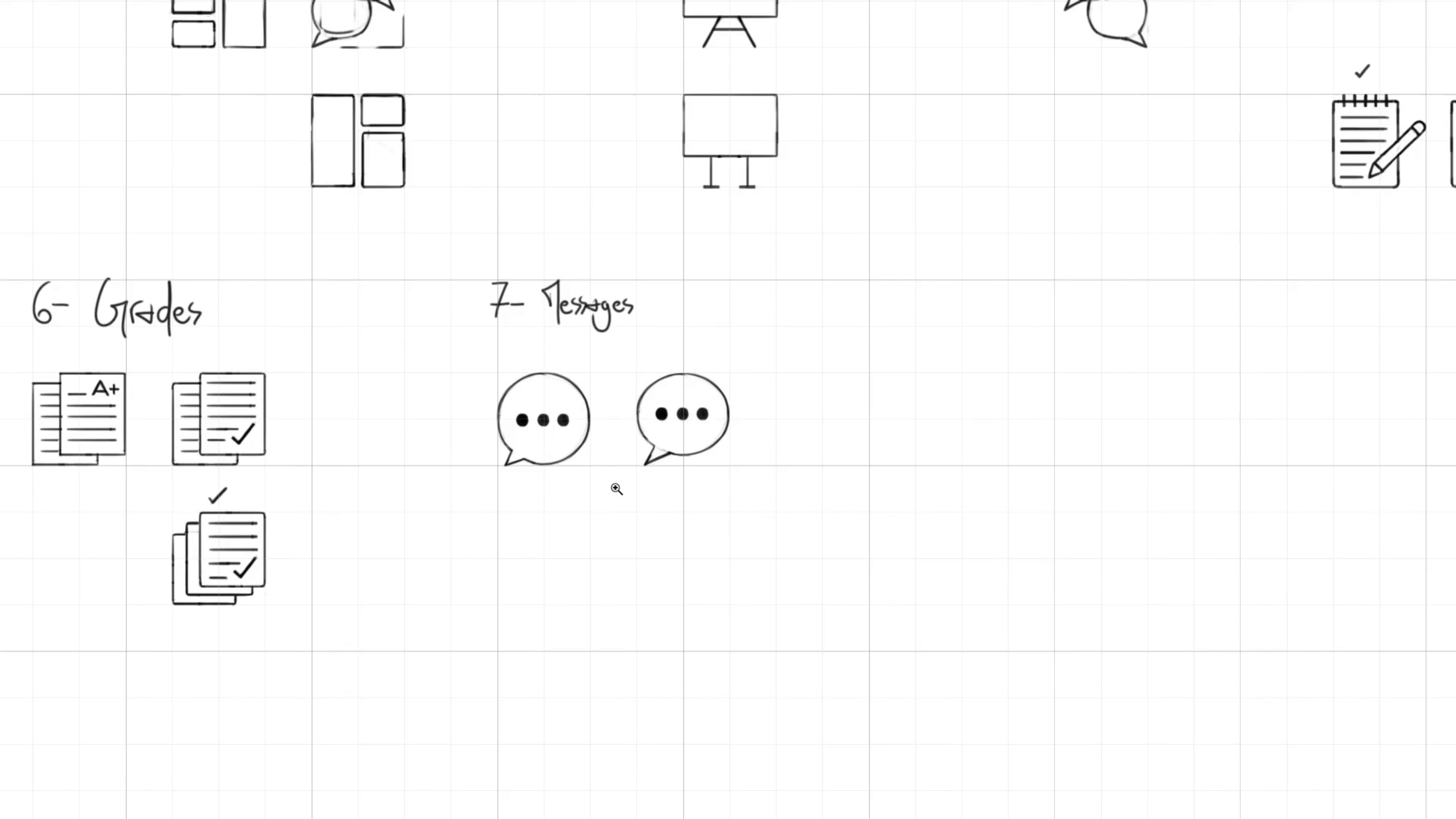 
left_click_drag(start_coordinate=[667, 432], to_coordinate=[645, 501])
 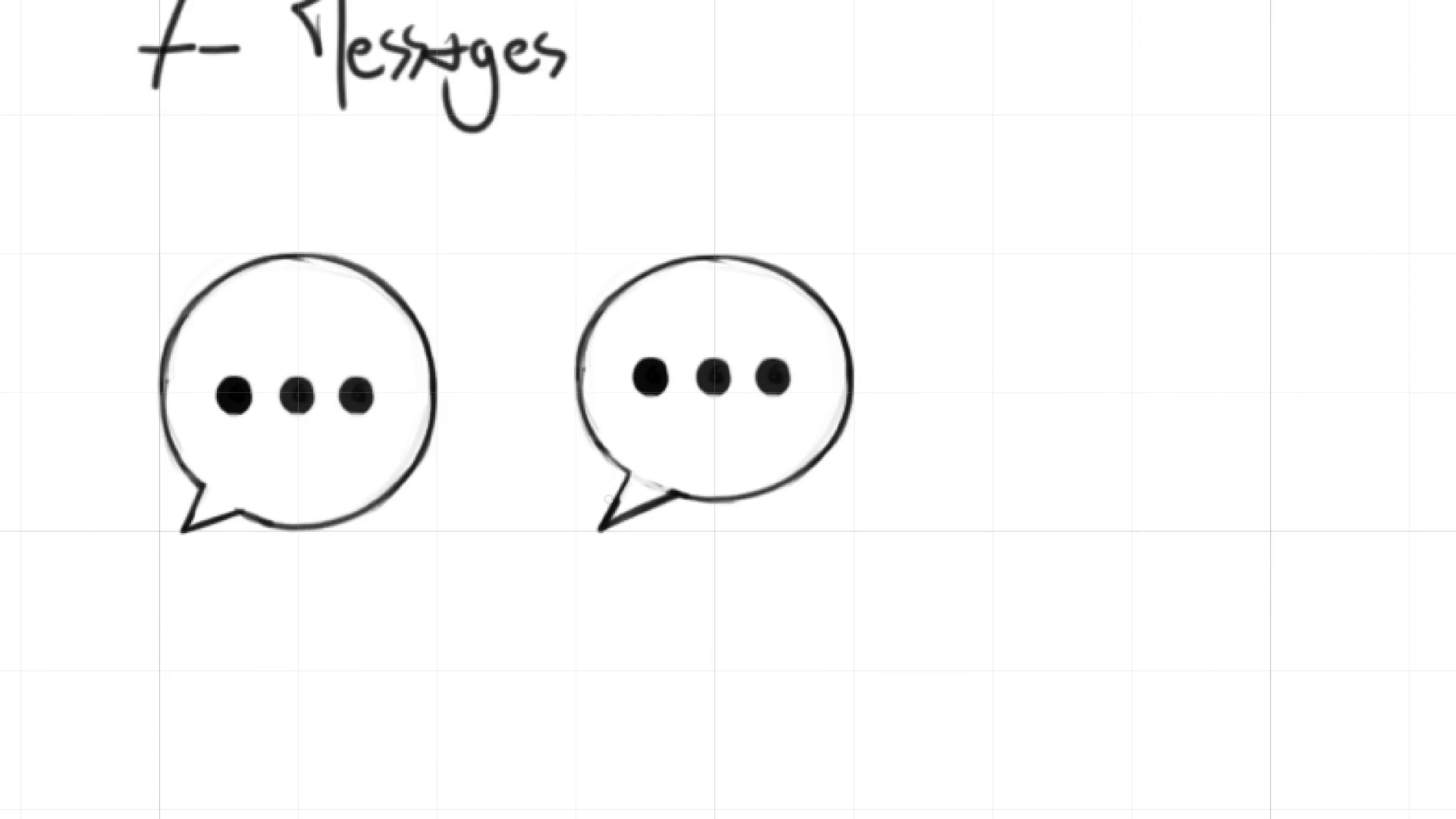 
hold_key(key=Space, duration=1.52)
 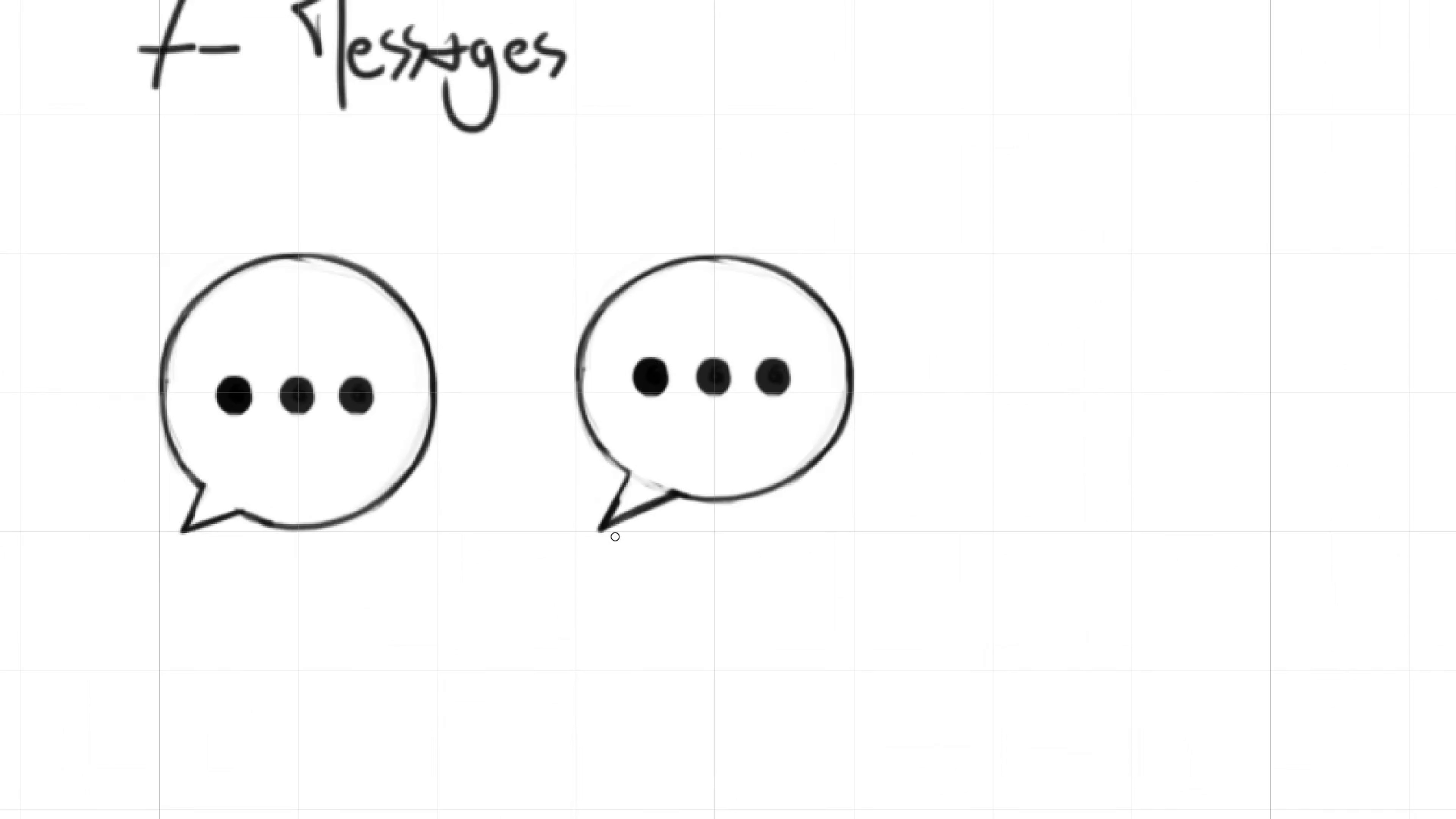 
key(Control+Space)
 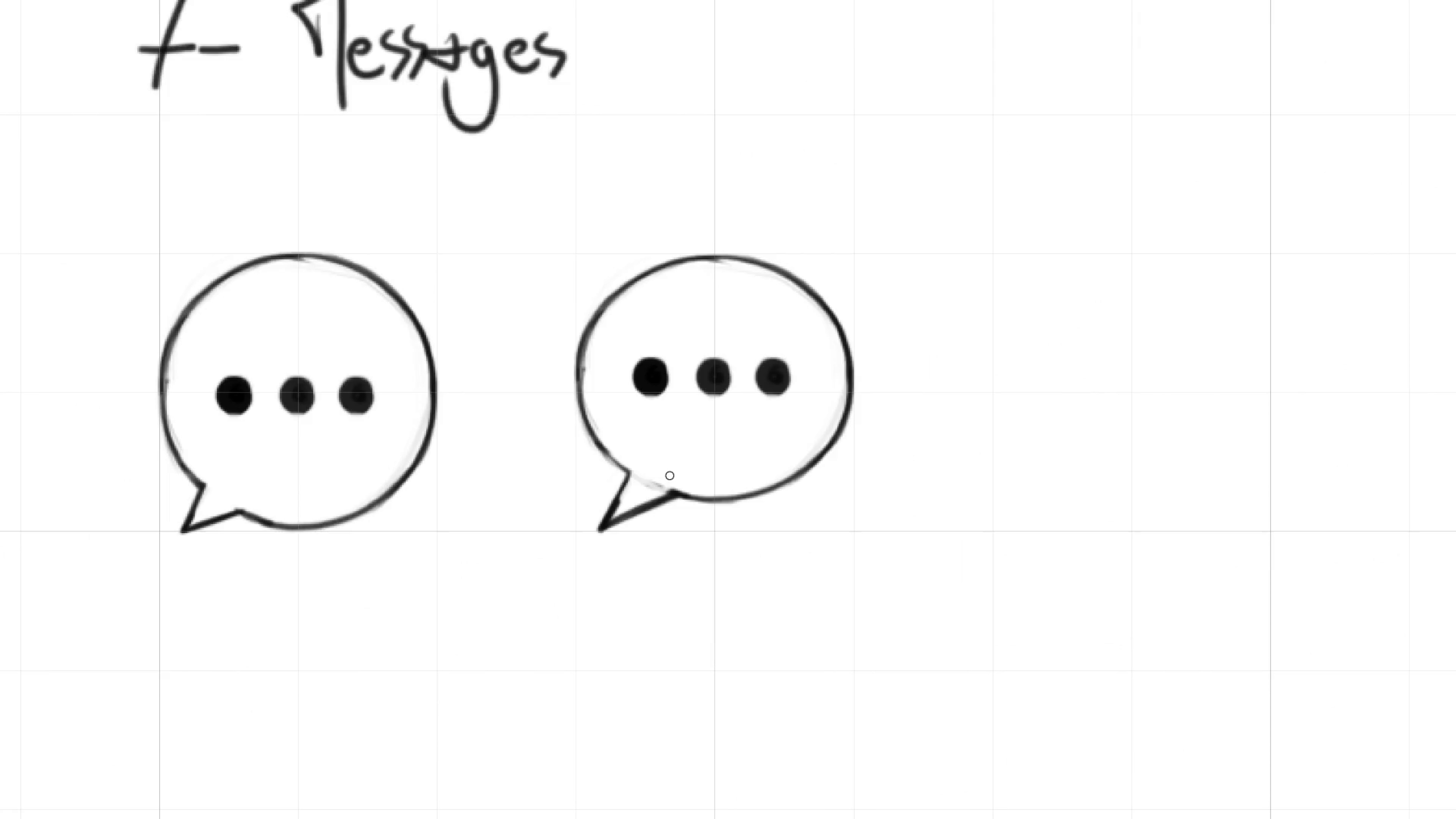 
hold_key(key=Backquote, duration=1.35)
 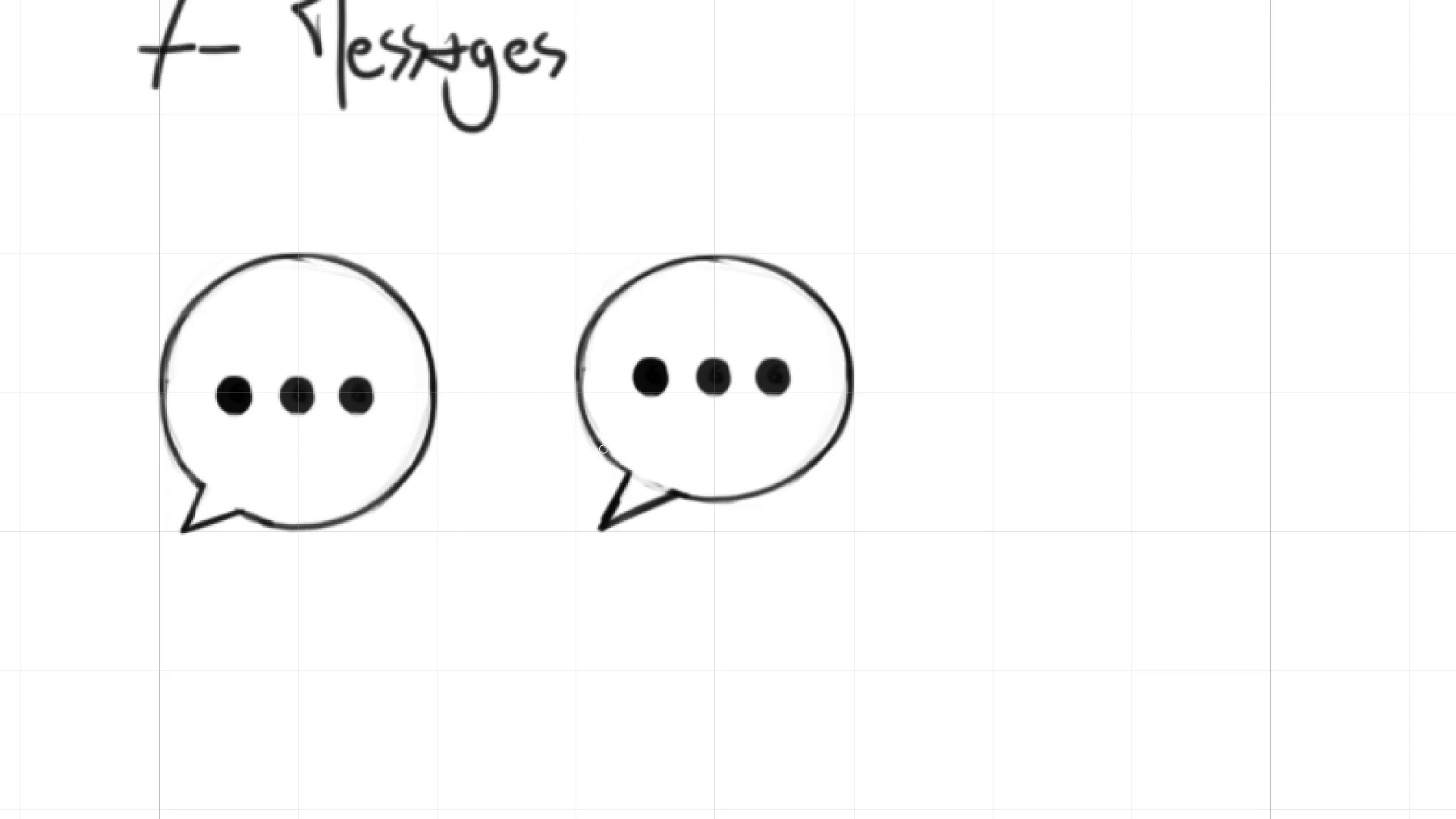 
hold_key(key=Backquote, duration=1.54)
 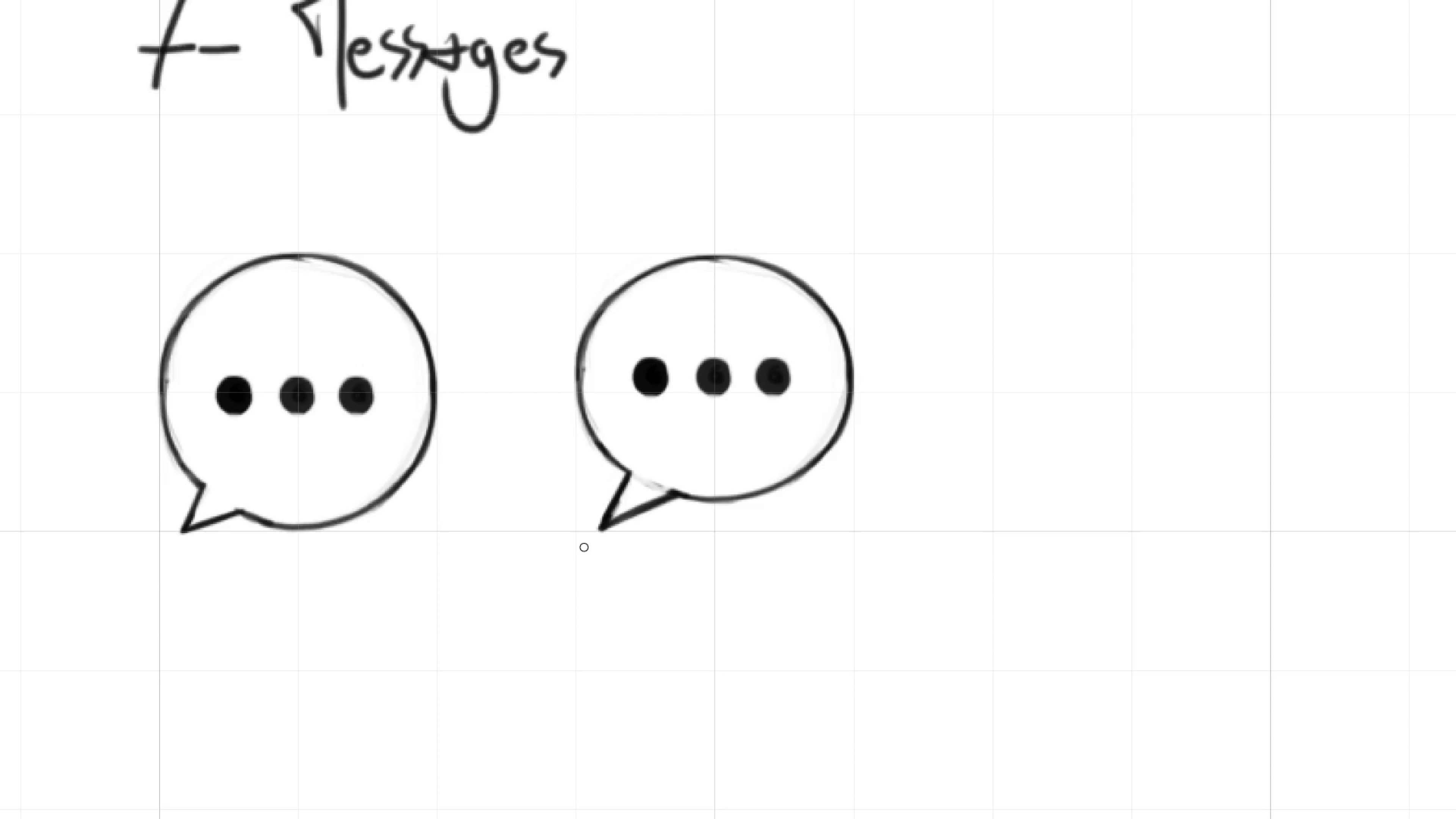 
hold_key(key=Backquote, duration=0.75)
 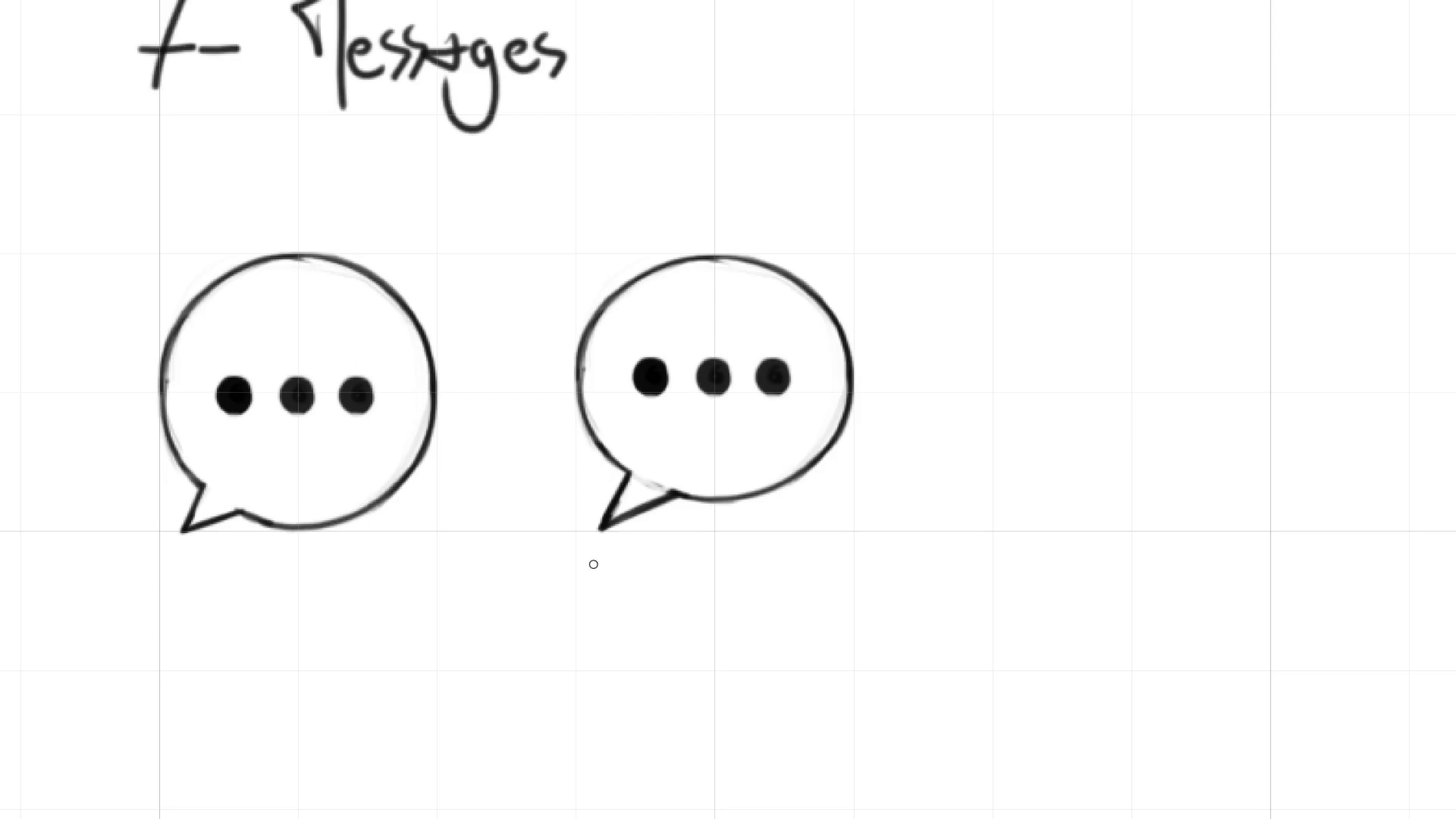 
hold_key(key=Backquote, duration=1.3)
 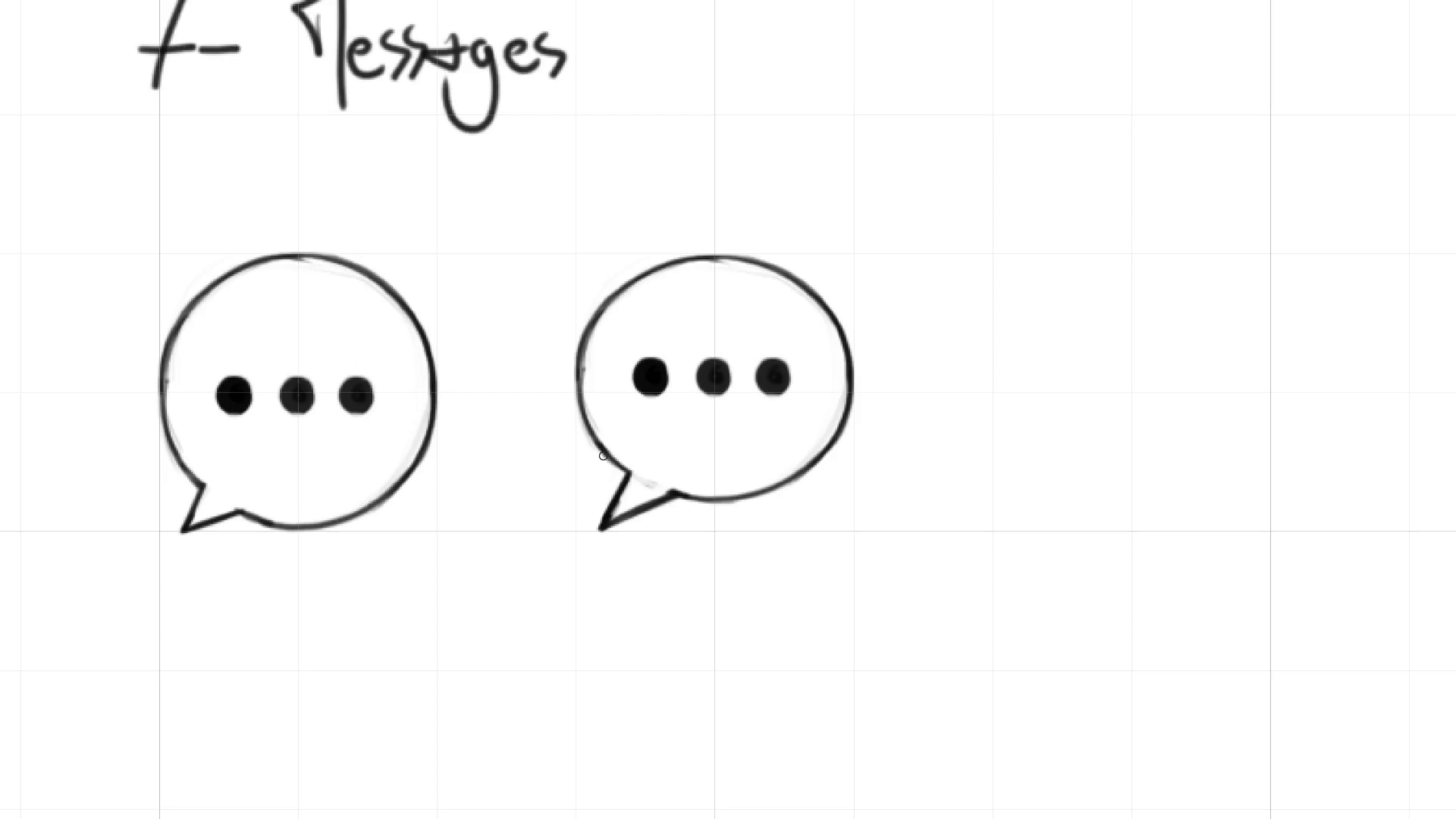 
key(L)
 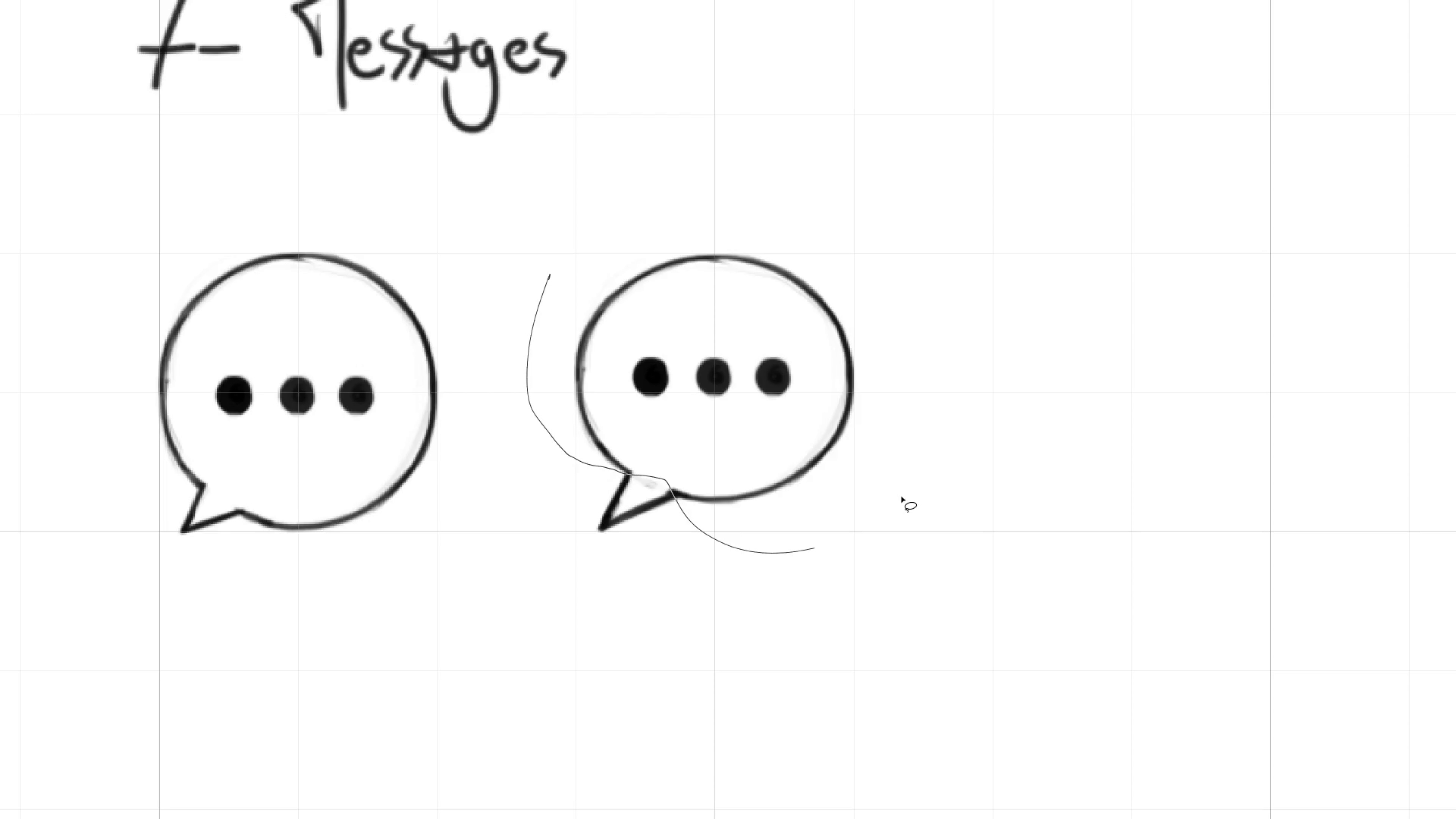 
key(Control+H)
 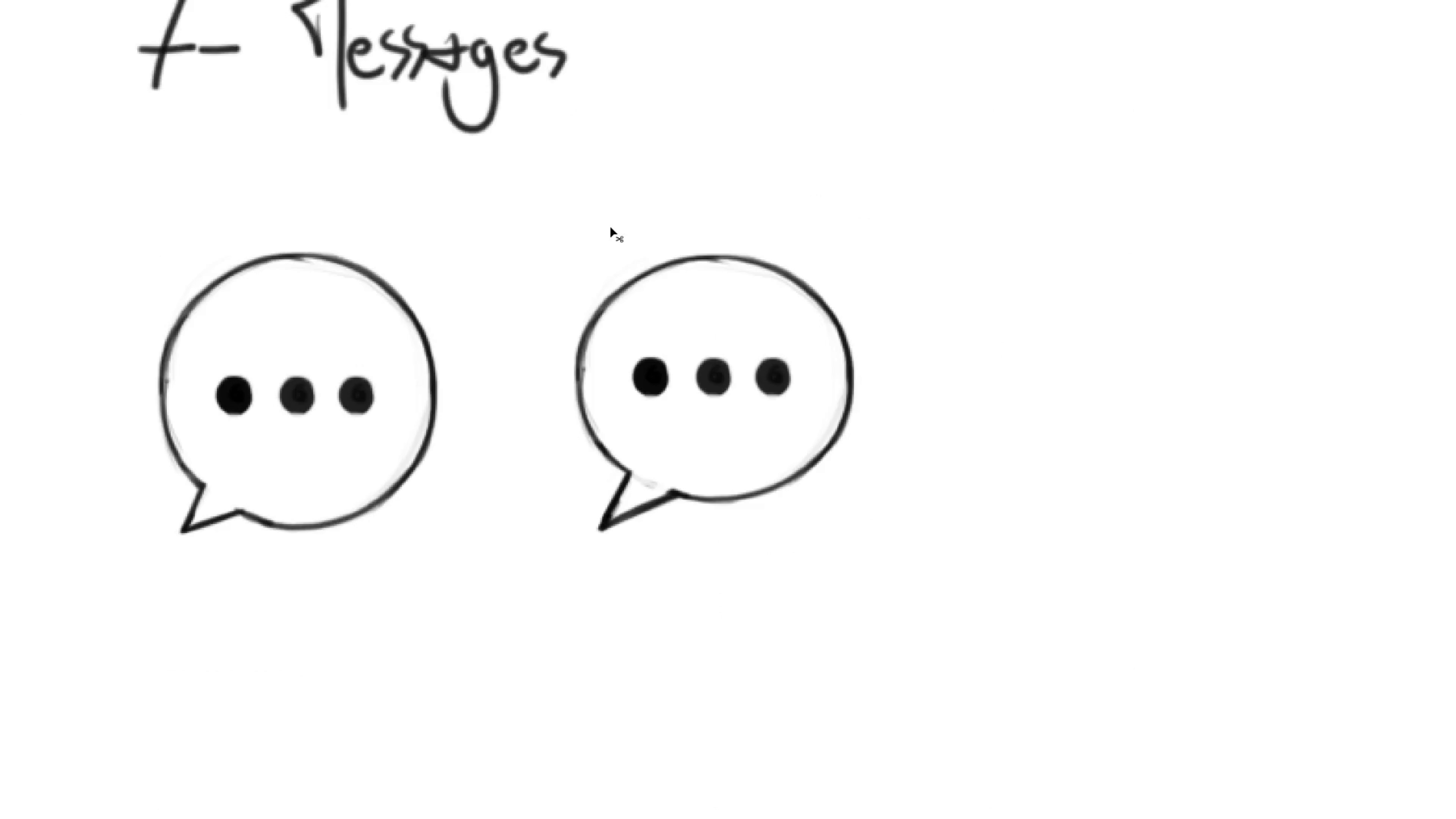 
key(Control+T)
 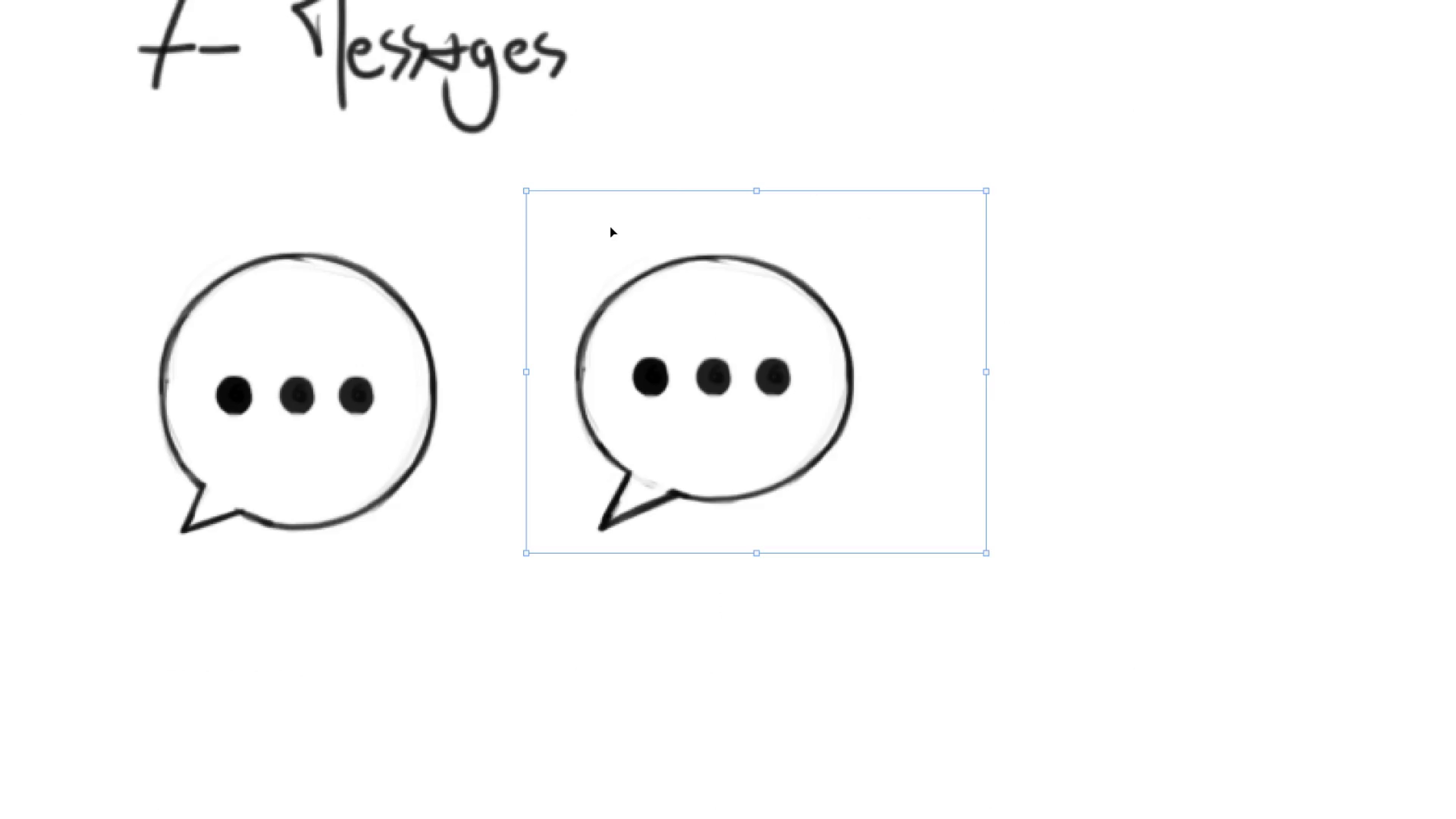 
key(Tab)
 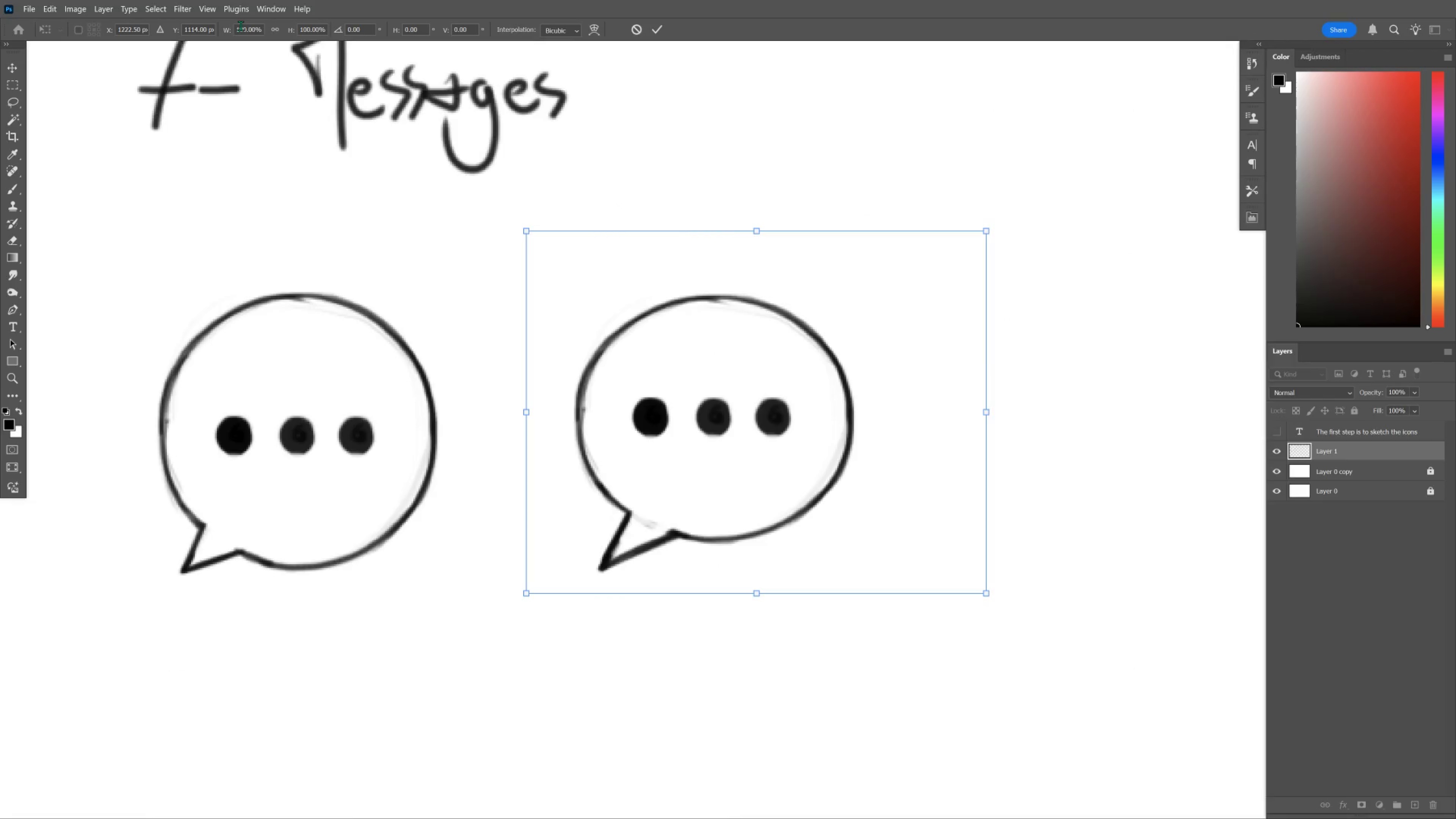 
double_click([243, 27])
 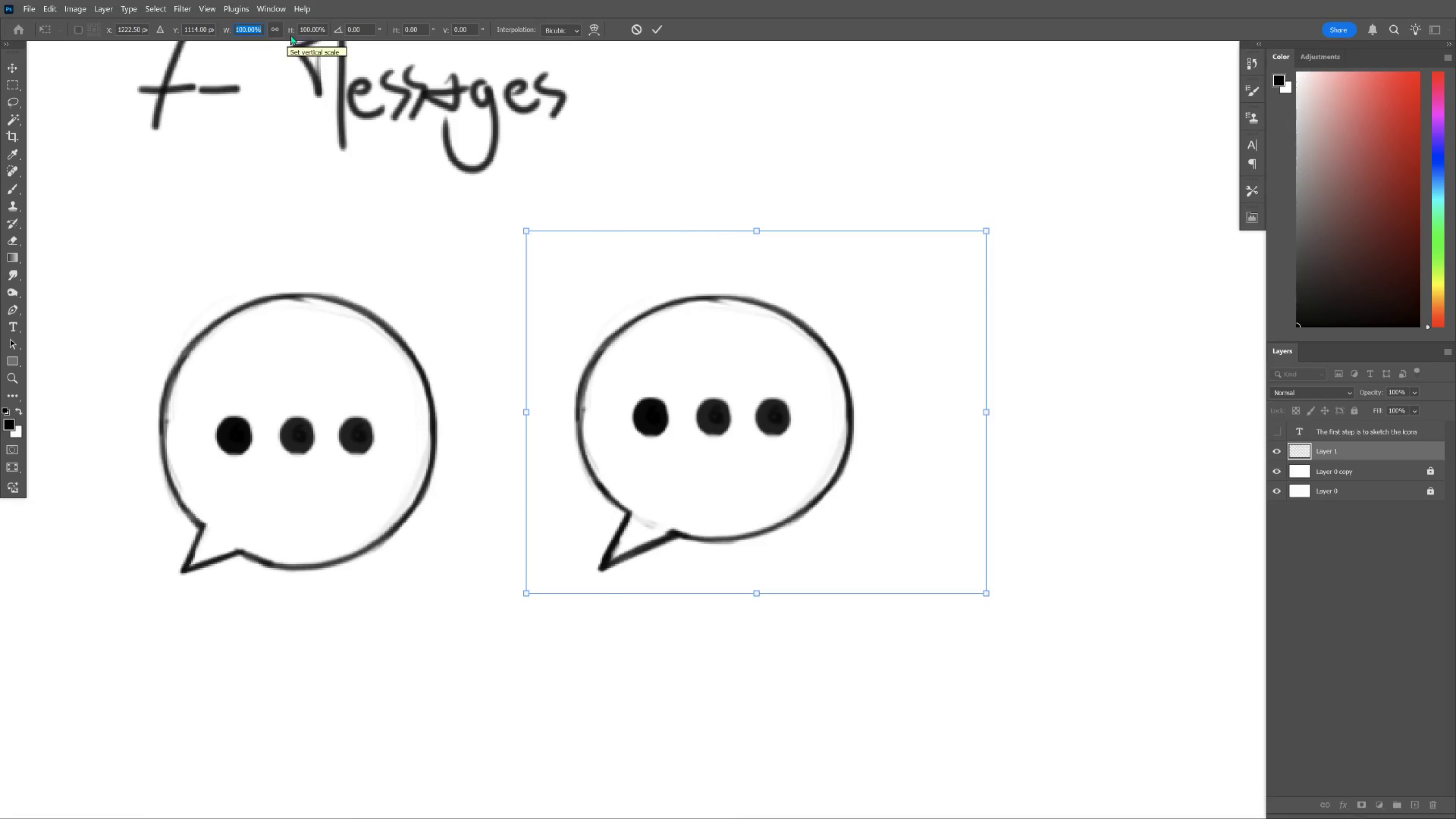 
double_click([306, 30])
 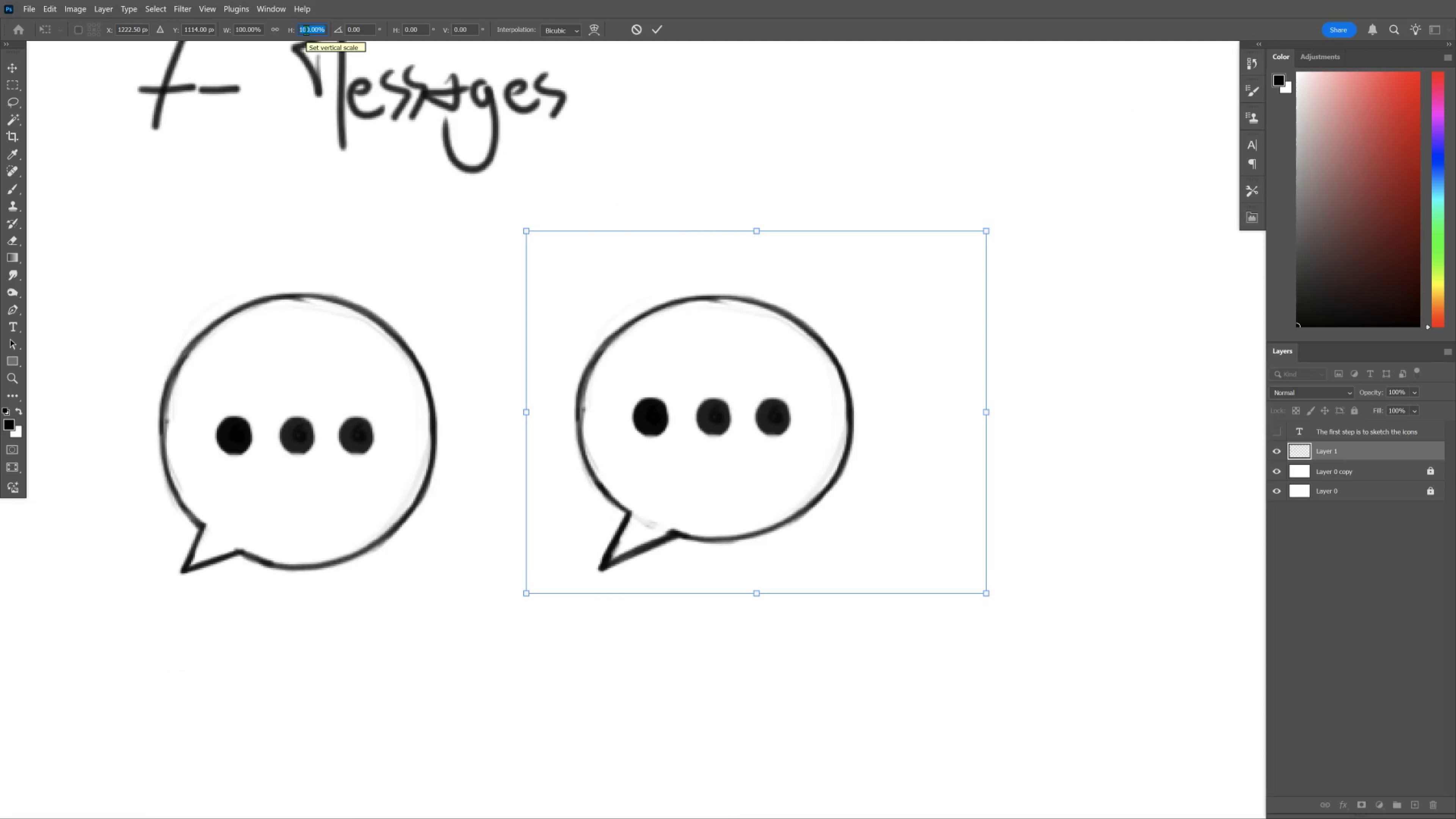 
scroll: coordinate [306, 30], scroll_direction: up, amount: 4.0
 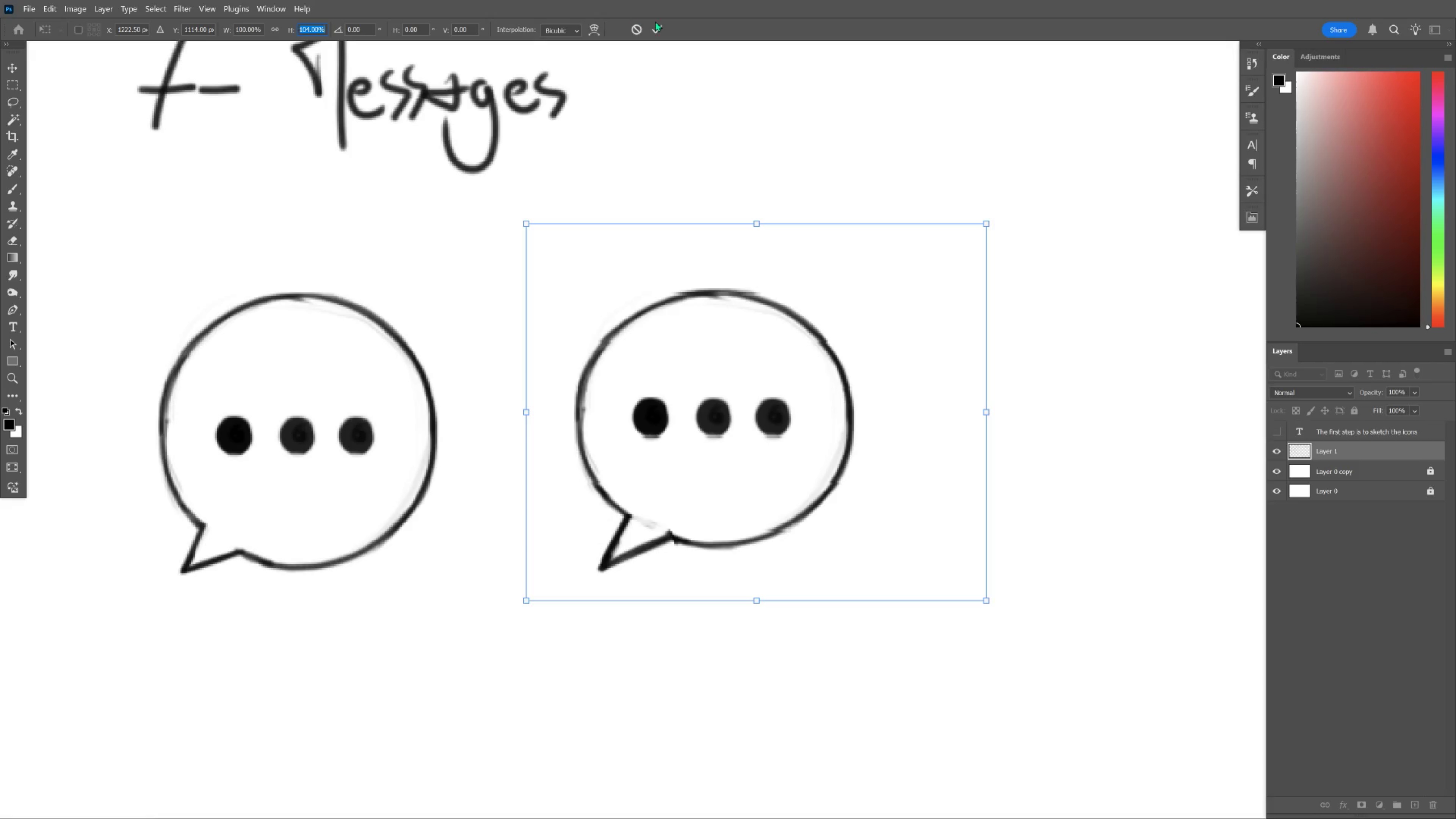 
left_click([661, 27])
 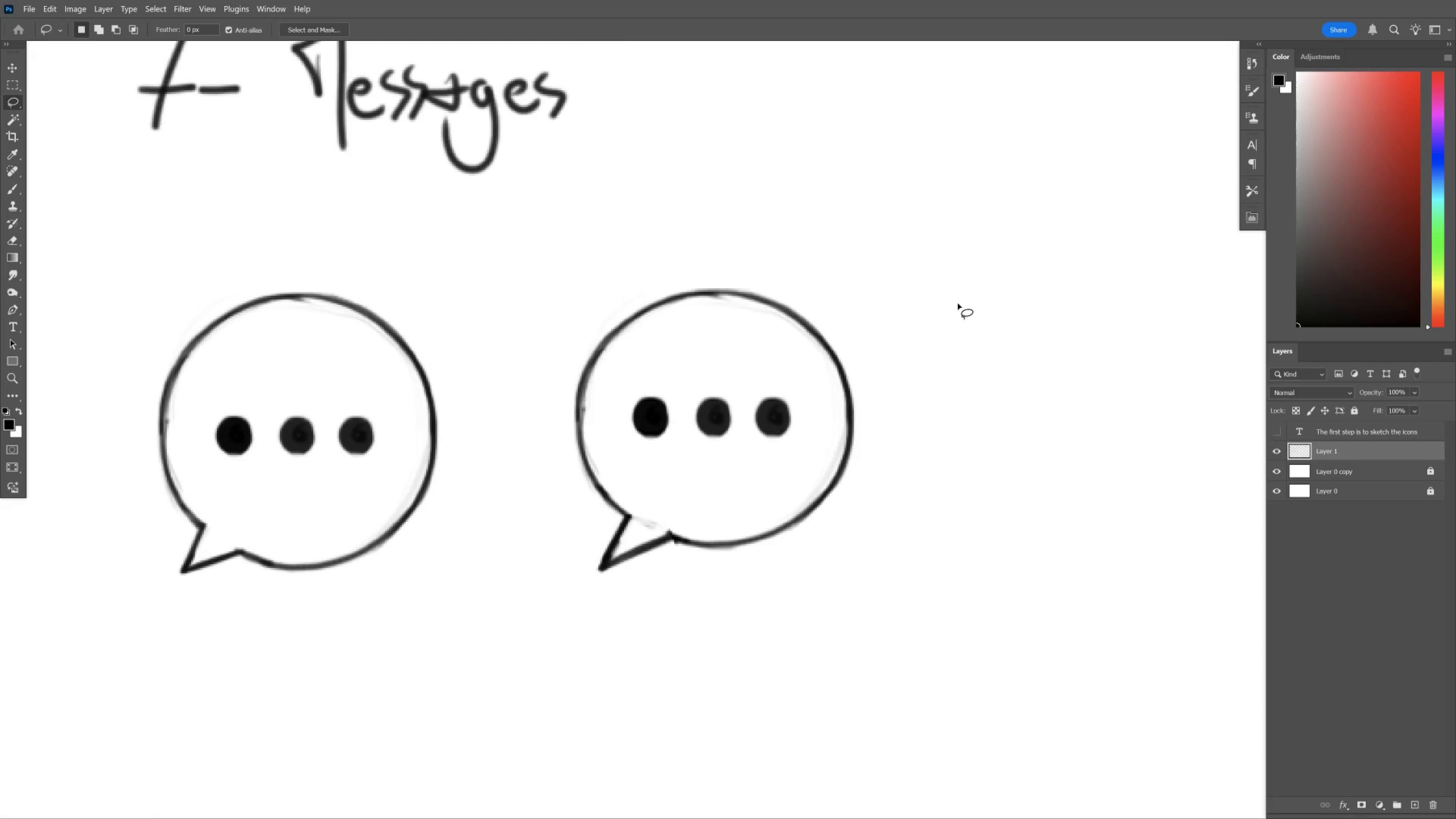 
key(Control+Z)
 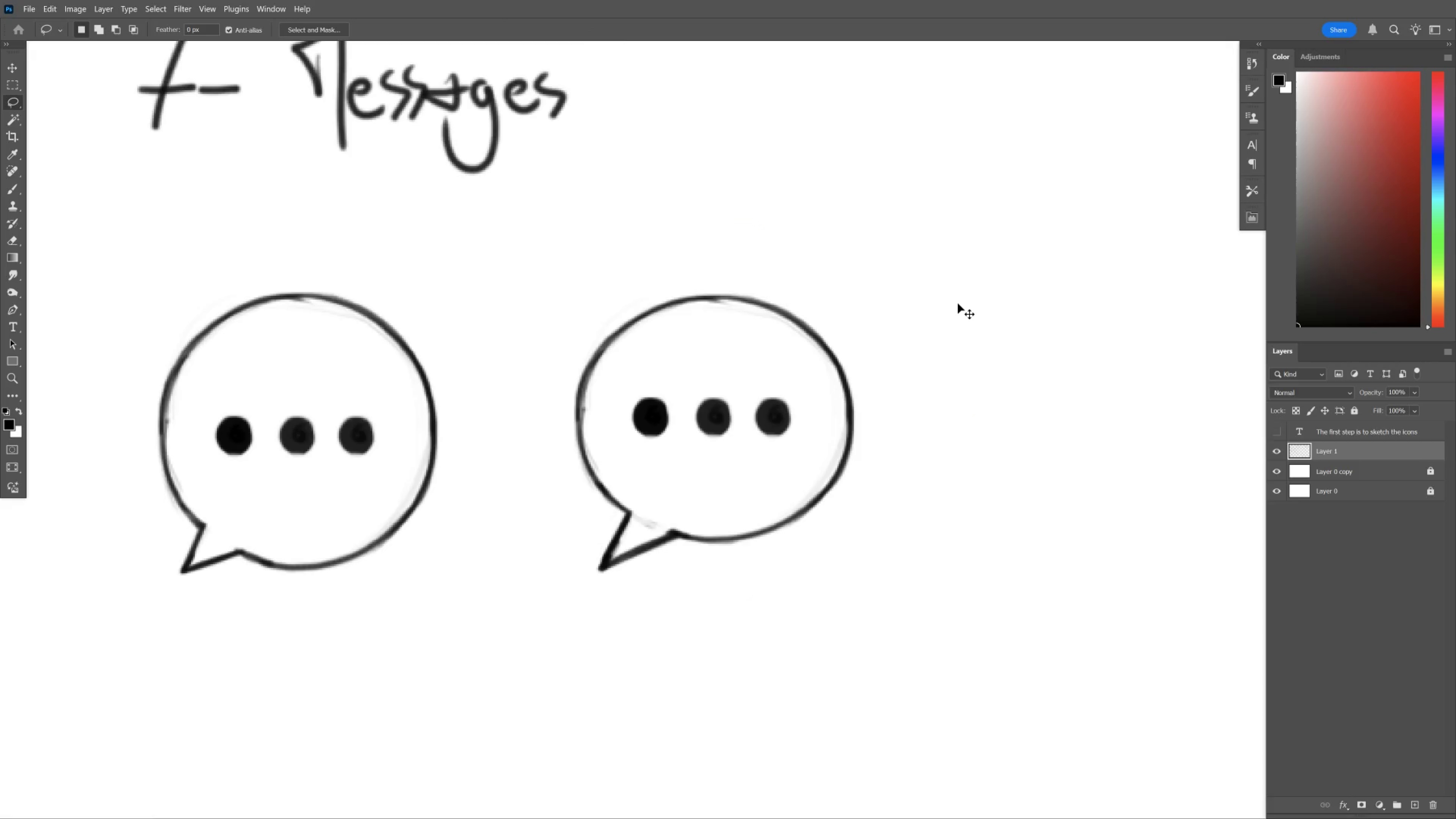 
key(Control+Shift+Z)
 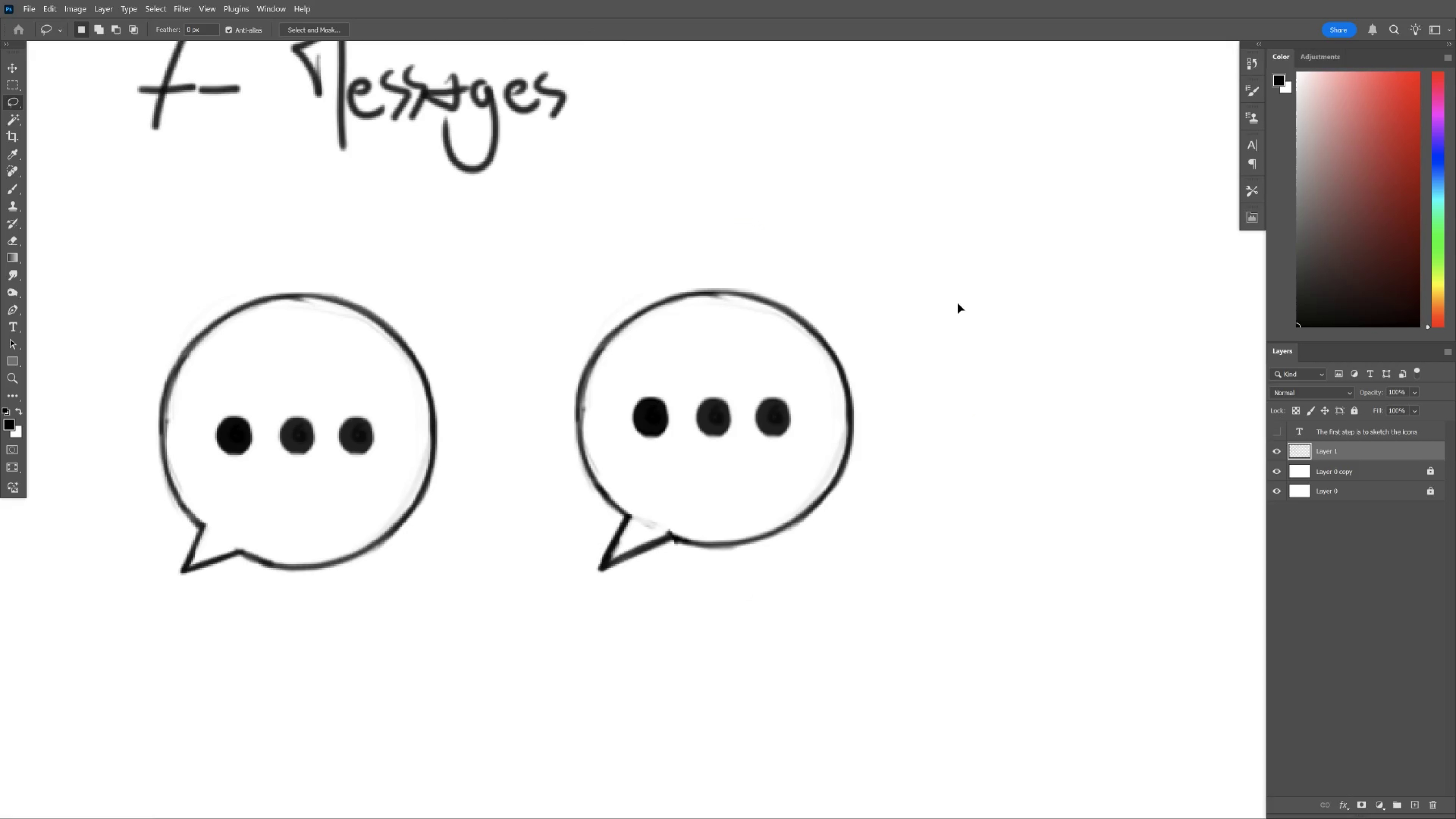 
key(Control+Quote)
 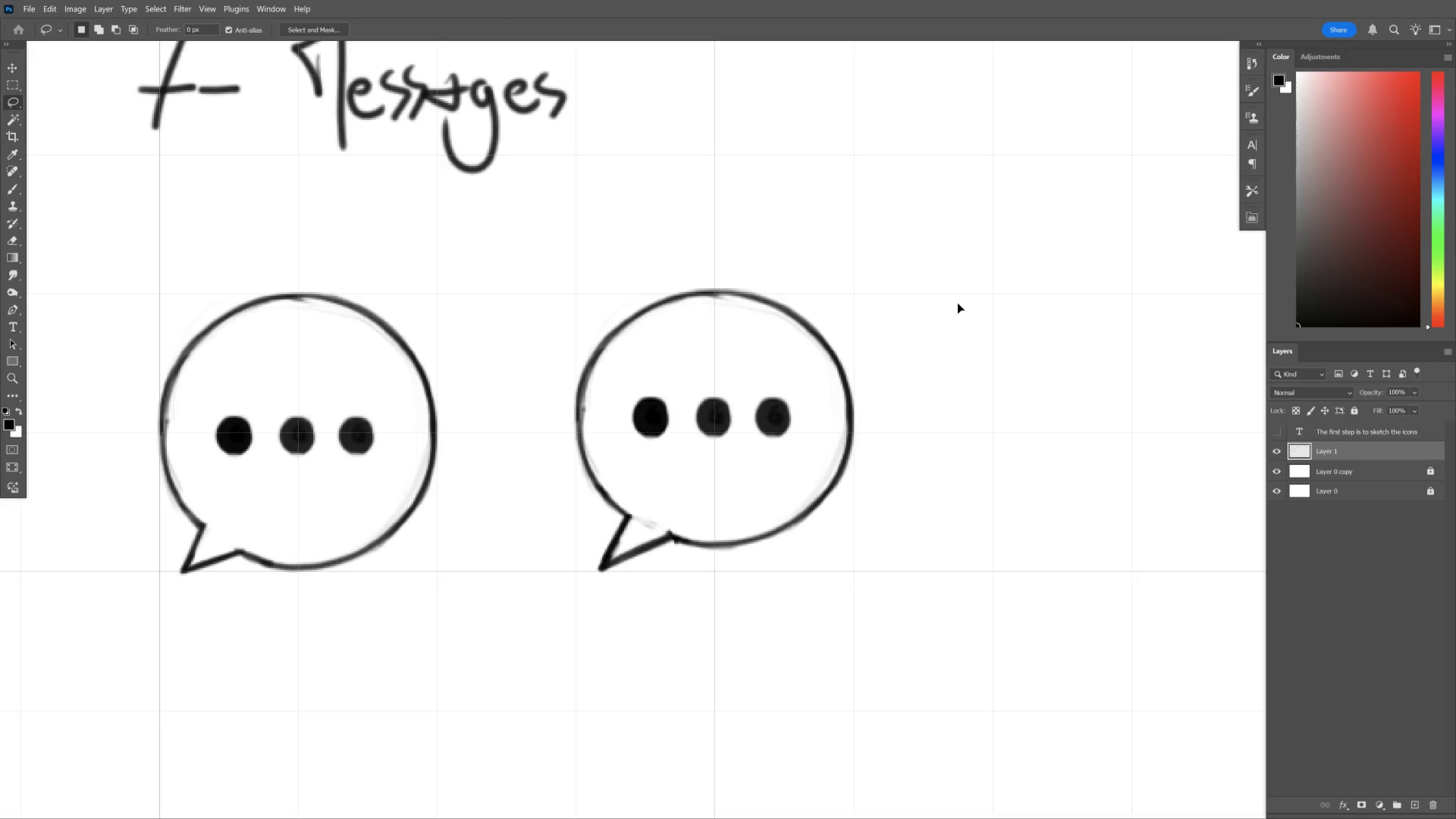 
key(Control+Quote)
 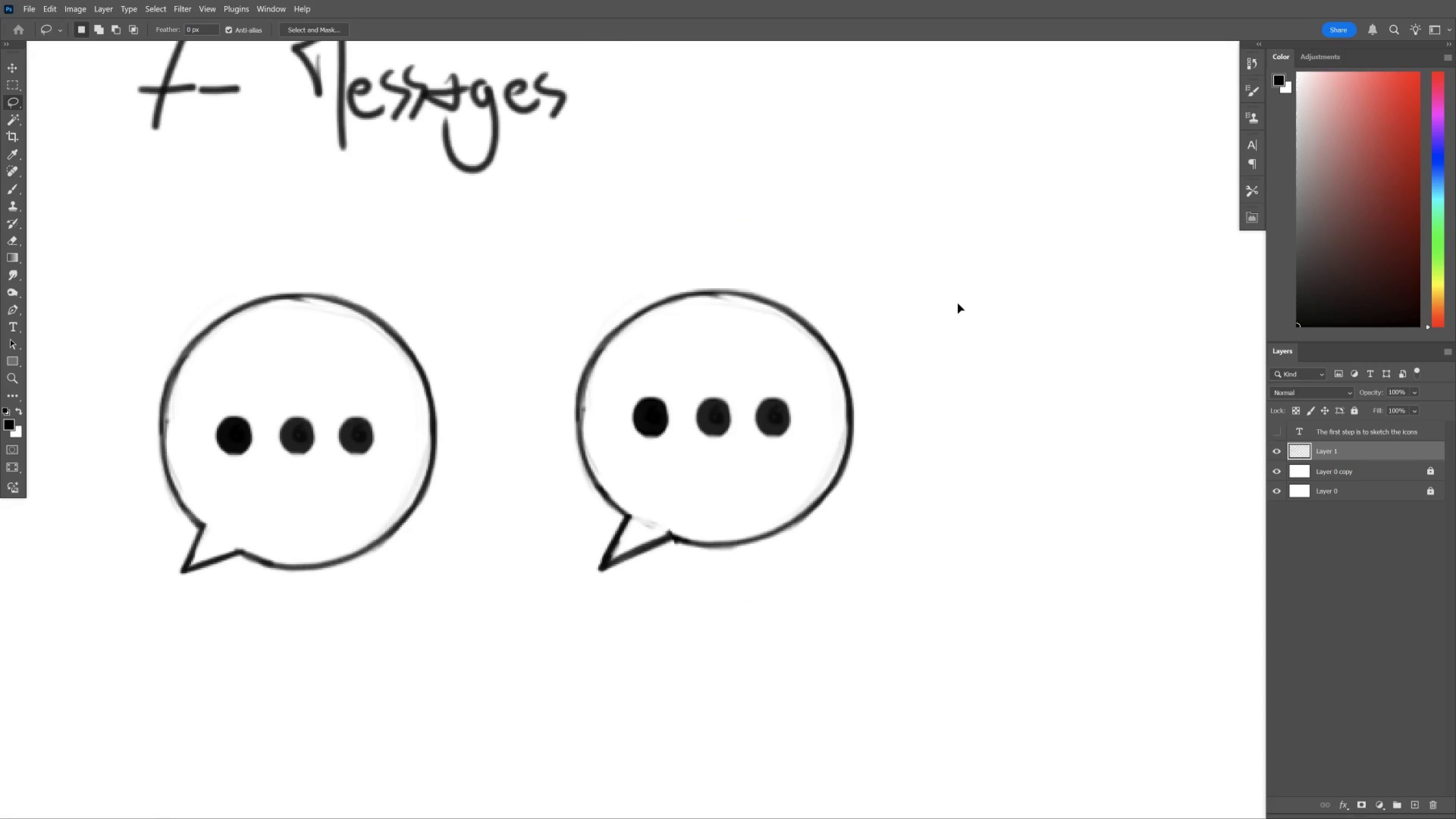 
key(Control+Quote)
 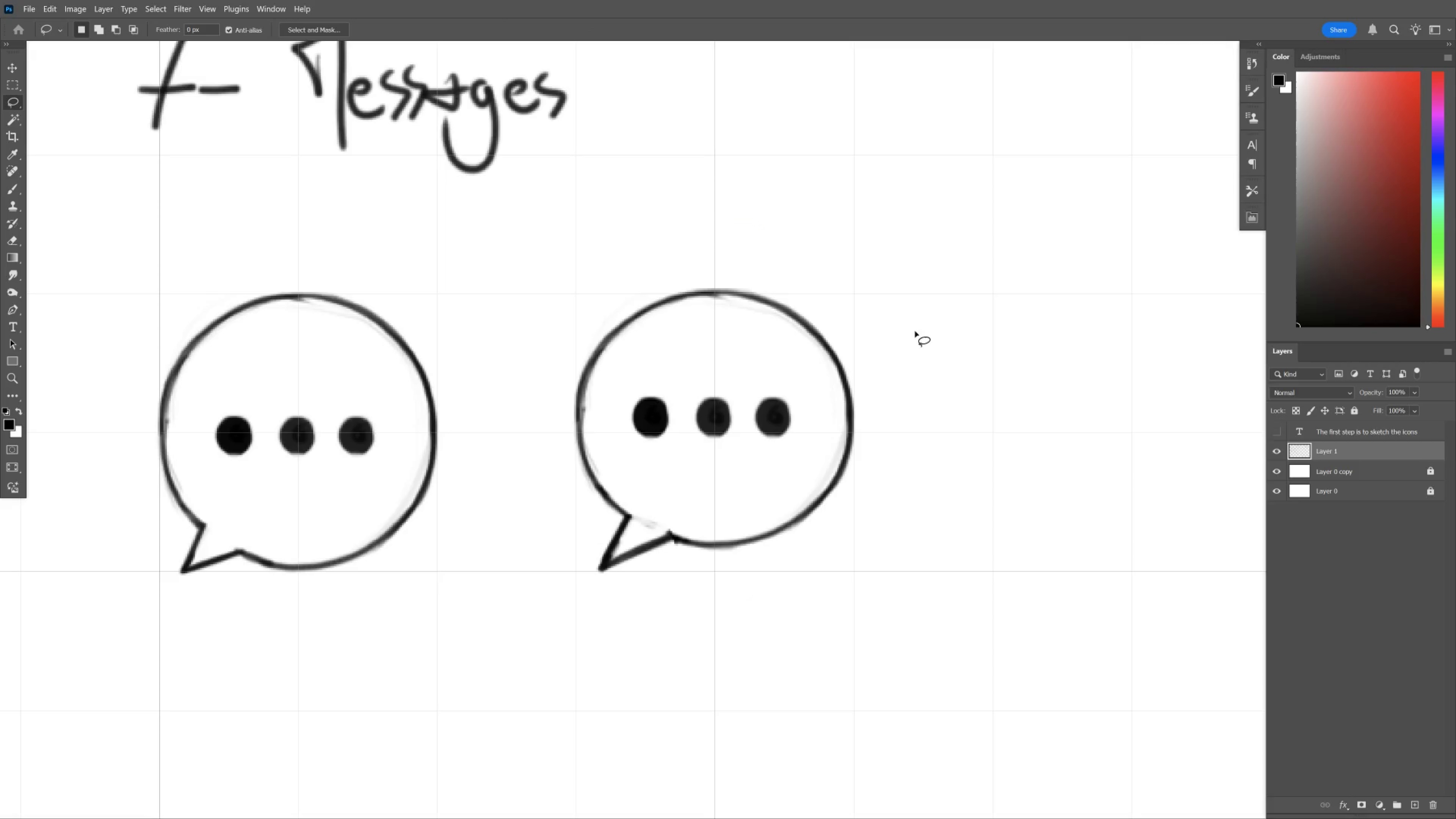 
key(L)
 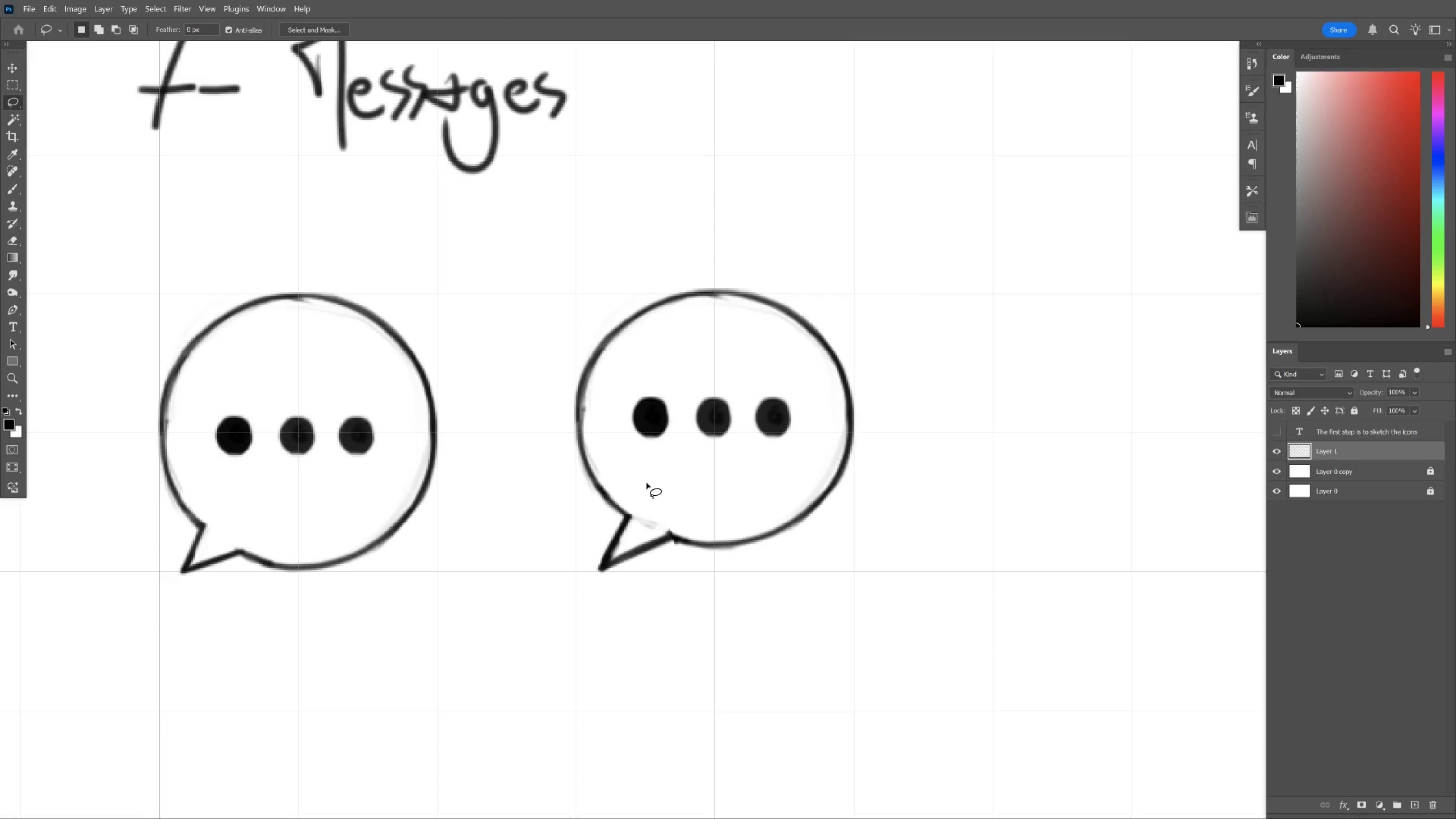 
key(Control+H)
 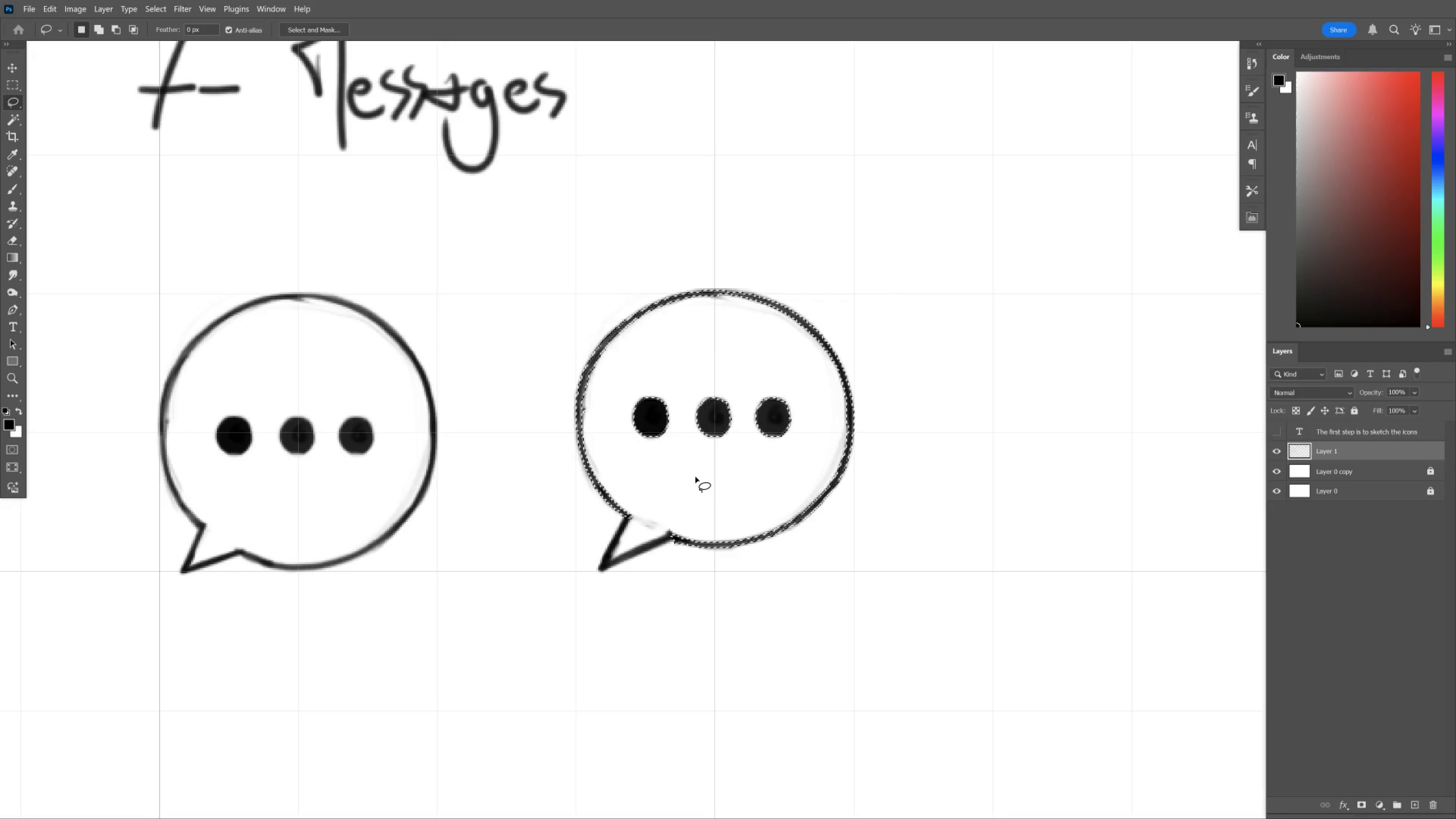 
key(V)
 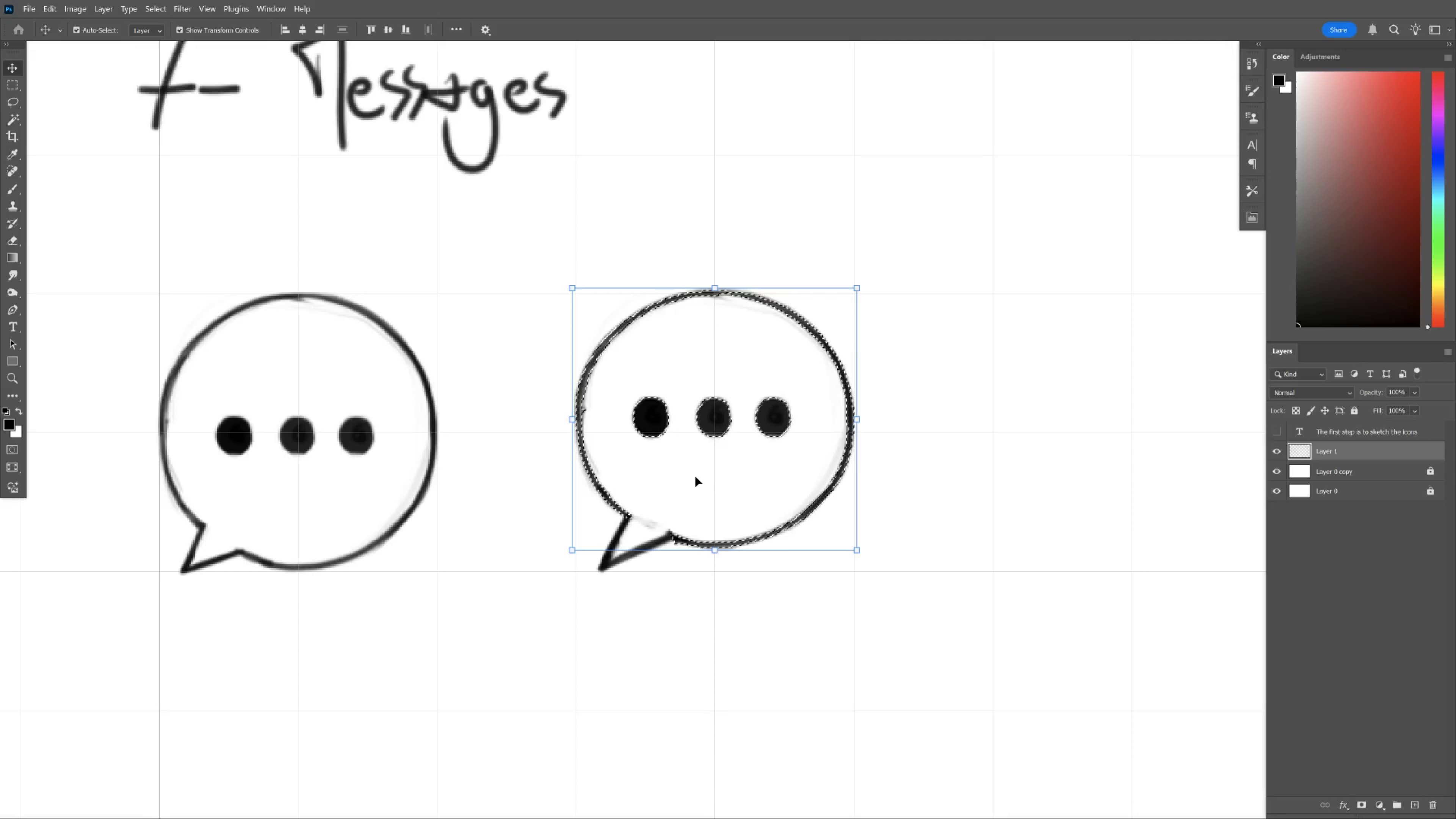 
key(ArrowDown)
 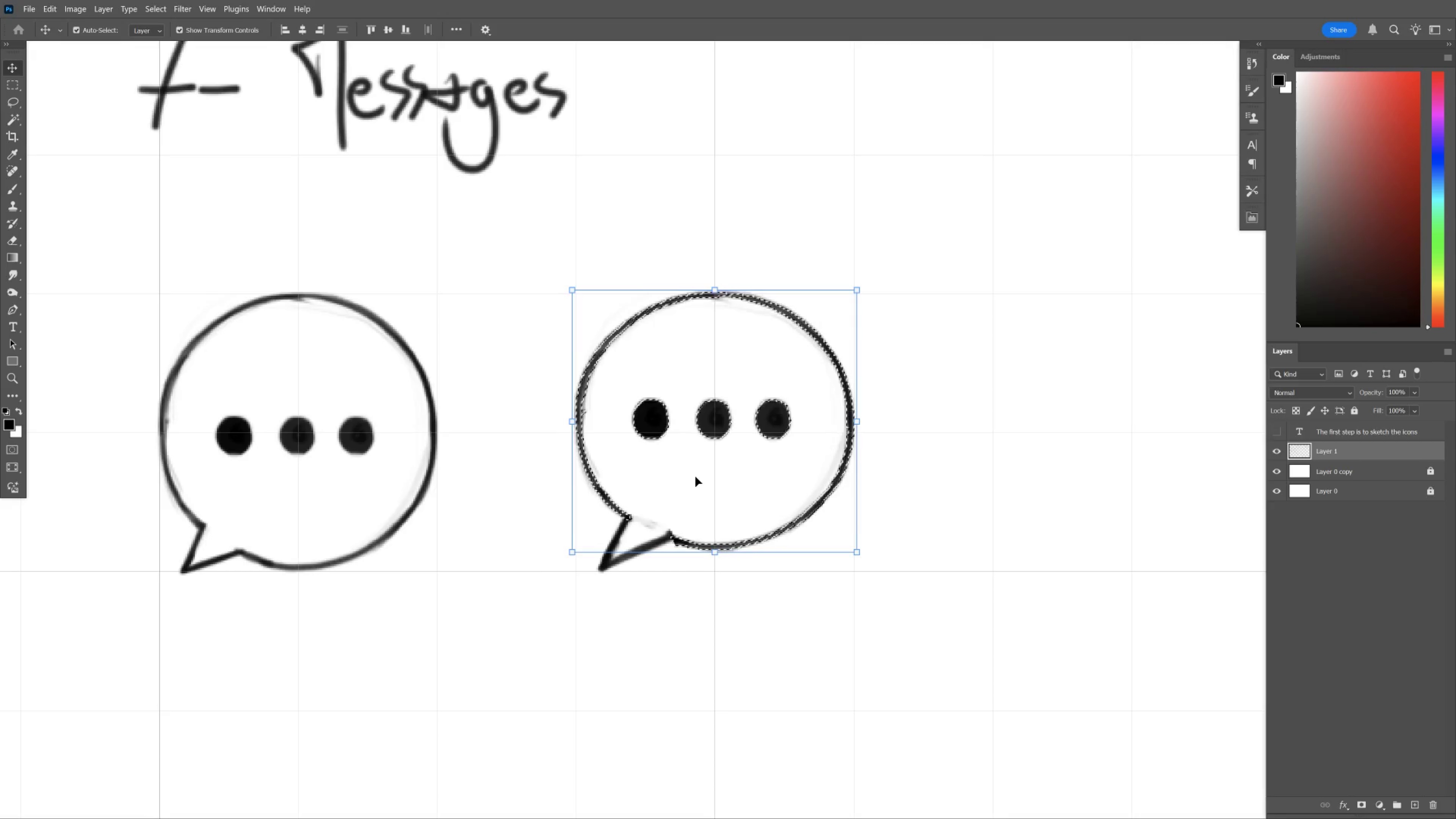 
key(ArrowDown)
 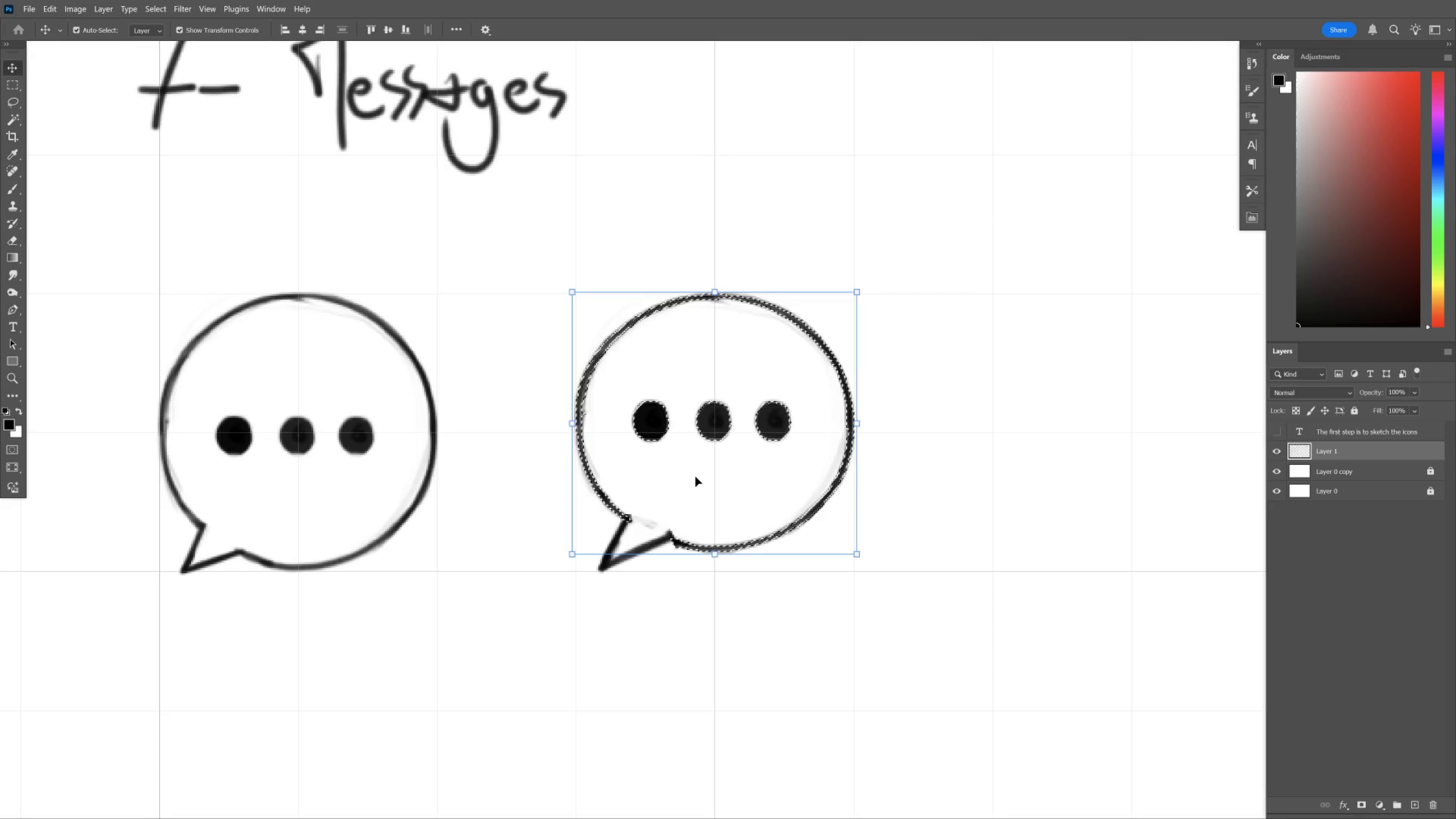 
key(Control+H)
 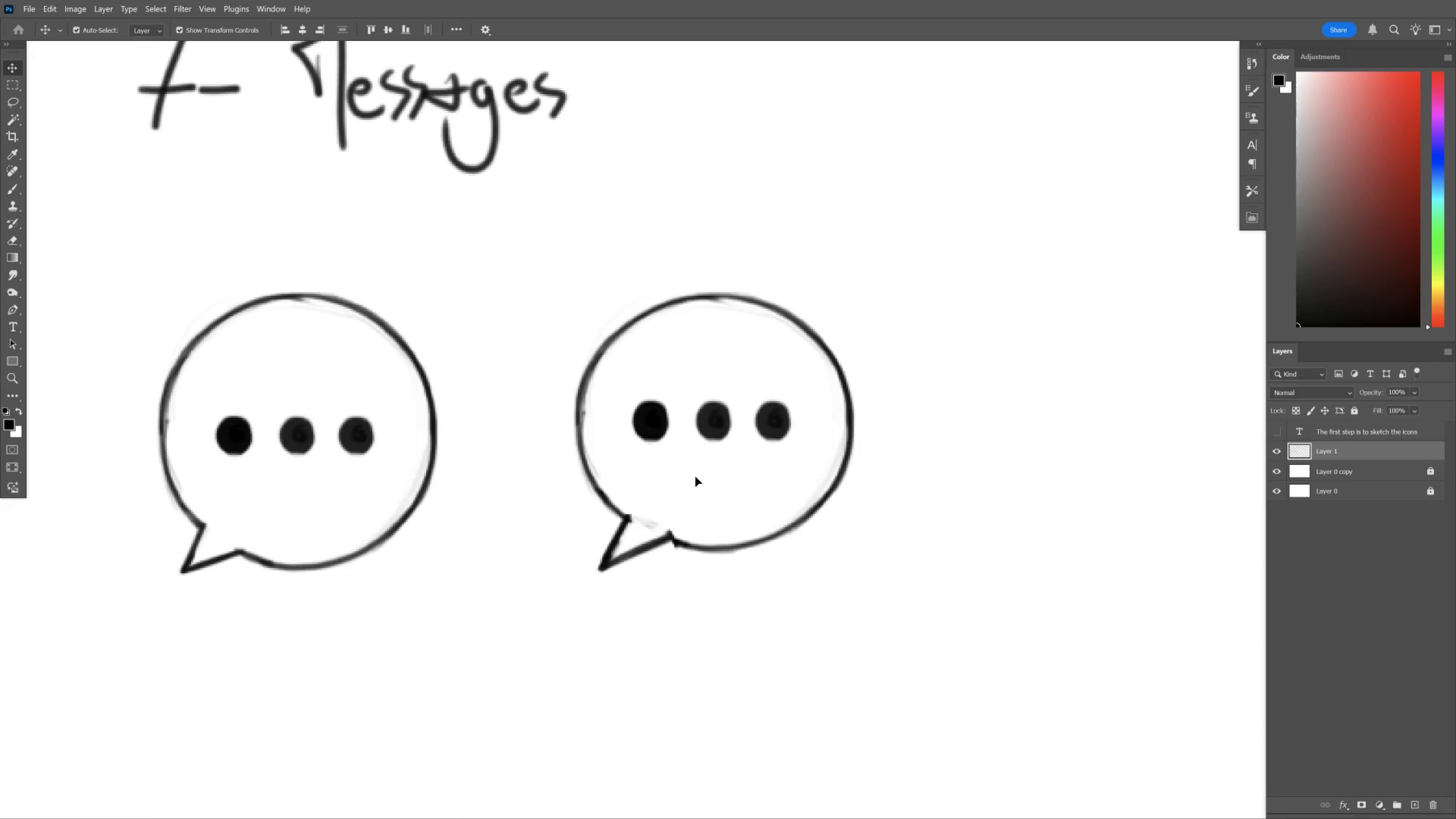 
key(ArrowDown)
 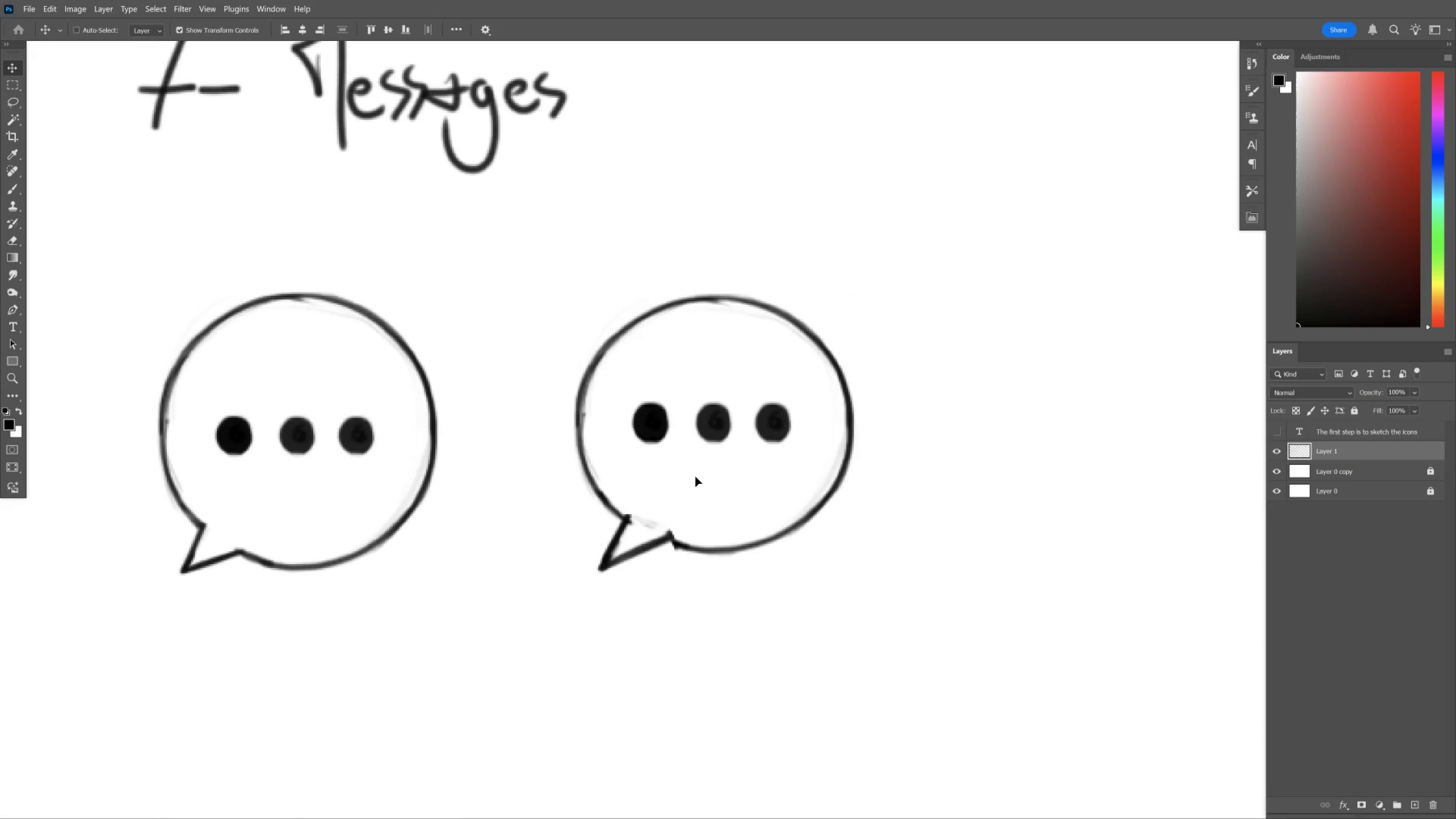 
key(Control+Quote)
 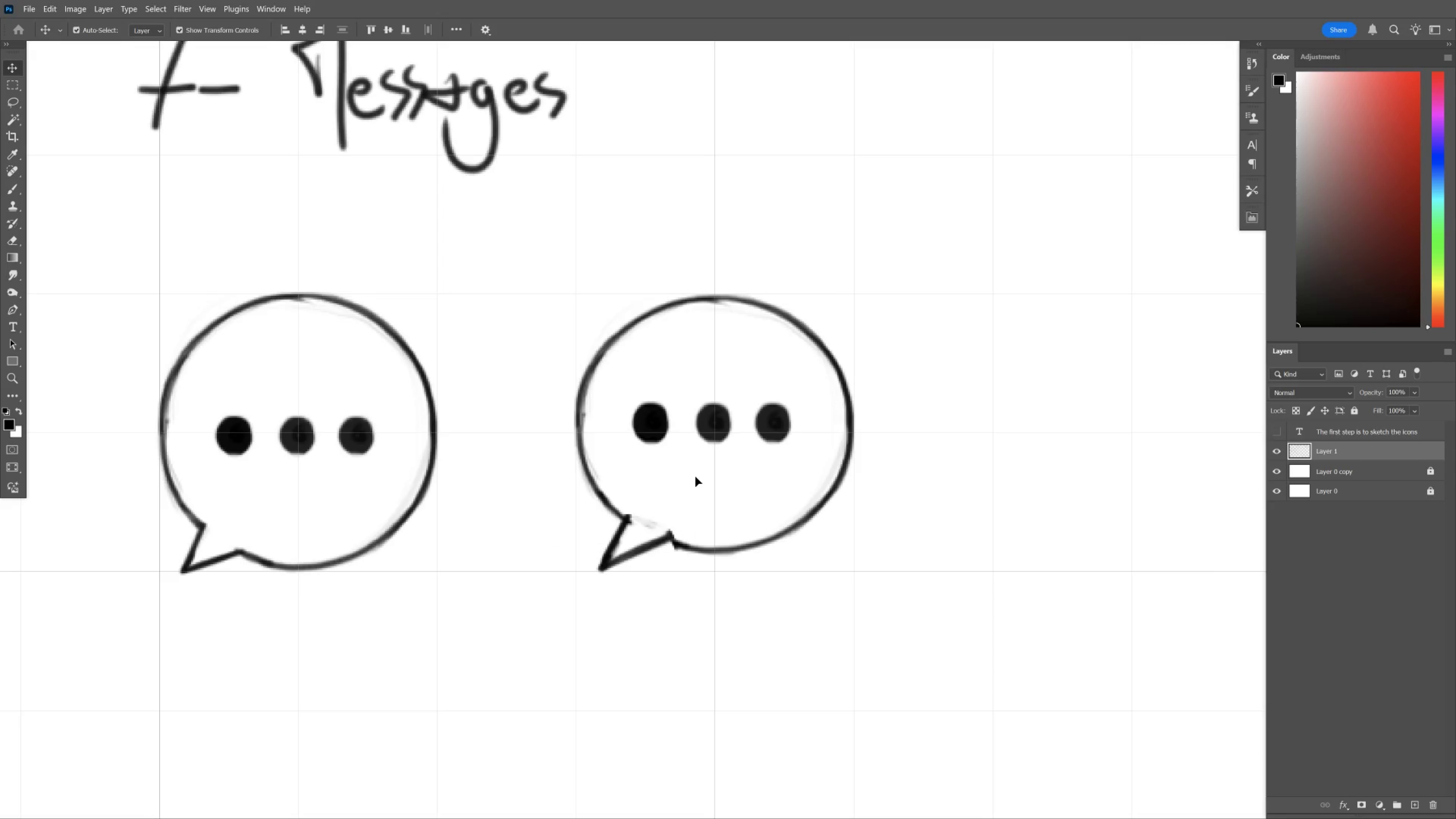 
key(ArrowUp)
 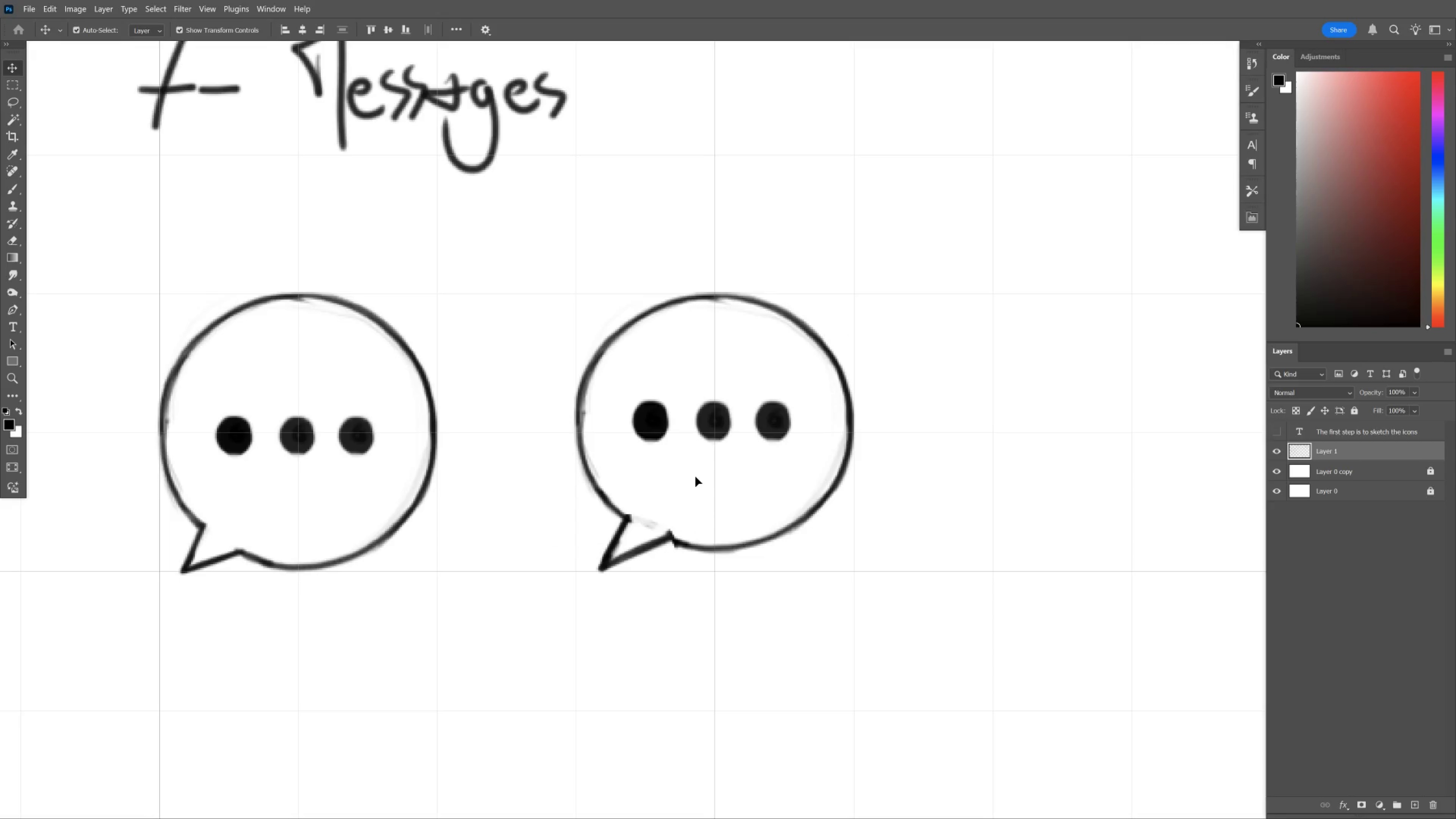 
key(ArrowUp)
 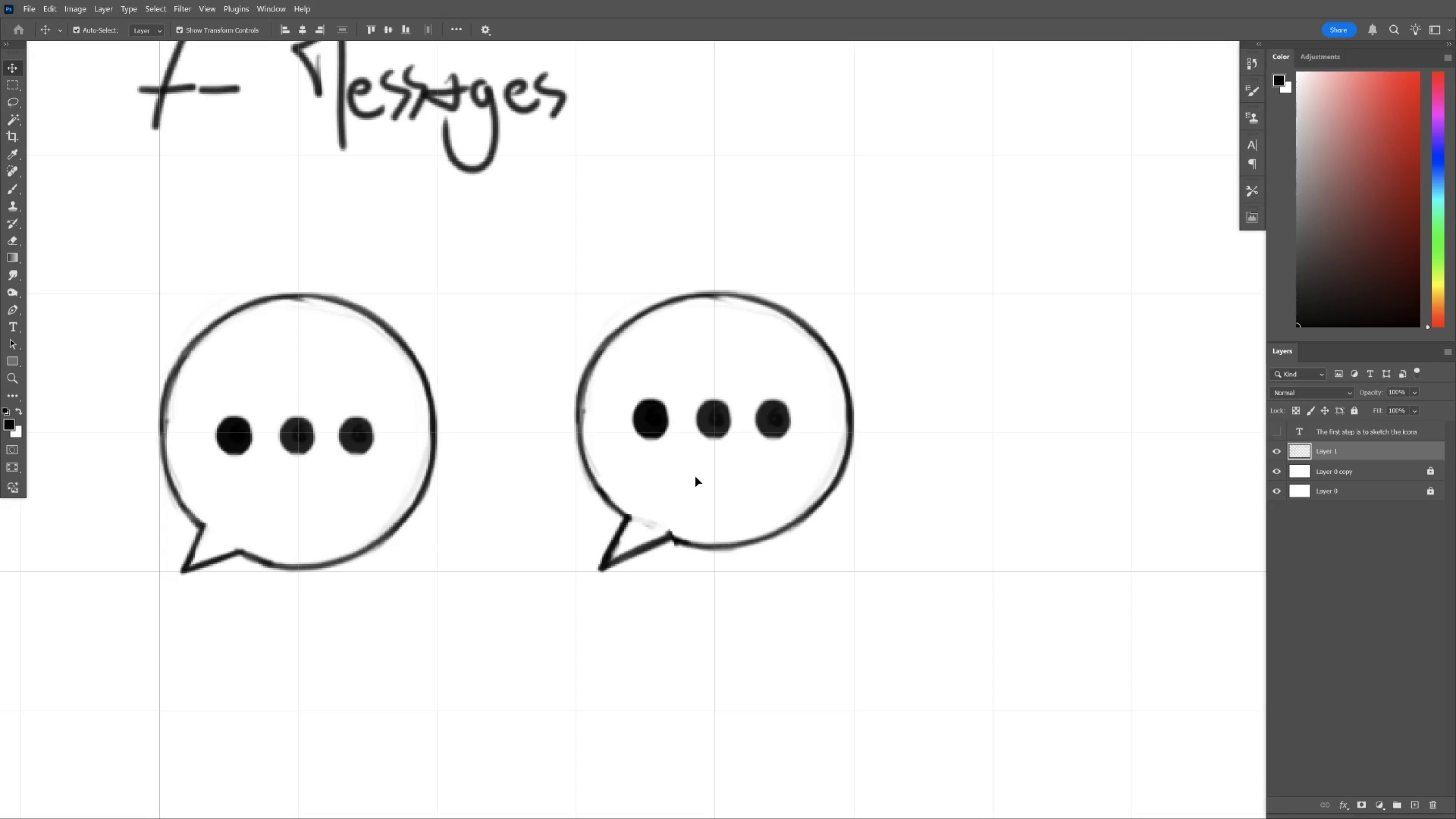 
key(ArrowDown)
 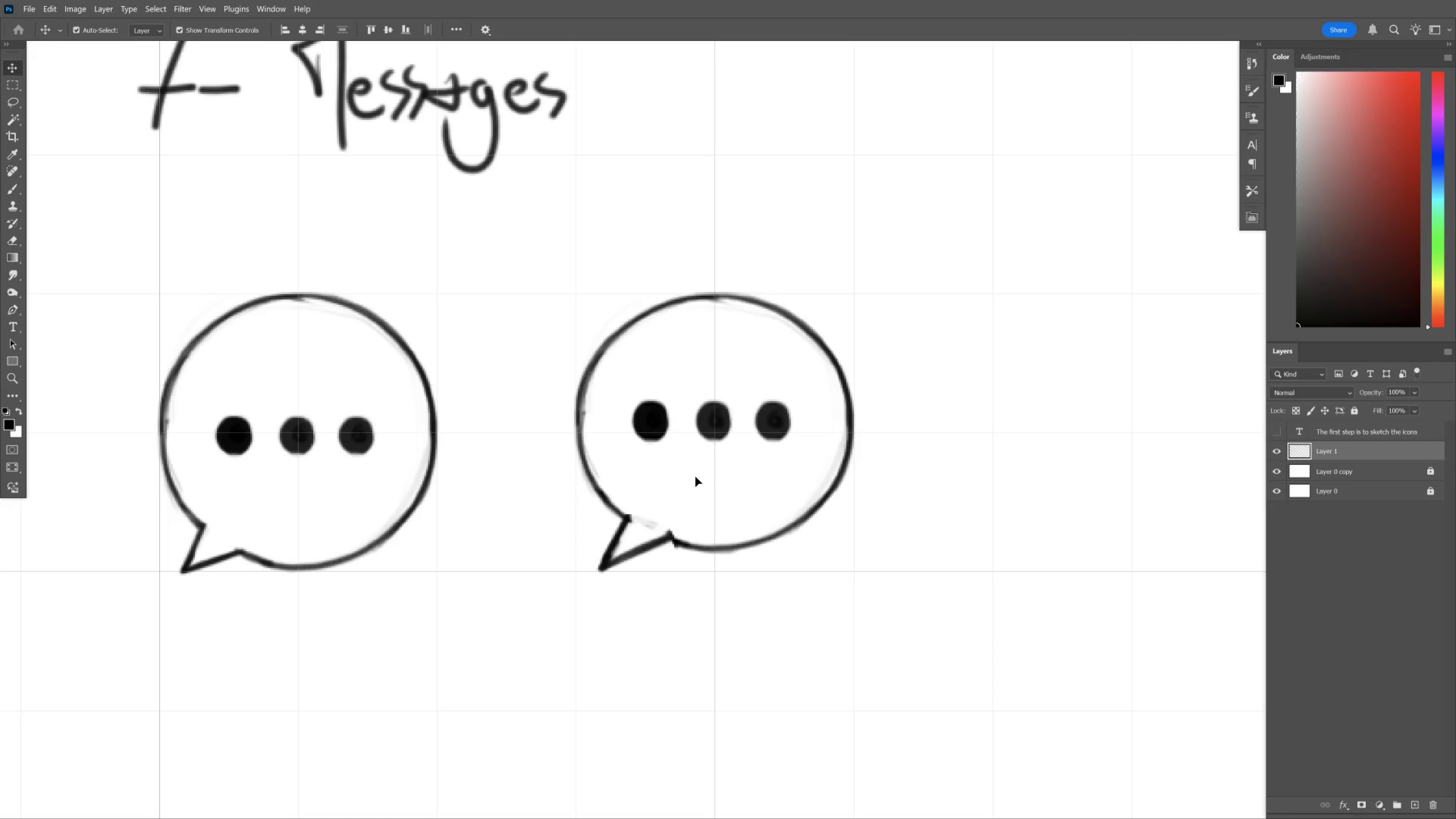 
key(Control+D)
 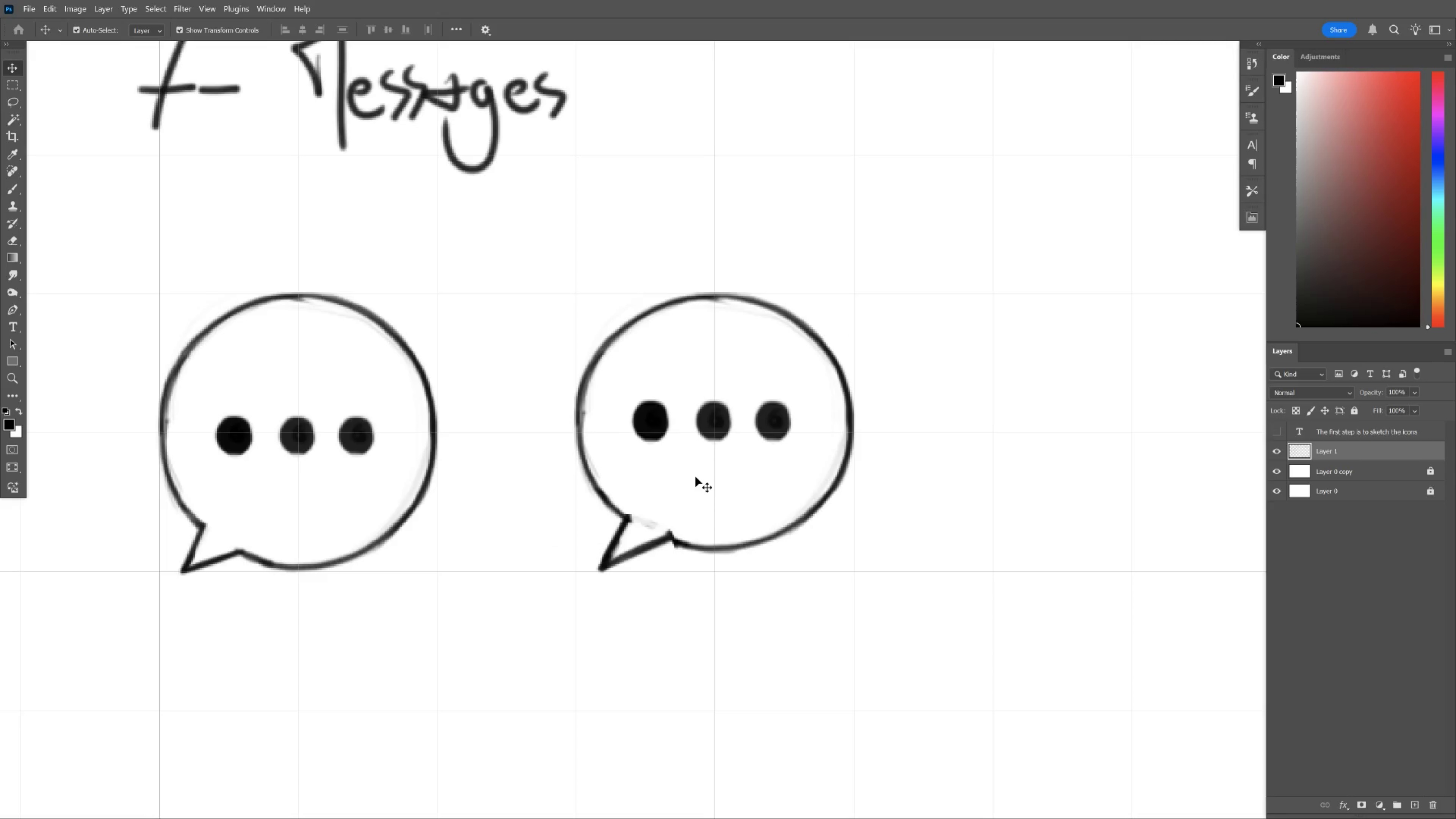 
key(L)
 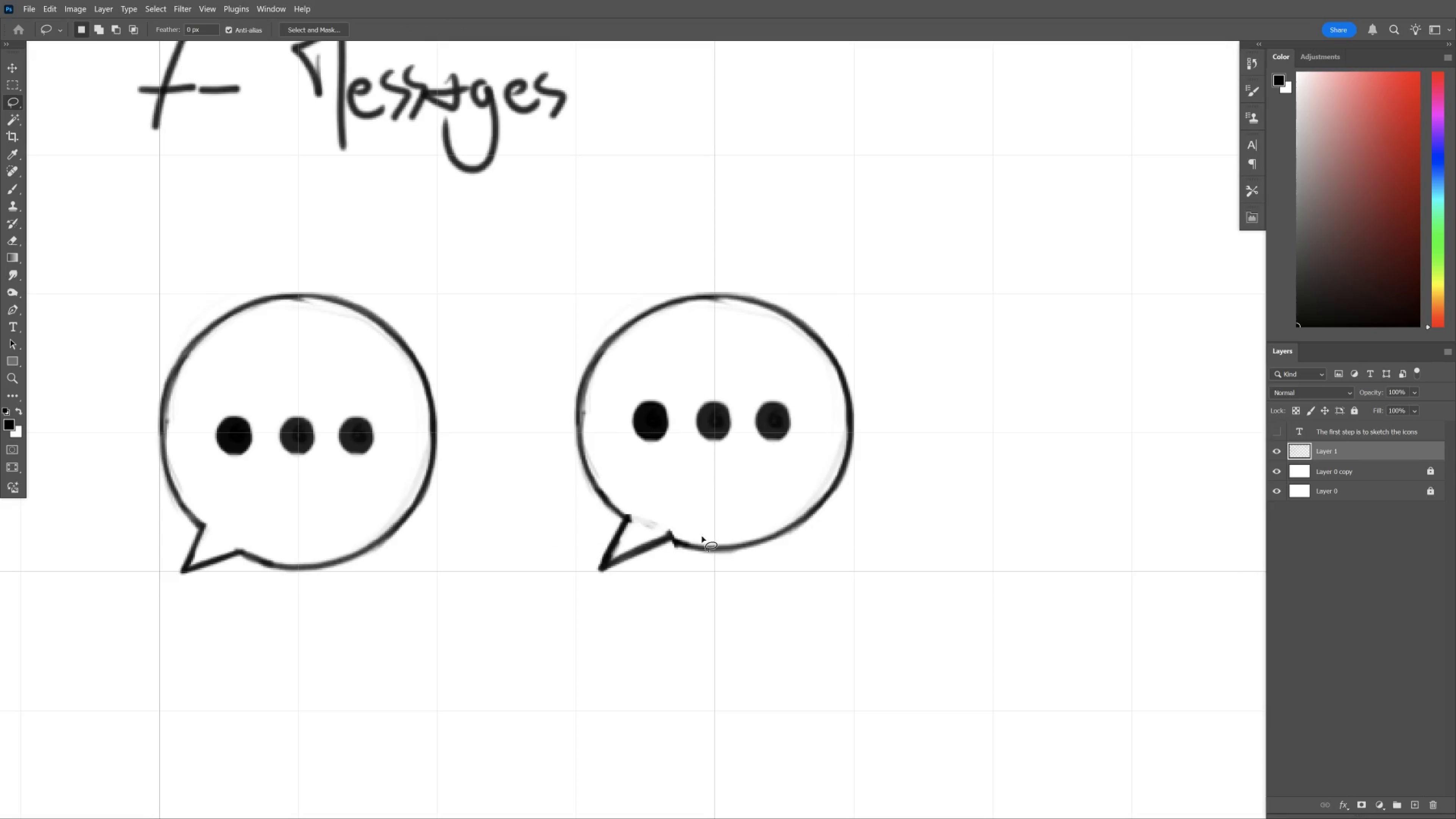 
hold_key(key=Space, duration=0.48)
 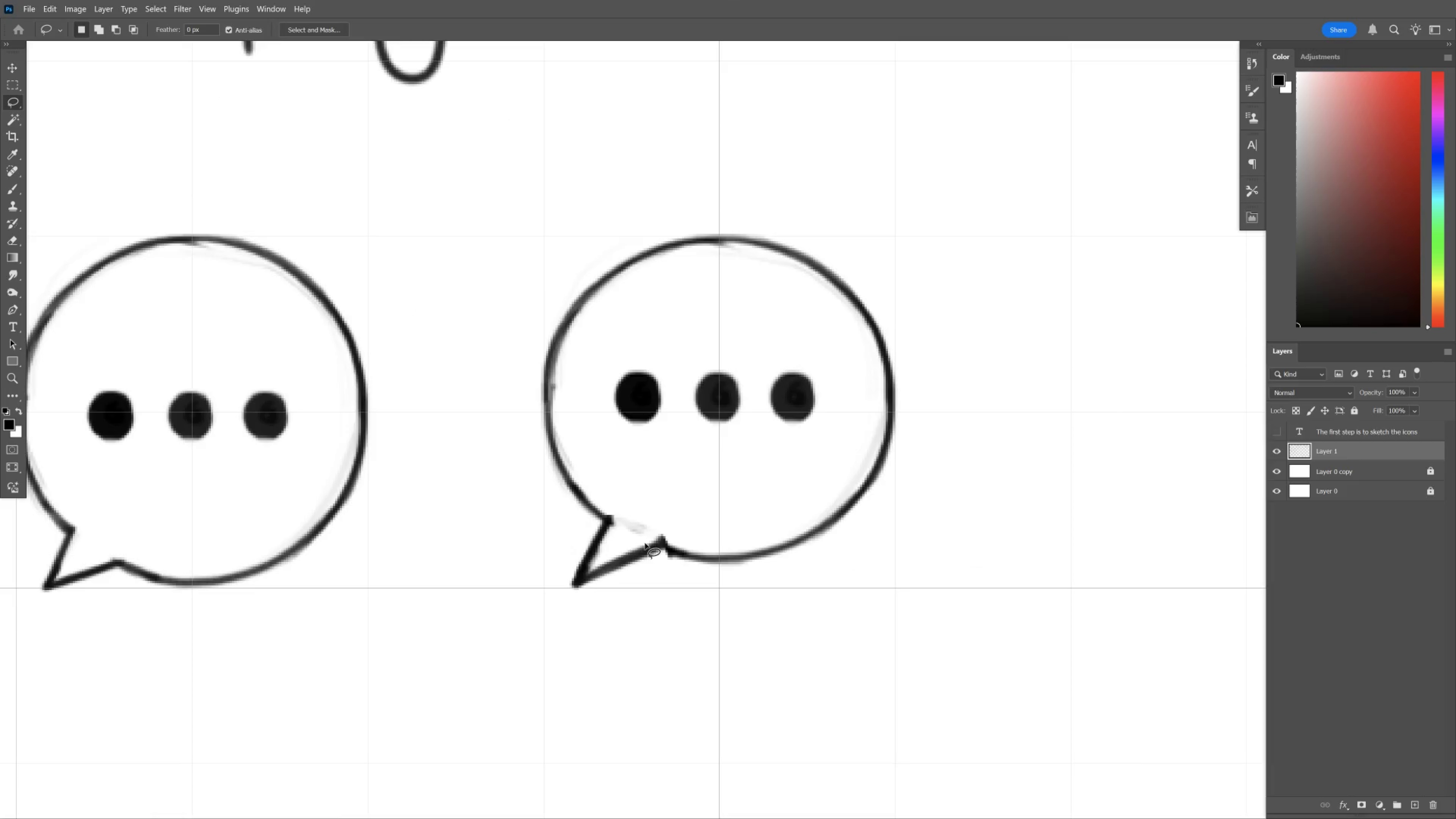 
hold_key(key=ControlLeft, duration=0.4)
left_click_drag(start_coordinate=[698, 510], to_coordinate=[710, 531])
 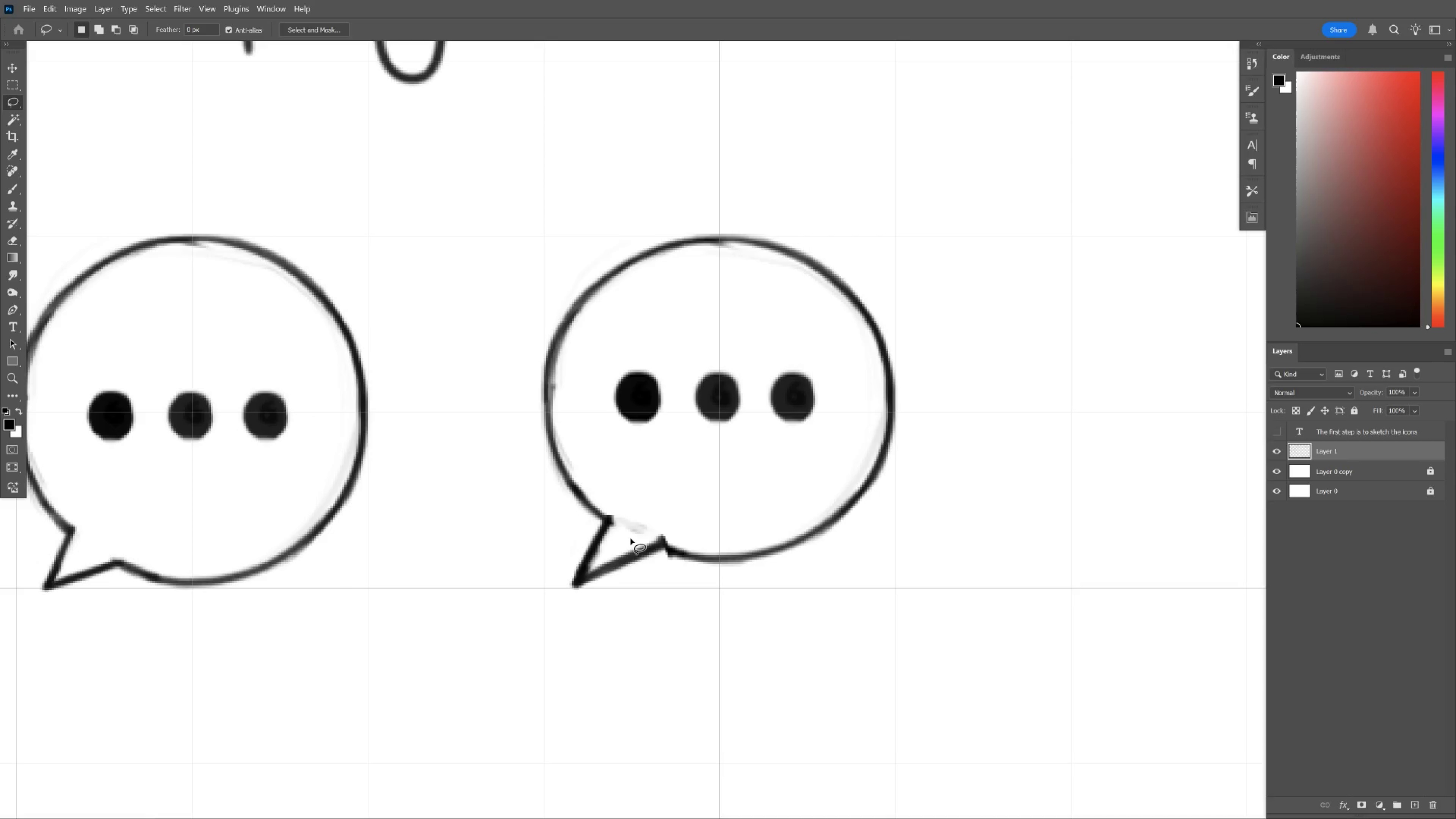 
hold_key(key=E, duration=1.5)
 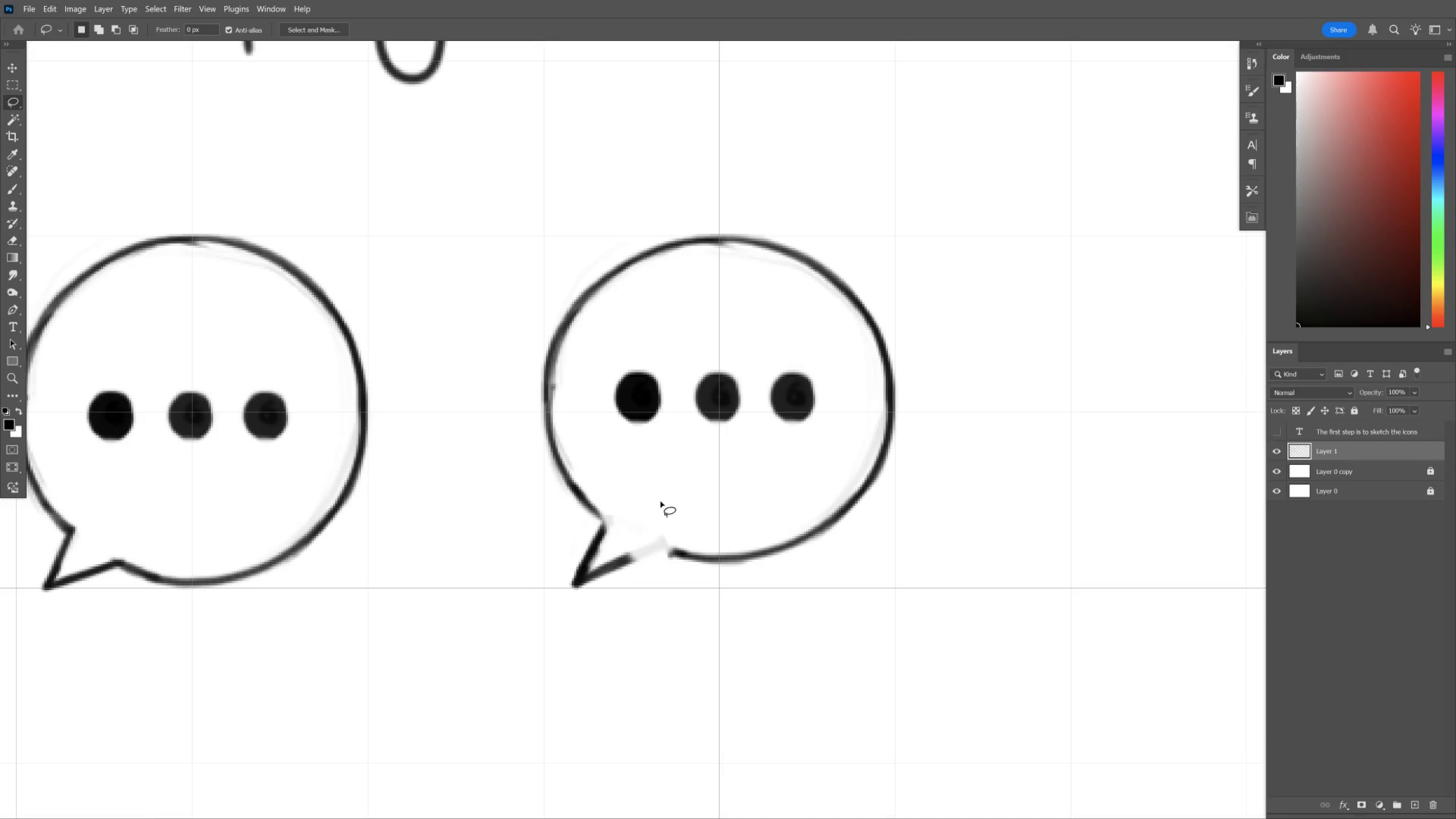 
hold_key(key=E, duration=0.37)
 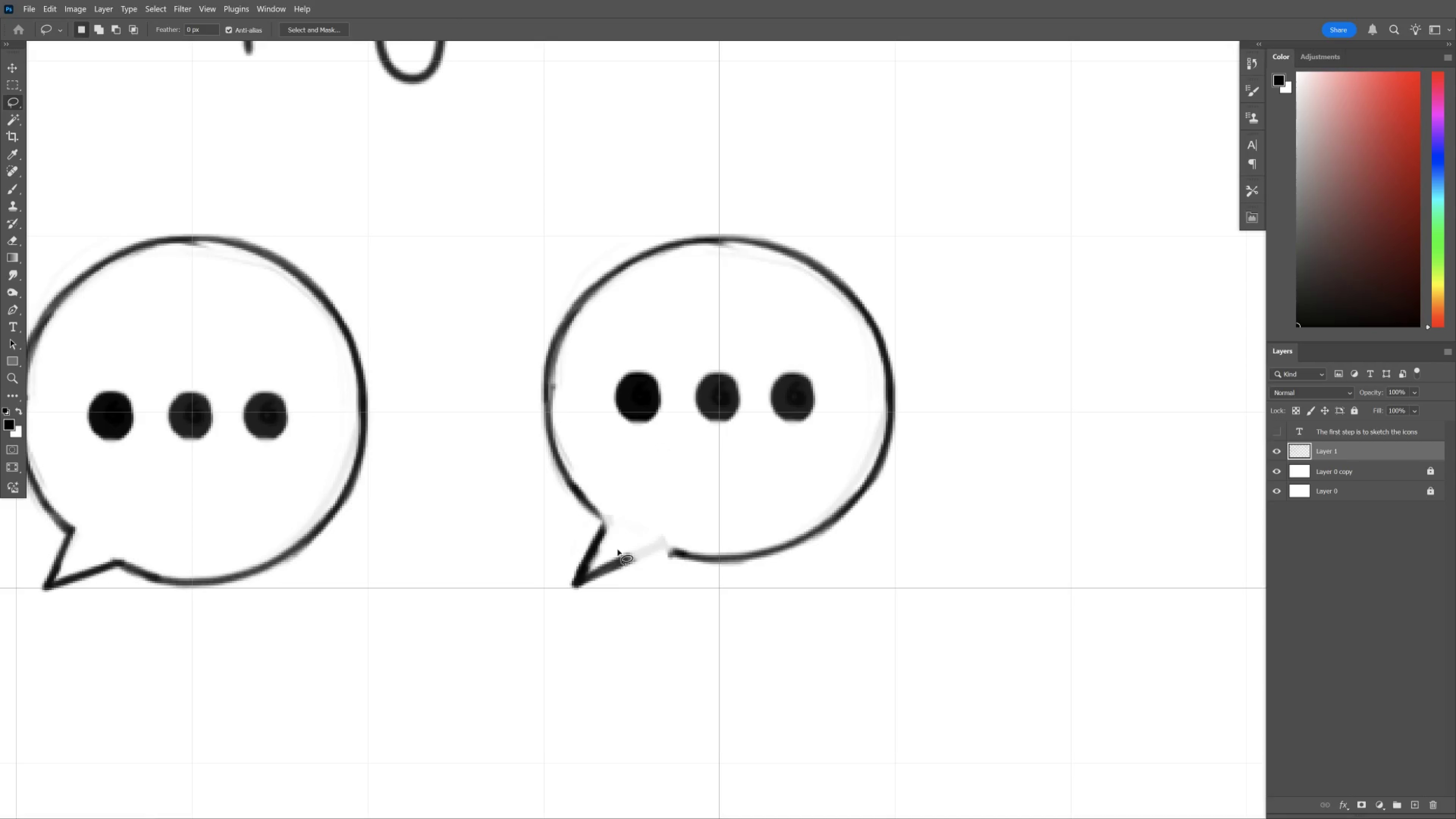 
hold_key(key=E, duration=1.53)
 